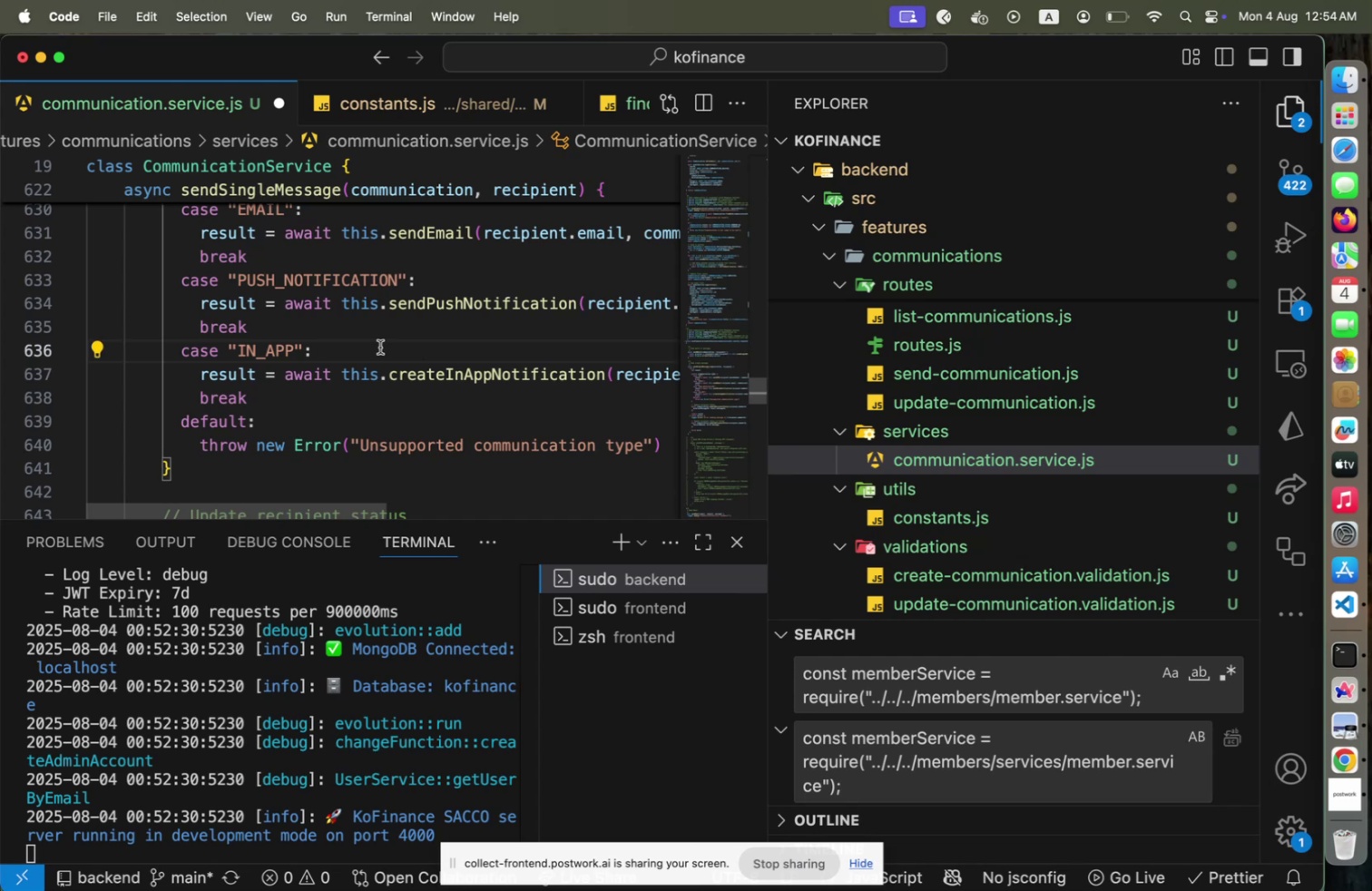 
key(Home)
 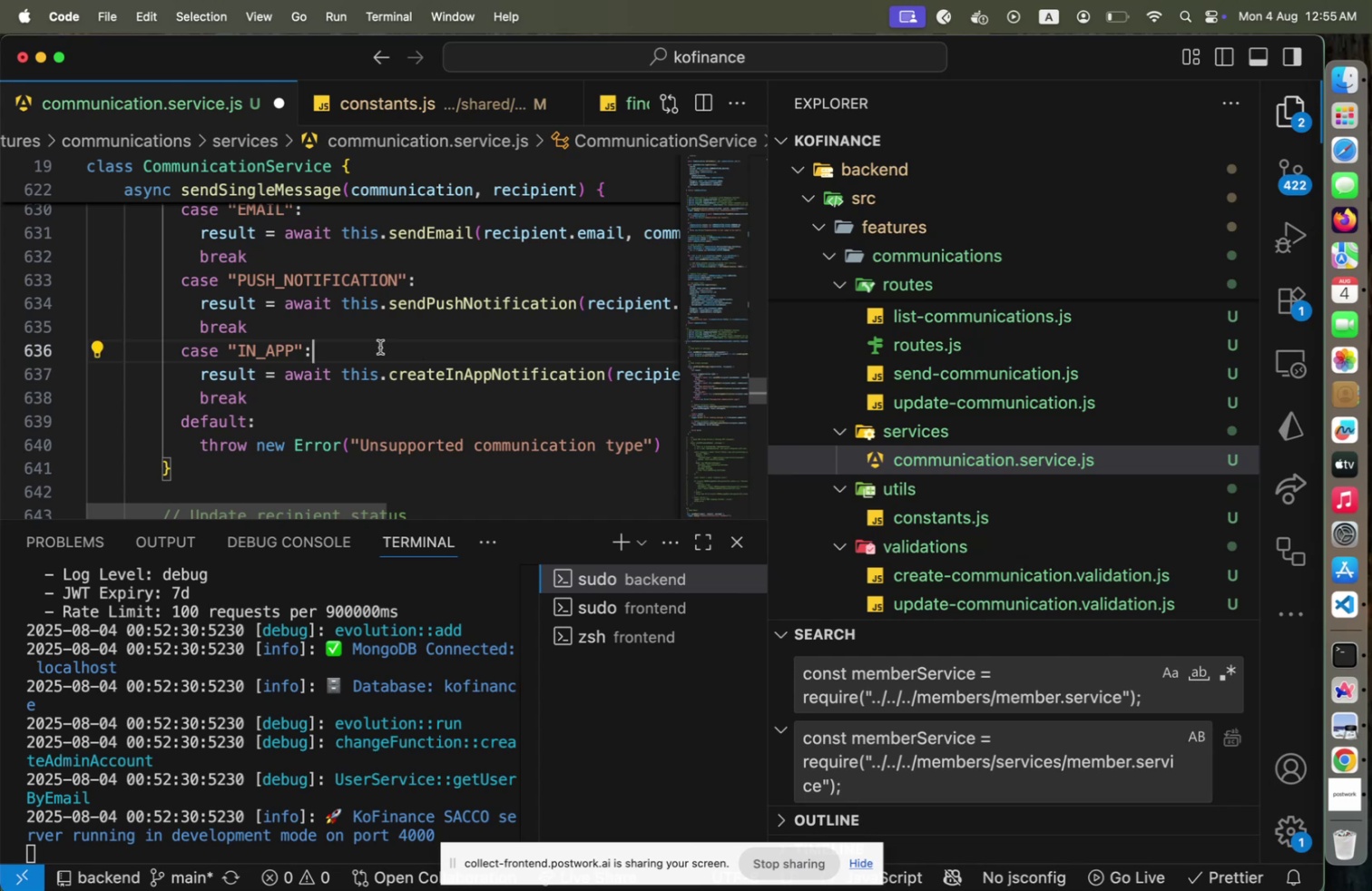 
key(Shift+ArrowDown)
 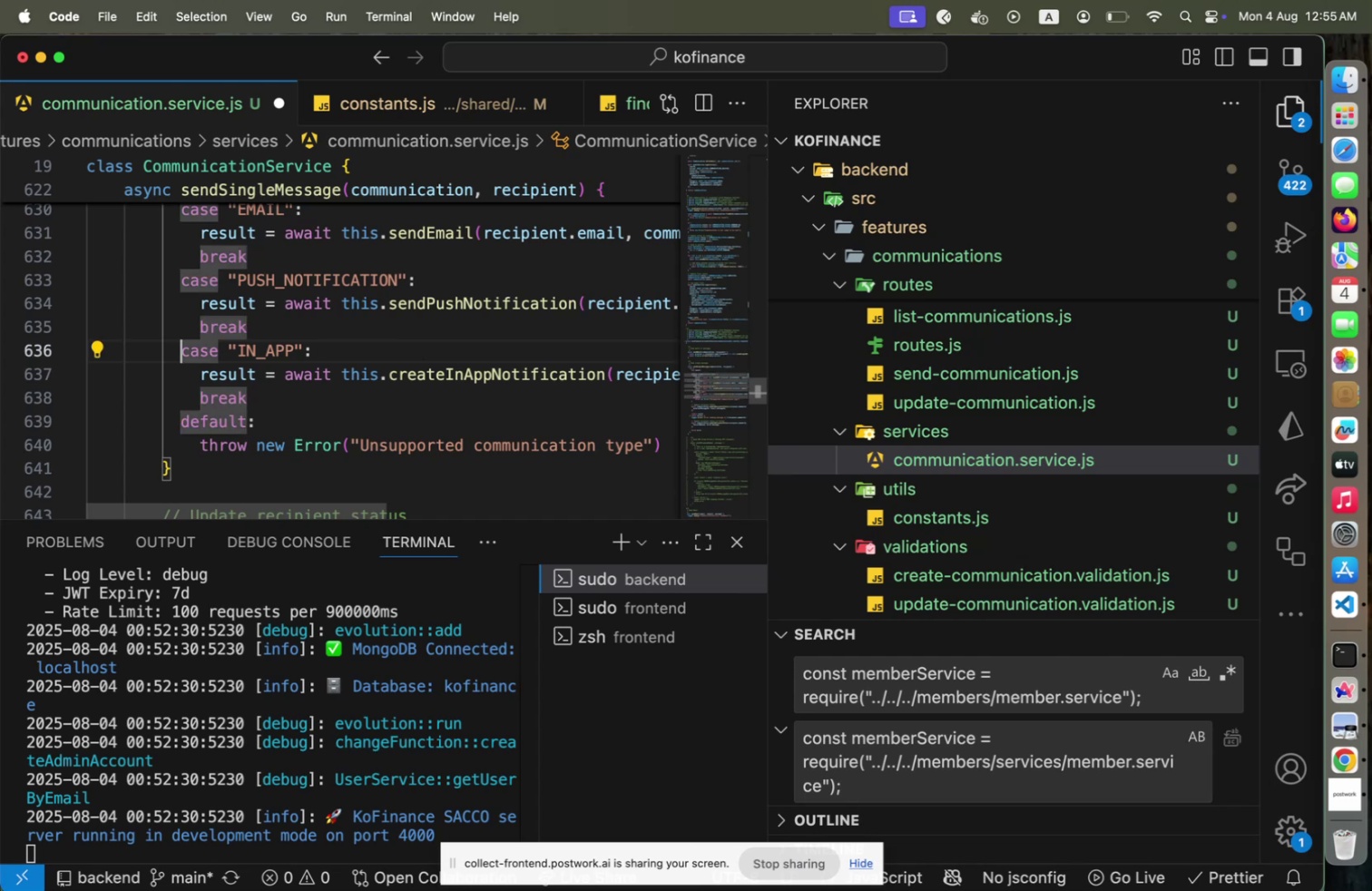 
key(Shift+ArrowDown)
 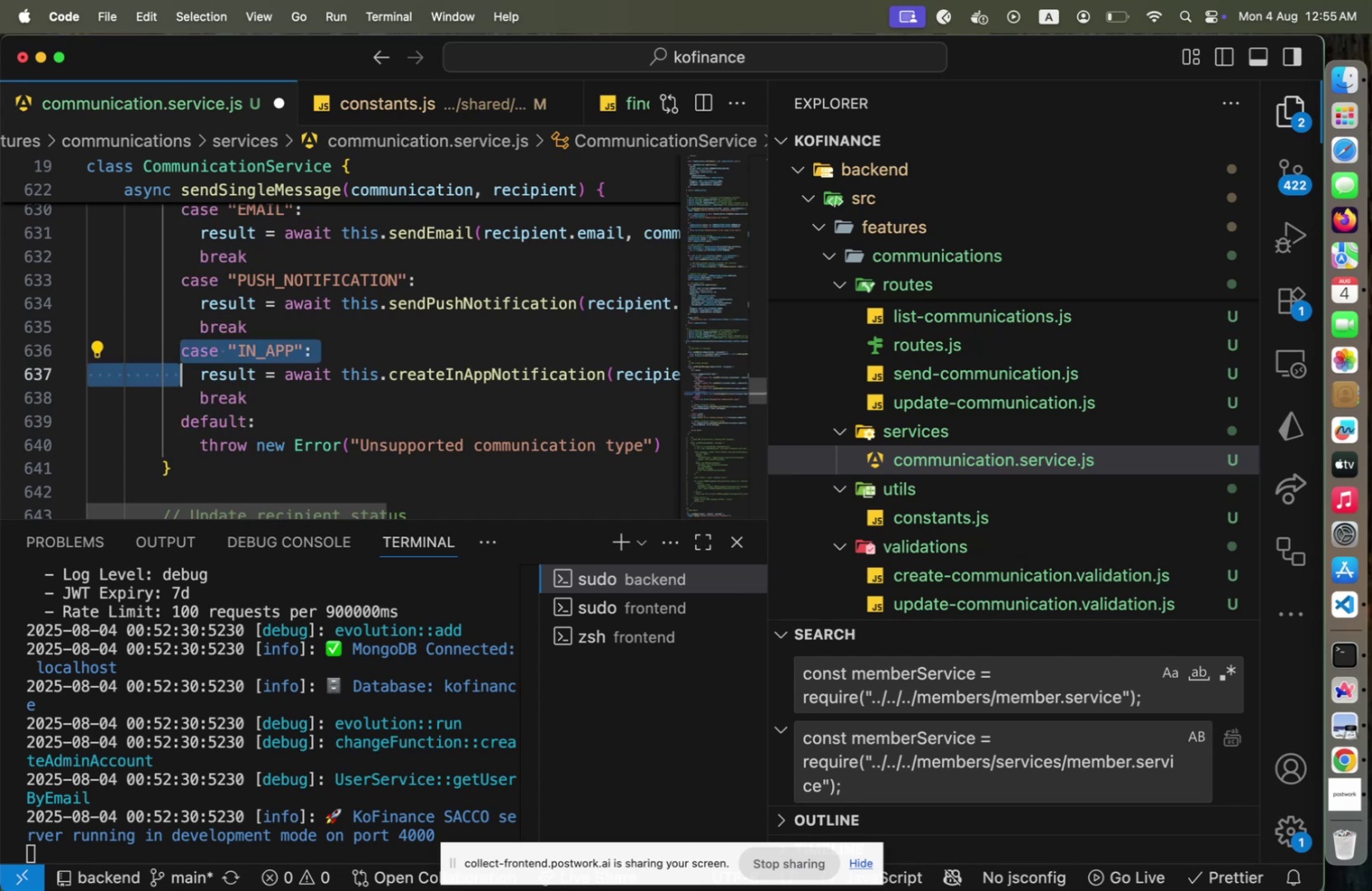 
key(Shift+End)
 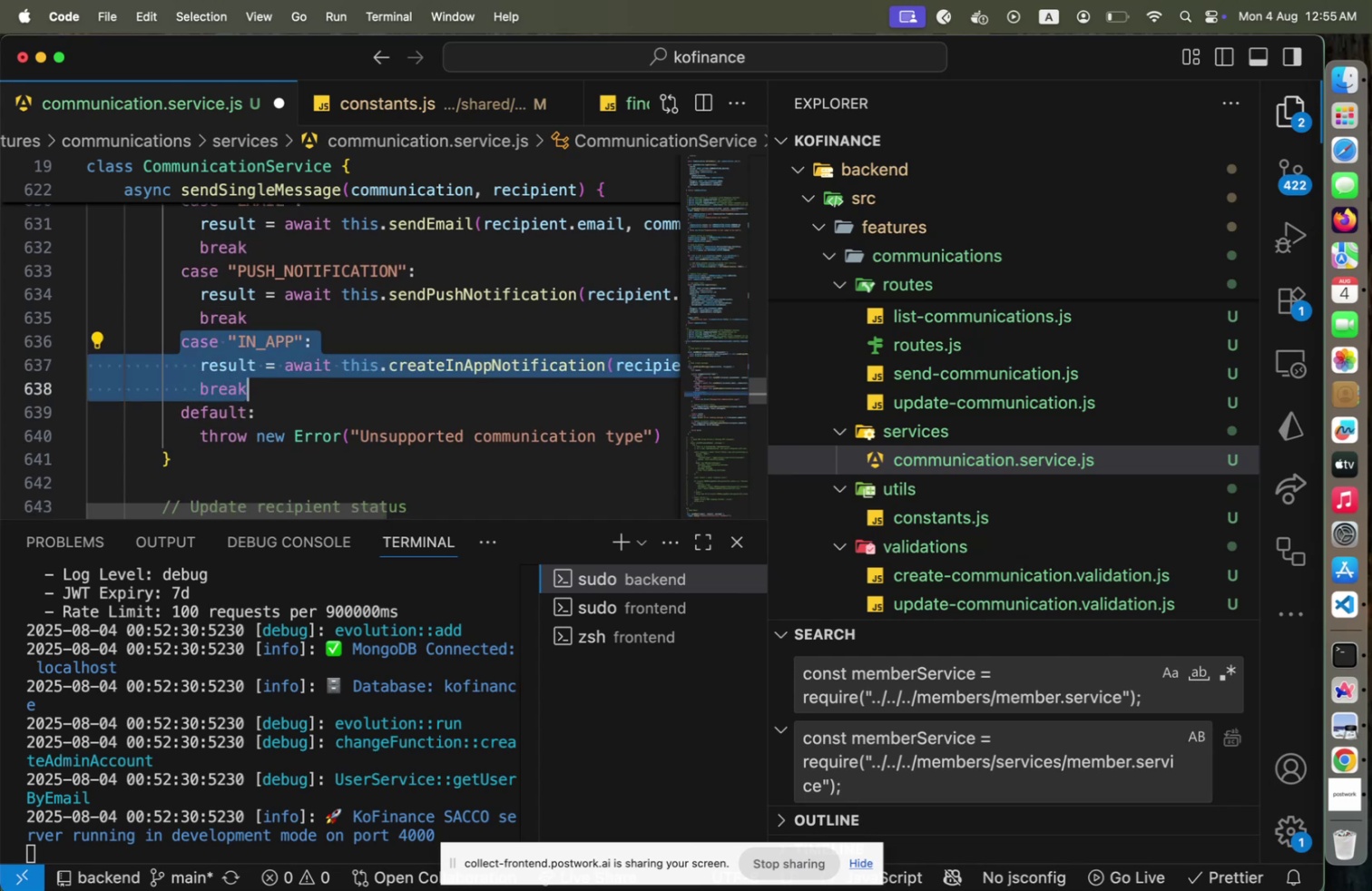 
key(Meta+Slash)
 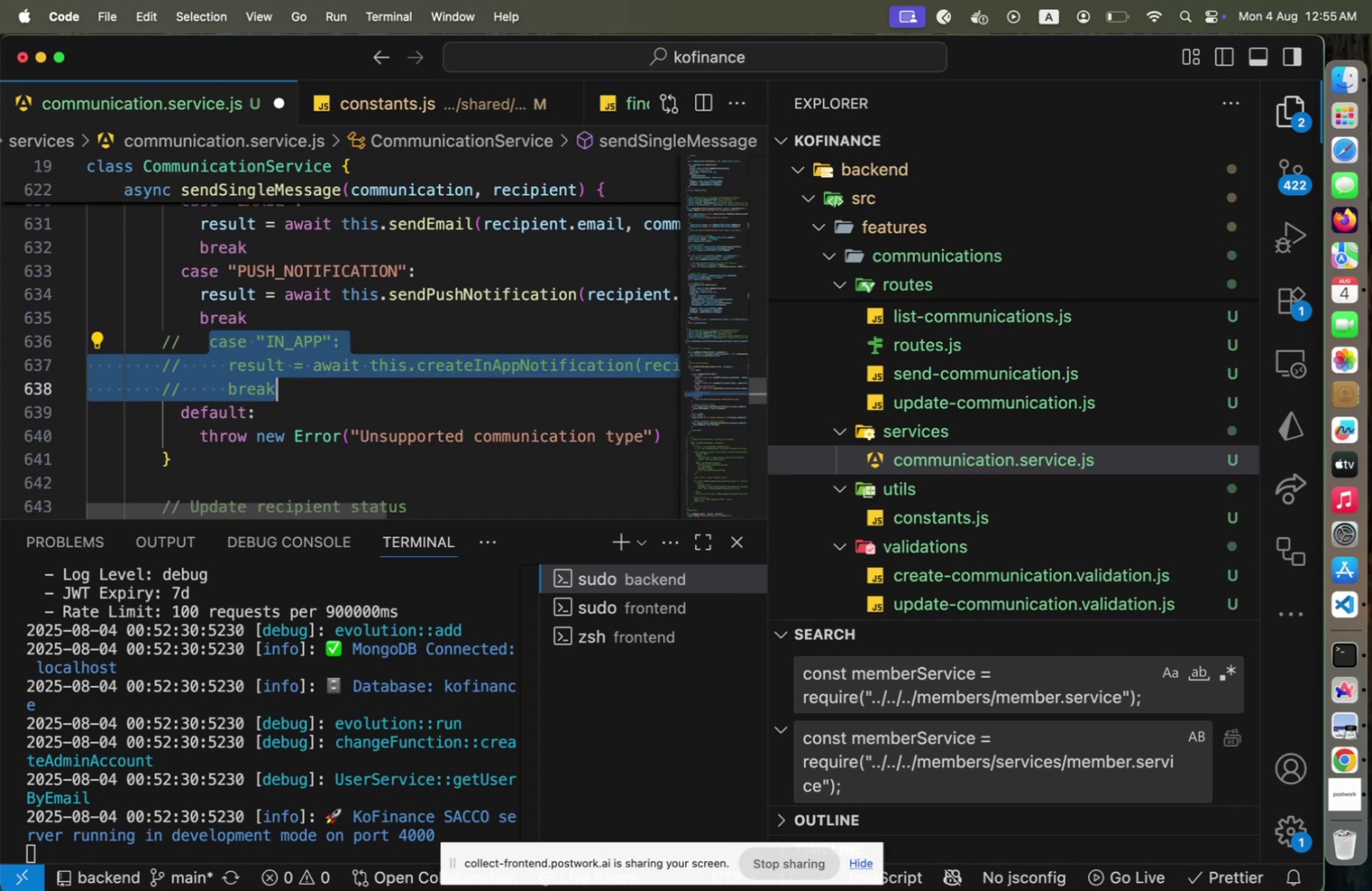 
key(ArrowUp)
 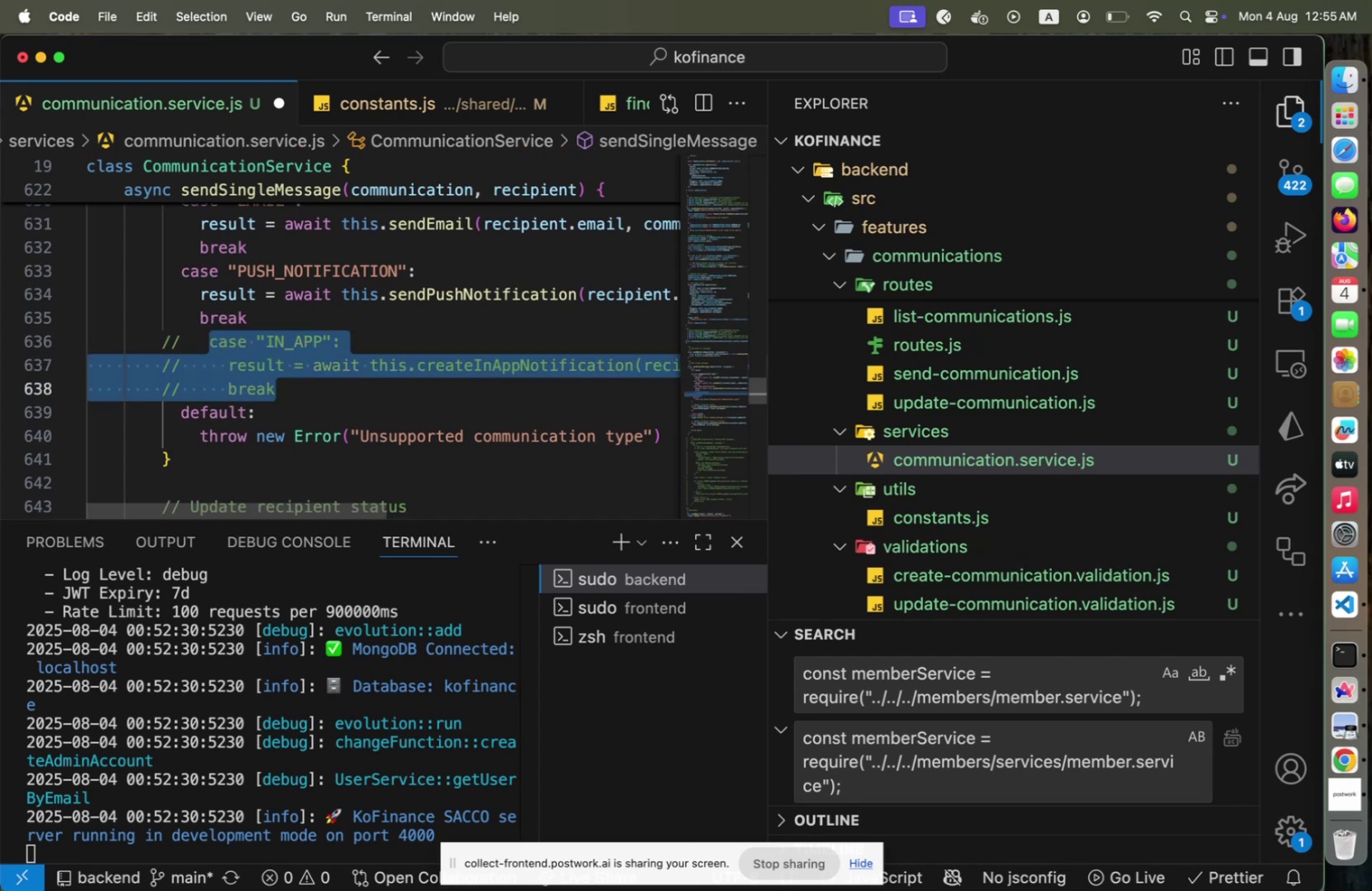 
key(ArrowUp)
 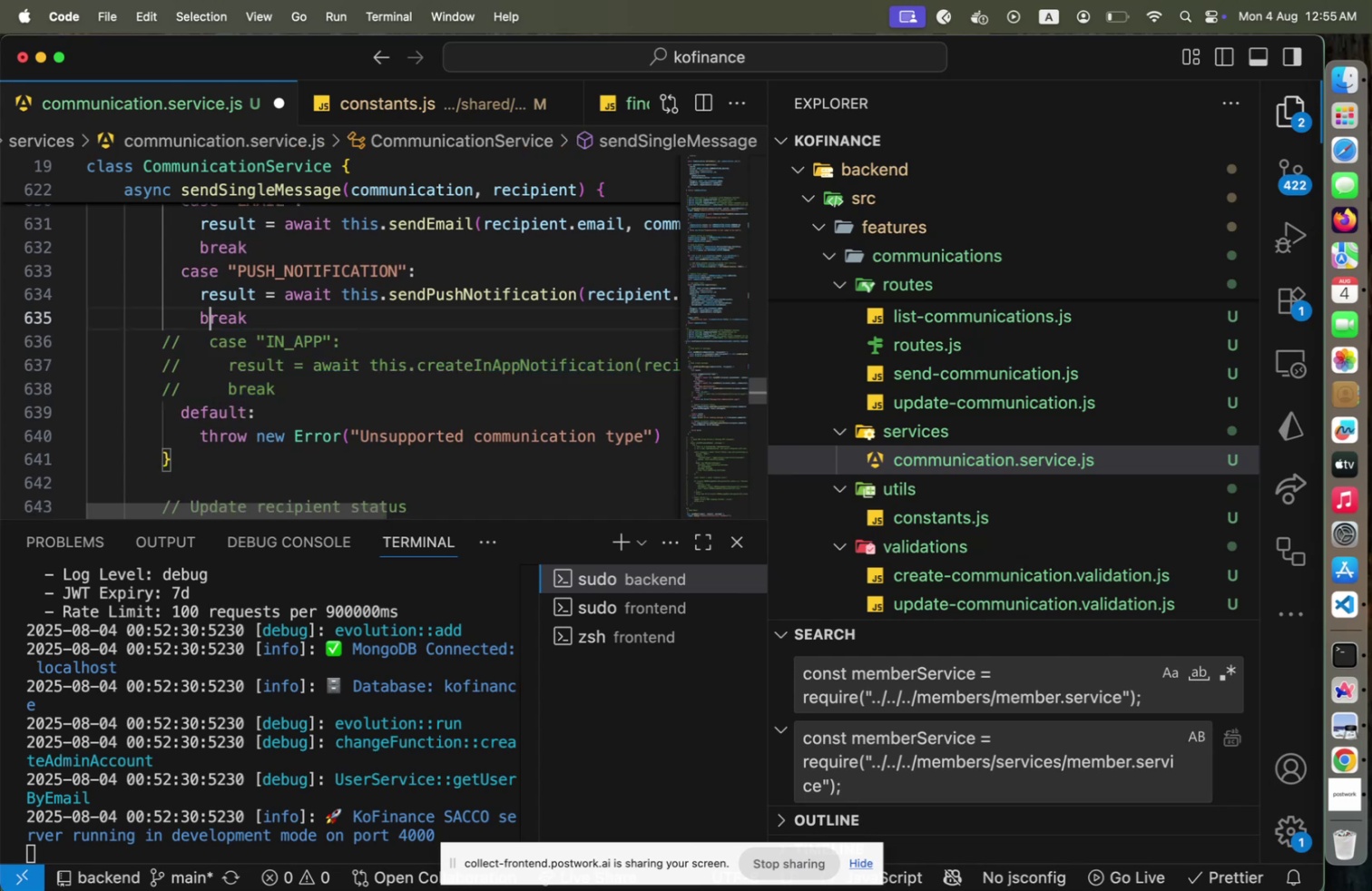 
key(ArrowUp)
 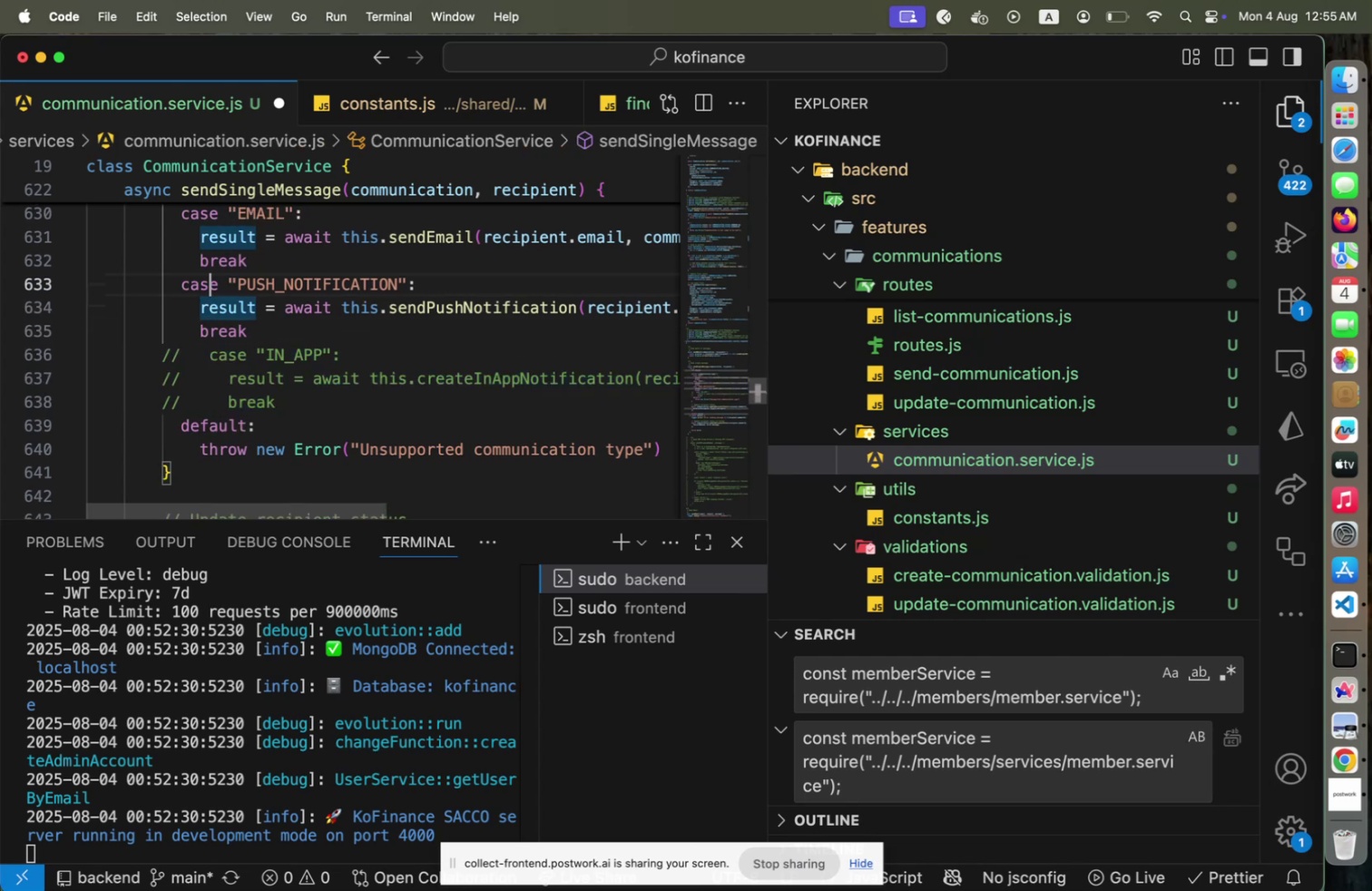 
key(Home)
 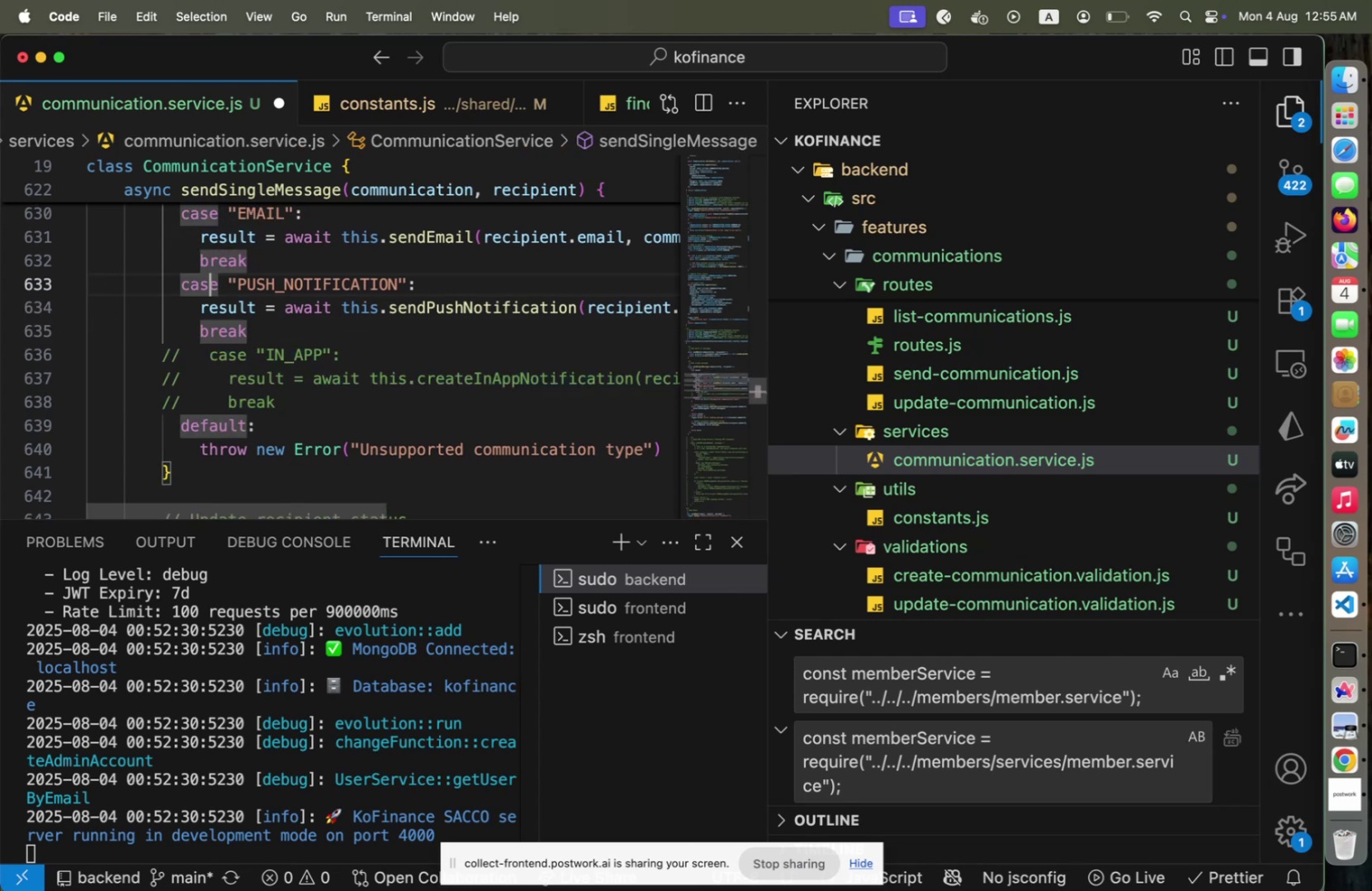 
key(Shift+ArrowDown)
 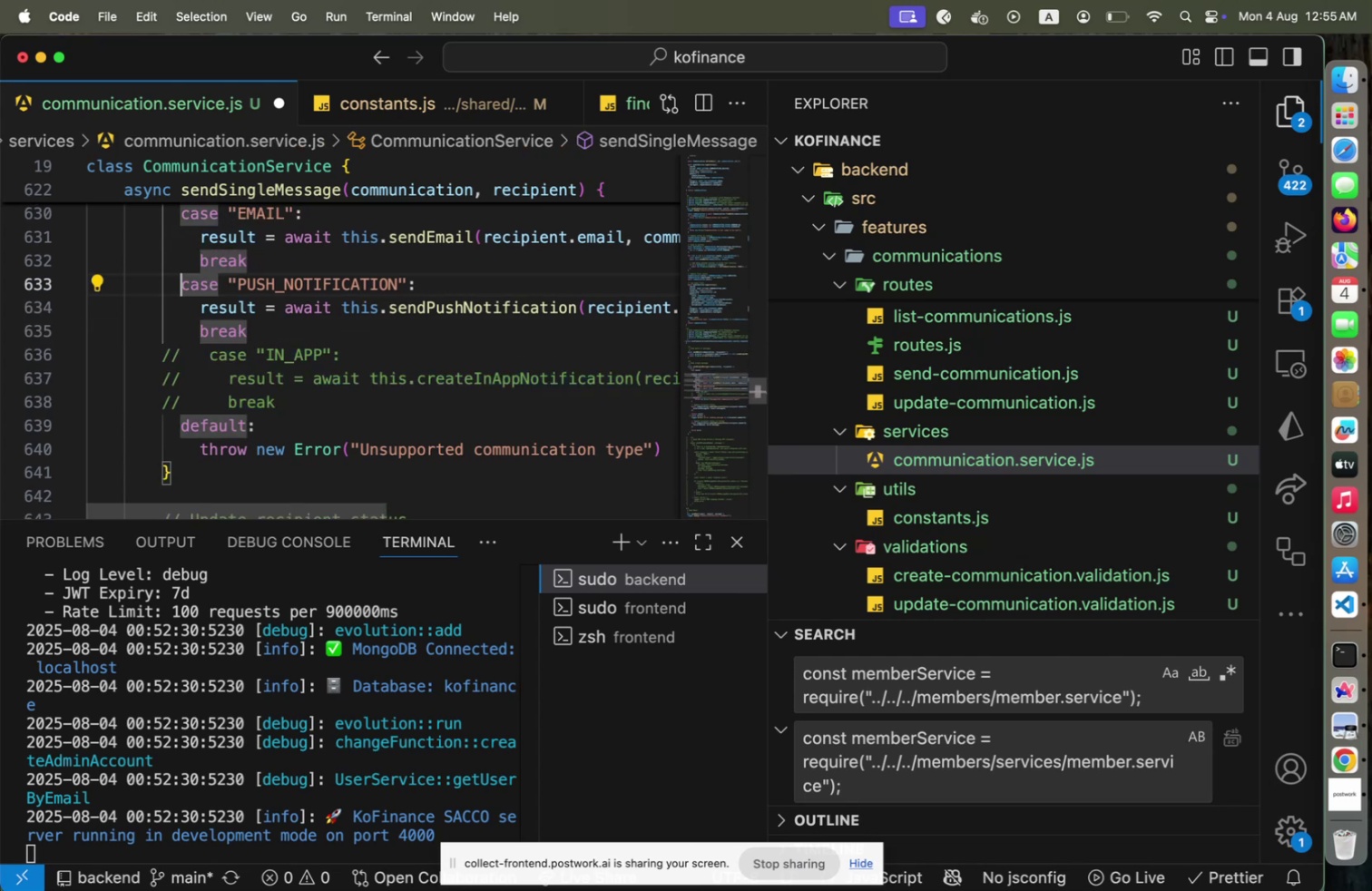 
key(Shift+ArrowDown)
 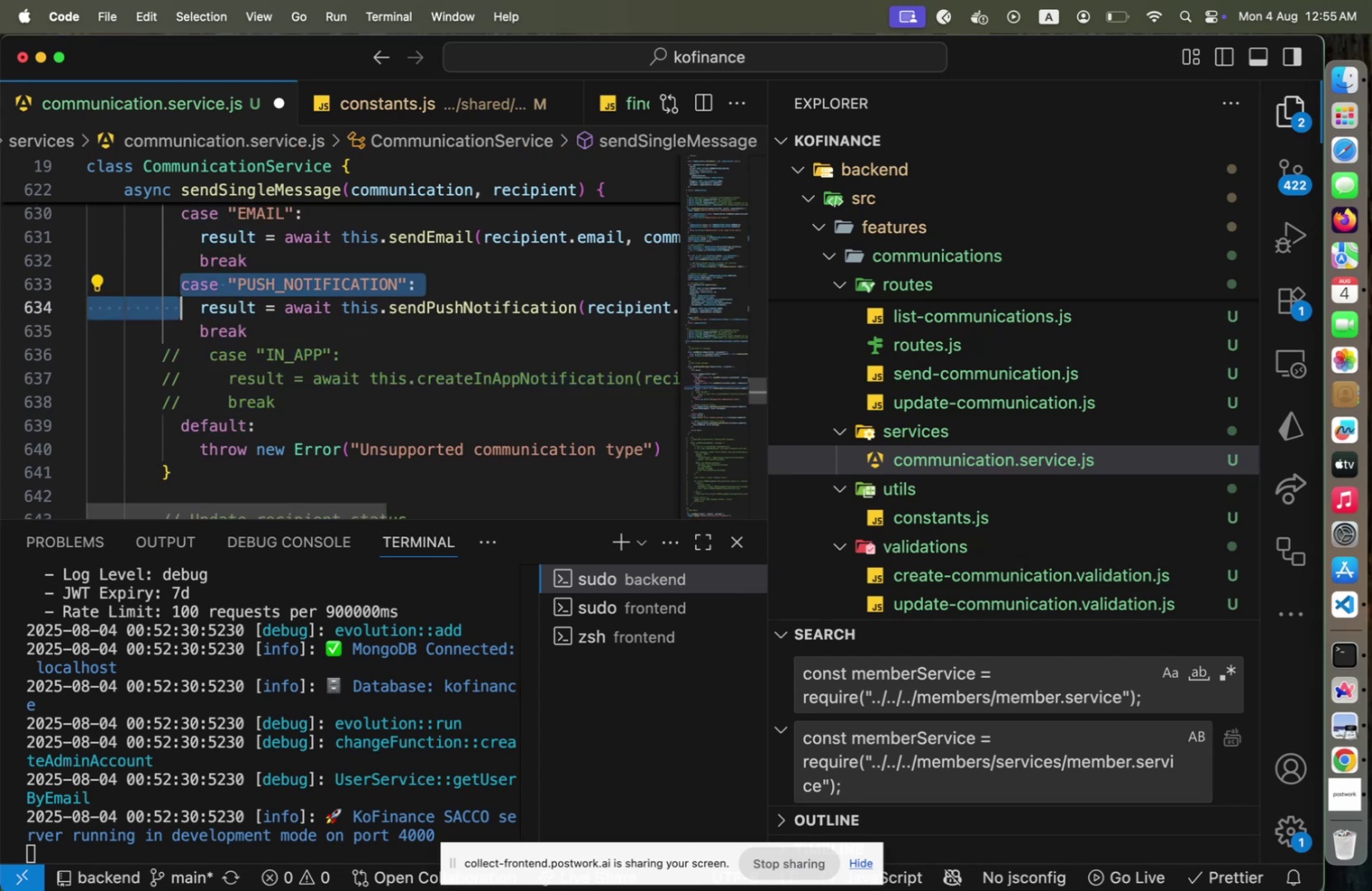 
key(Shift+End)
 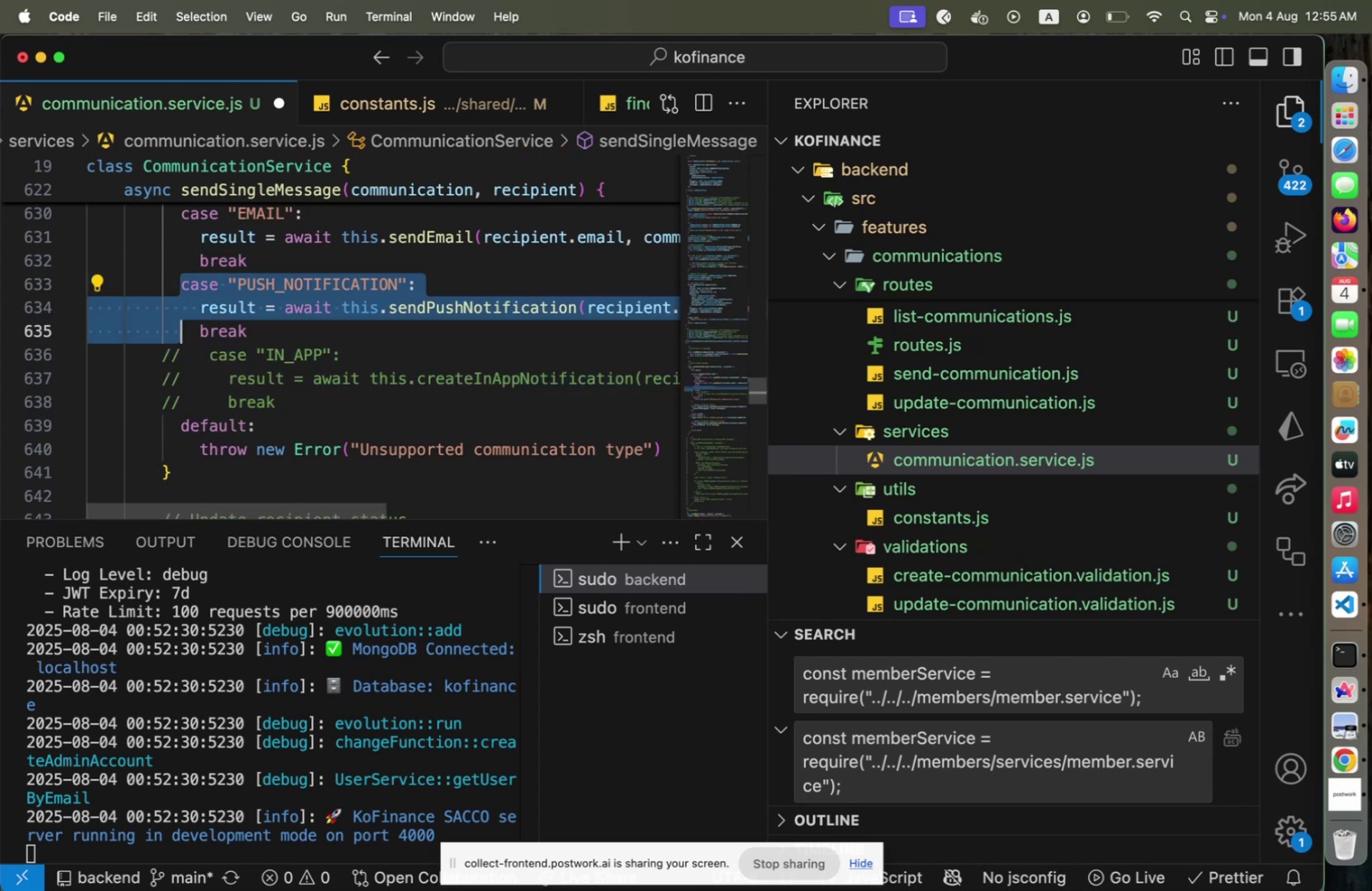 
key(Meta+CommandLeft)
 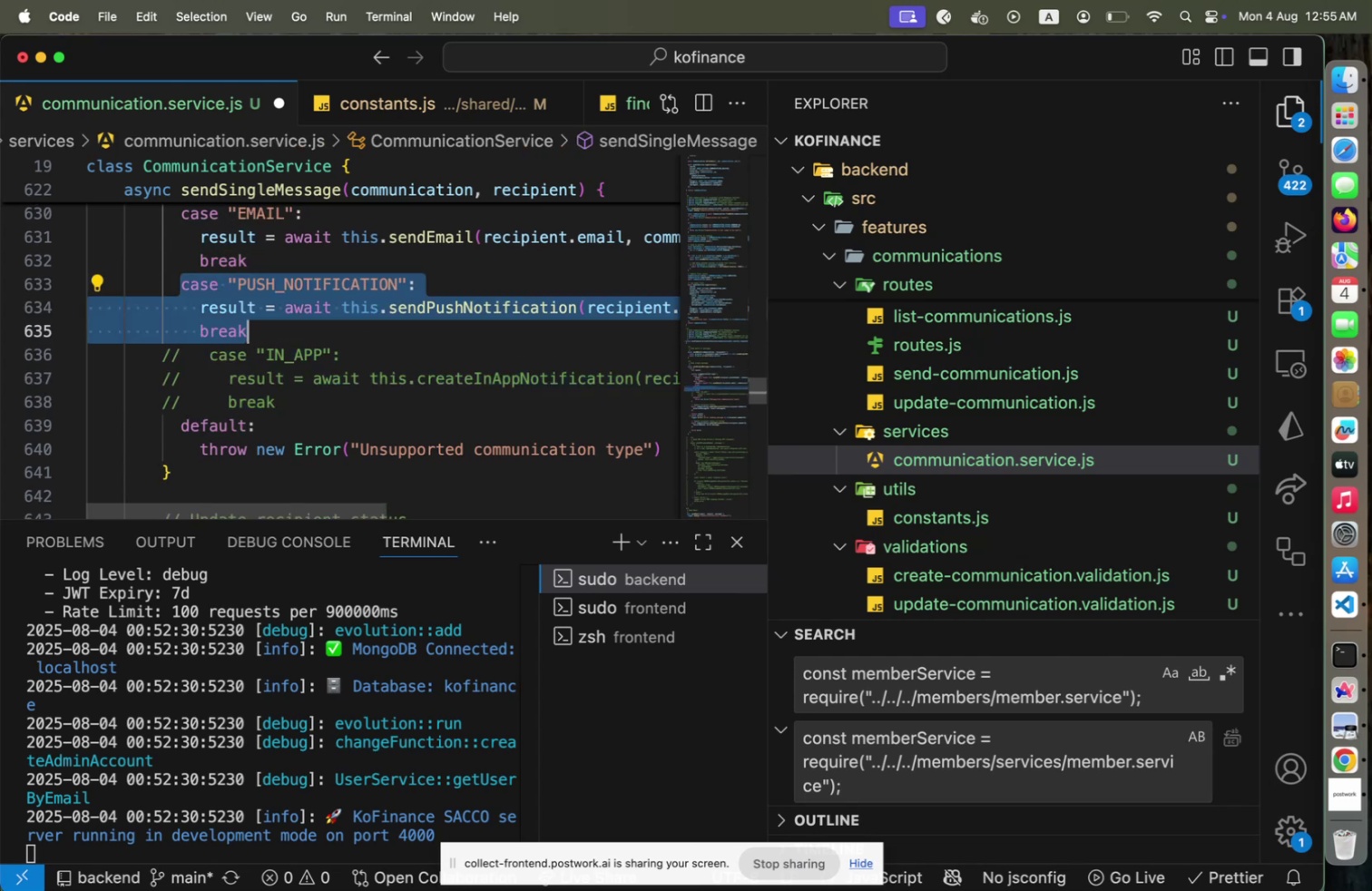 
key(Meta+Slash)
 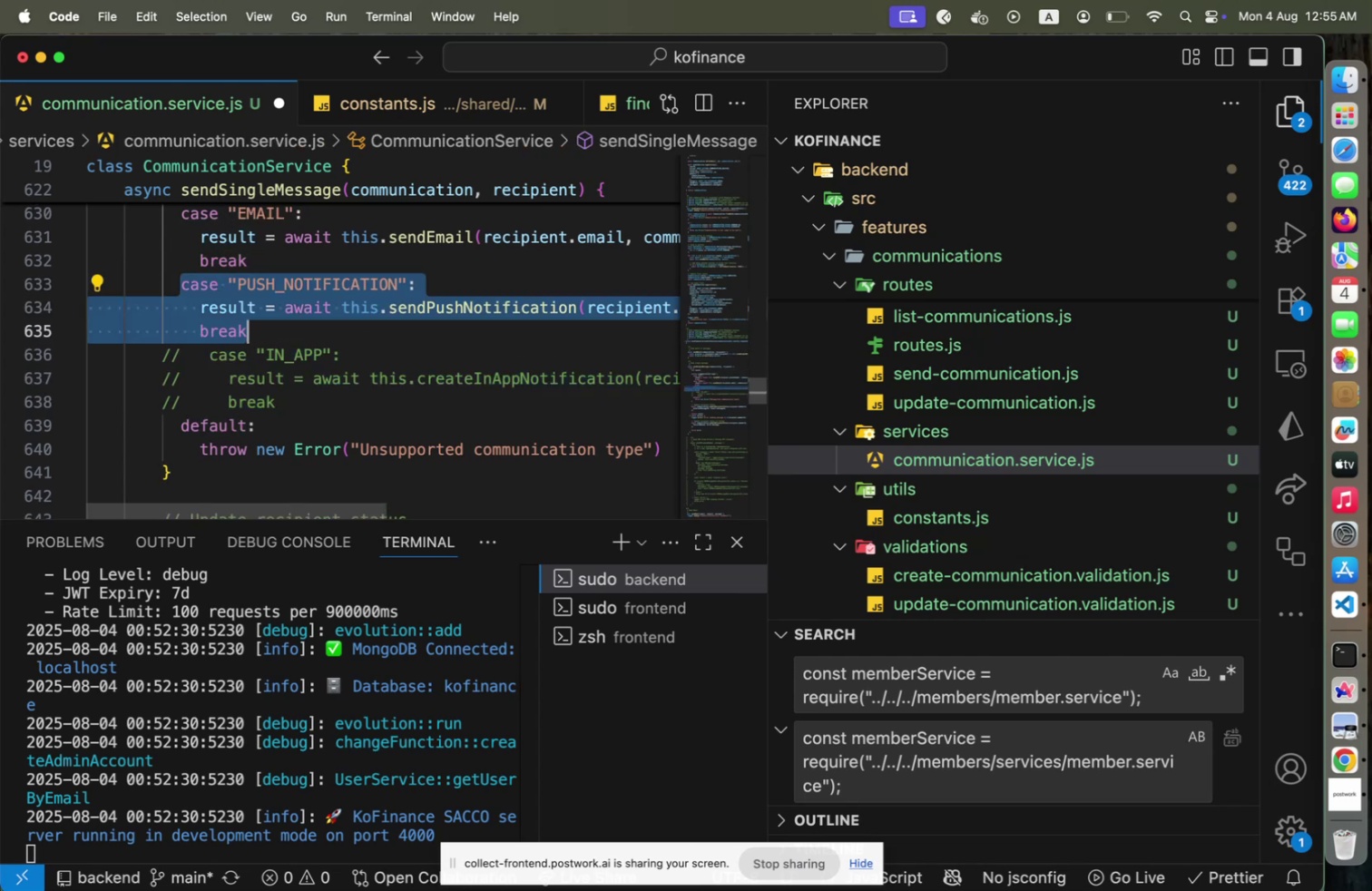 
key(ArrowUp)
 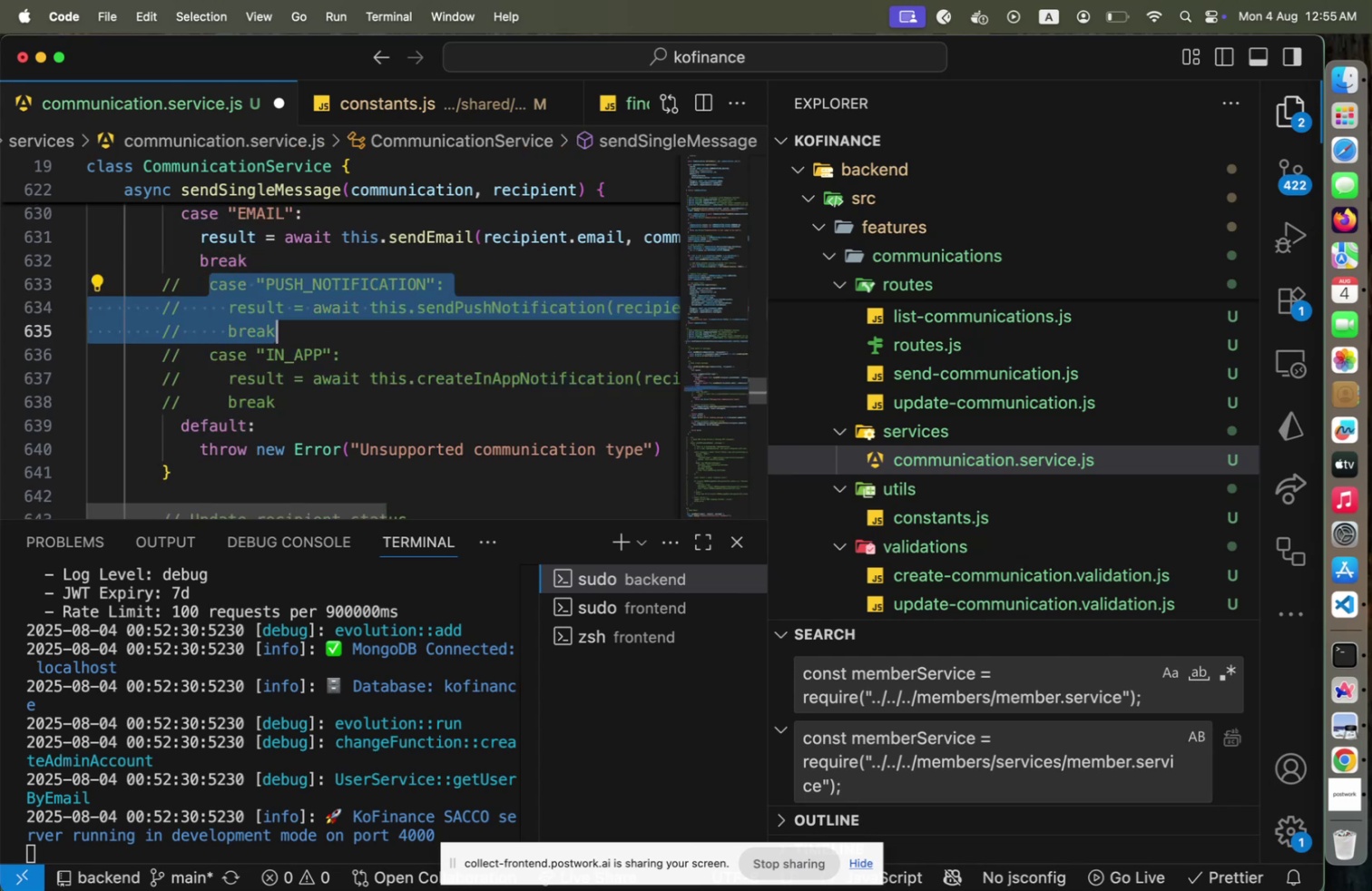 
key(ArrowUp)
 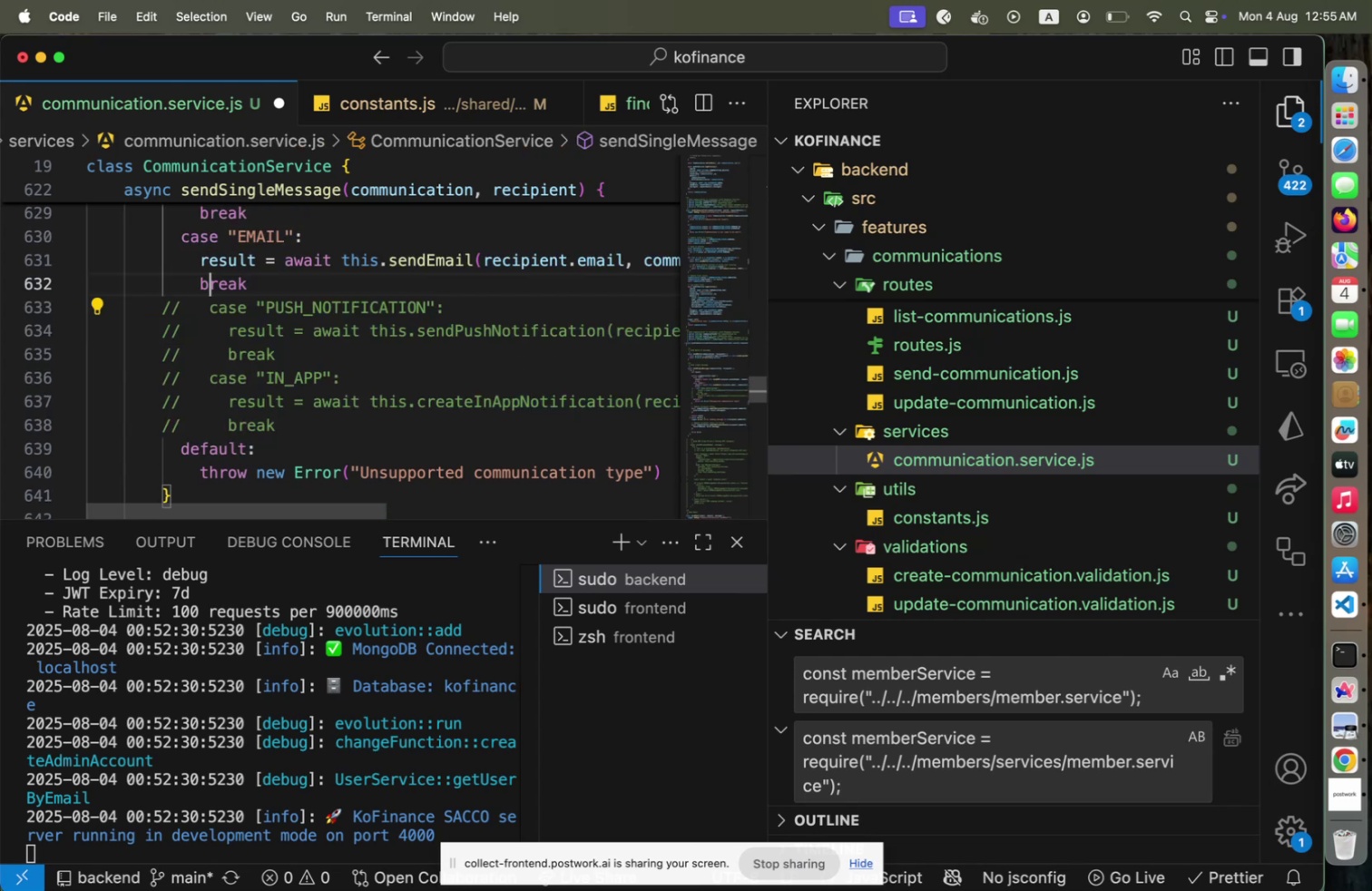 
key(ArrowUp)
 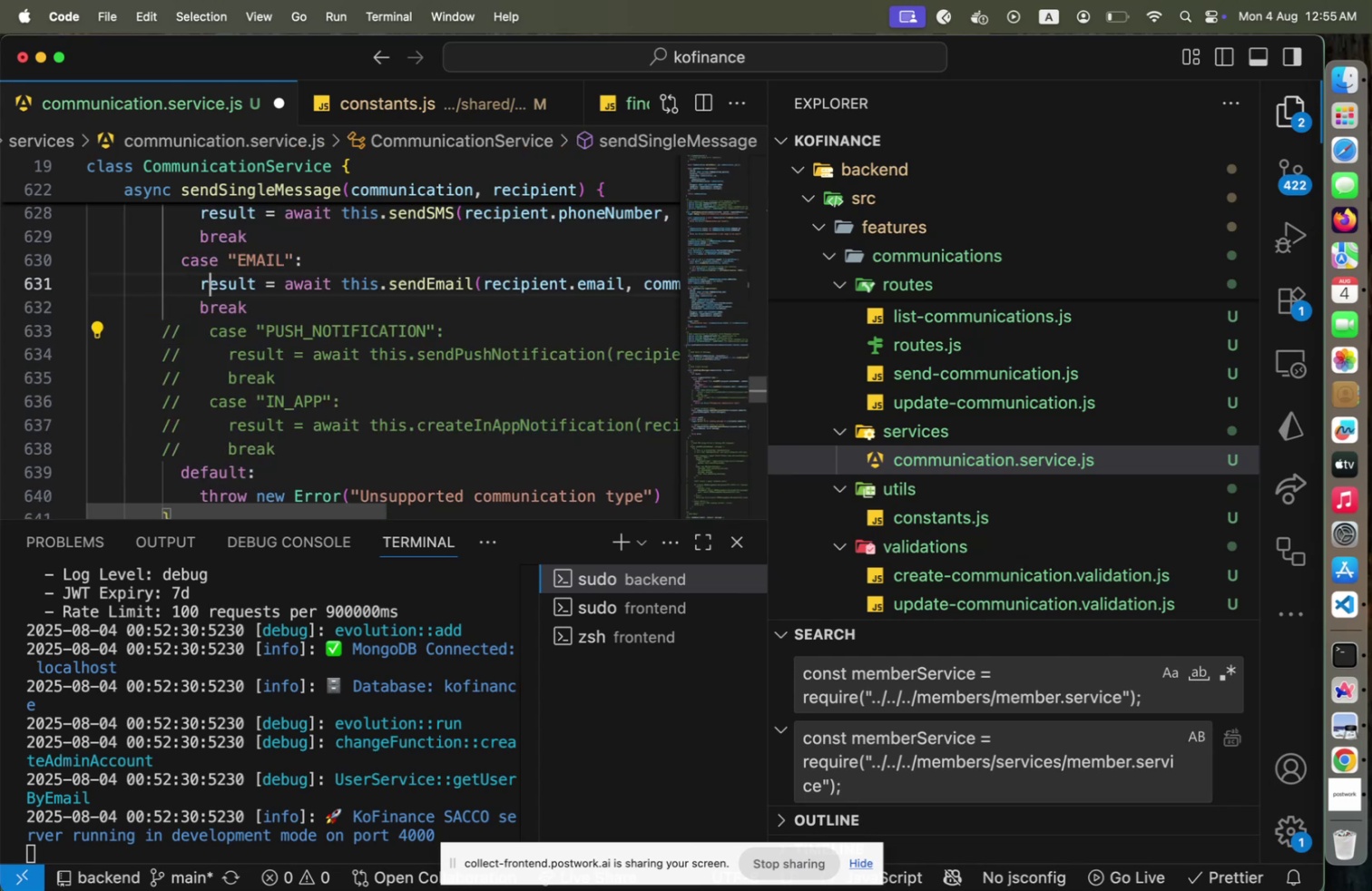 
key(ArrowUp)
 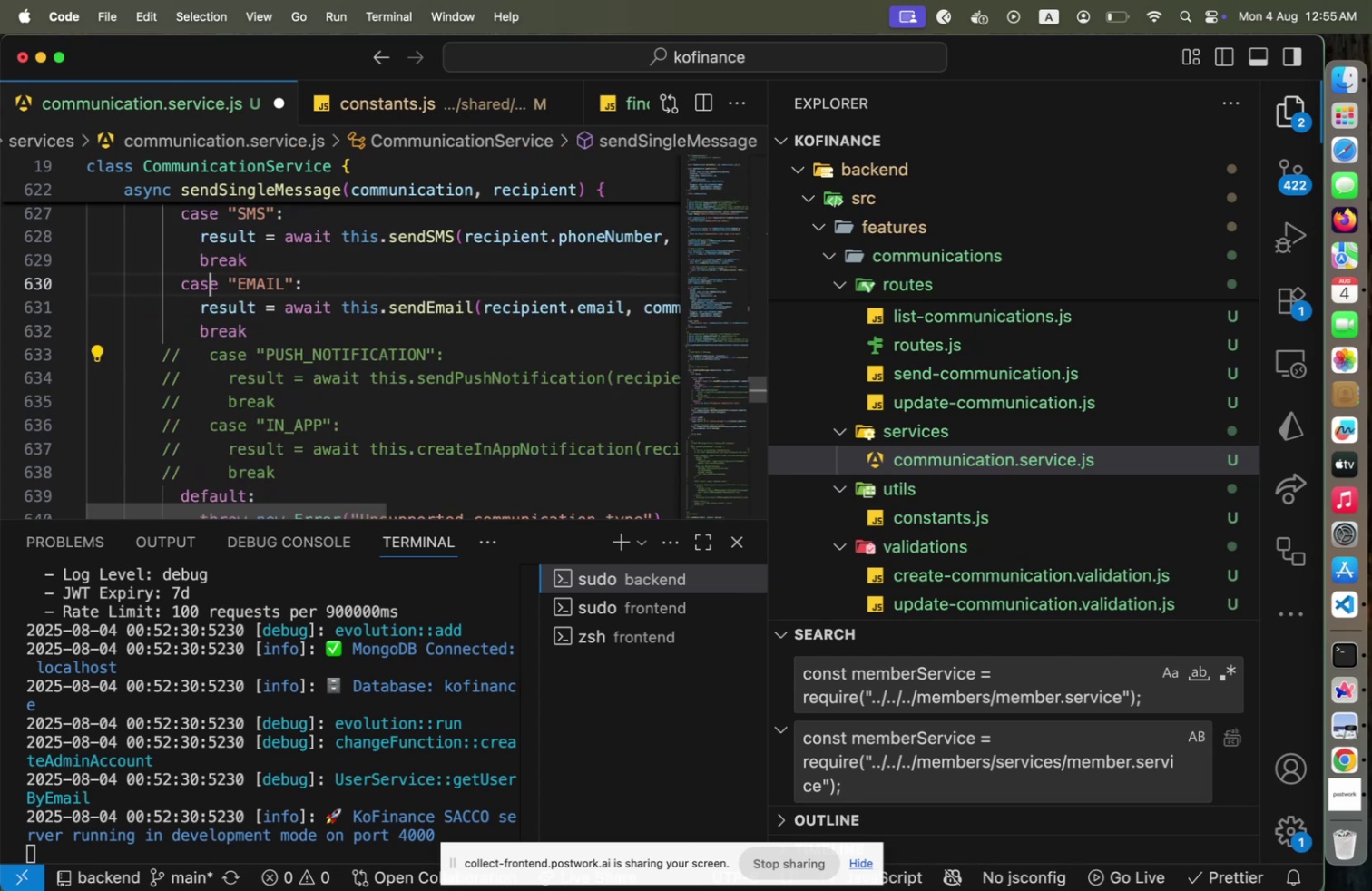 
key(ArrowUp)
 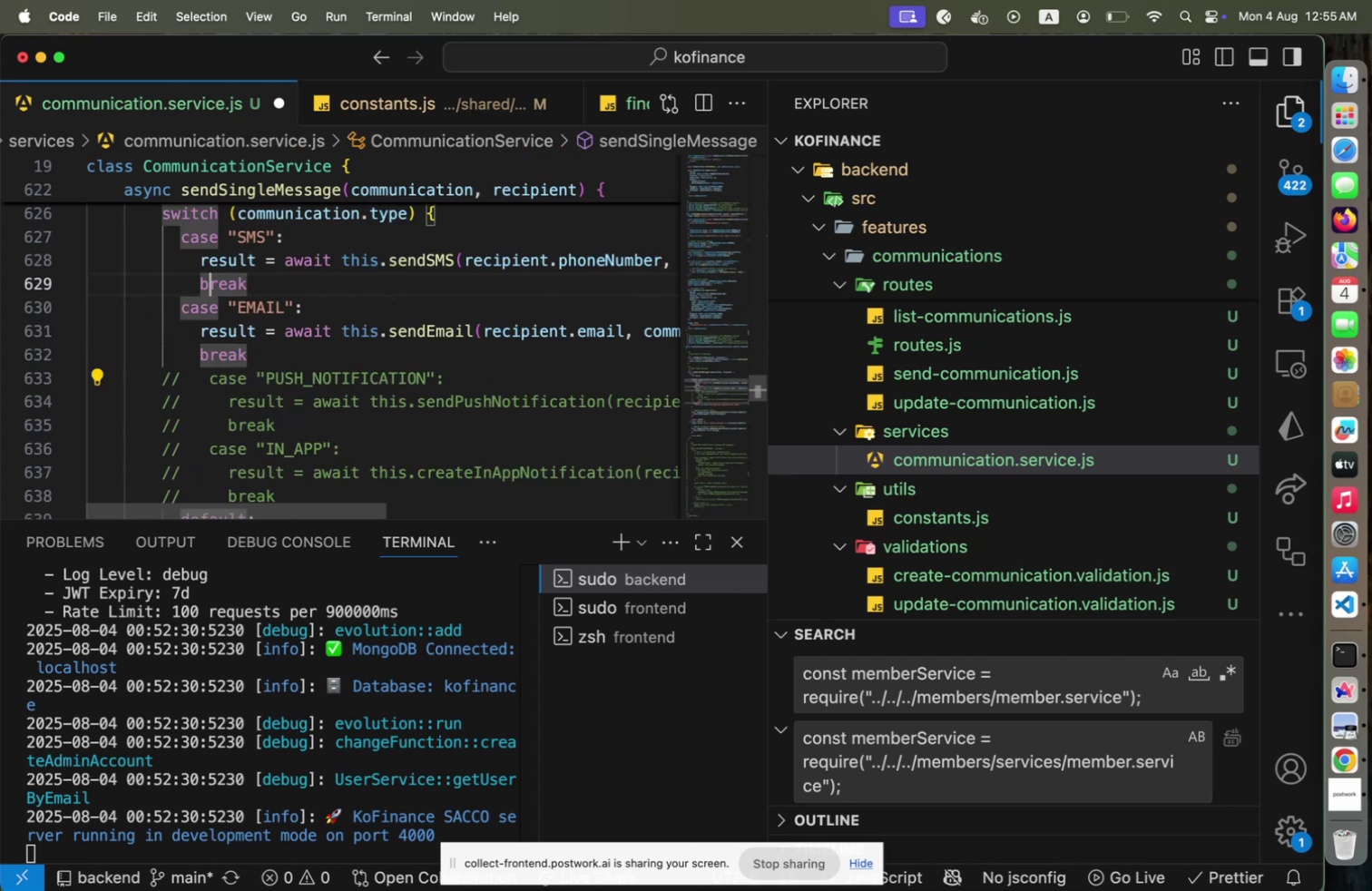 
key(ArrowUp)
 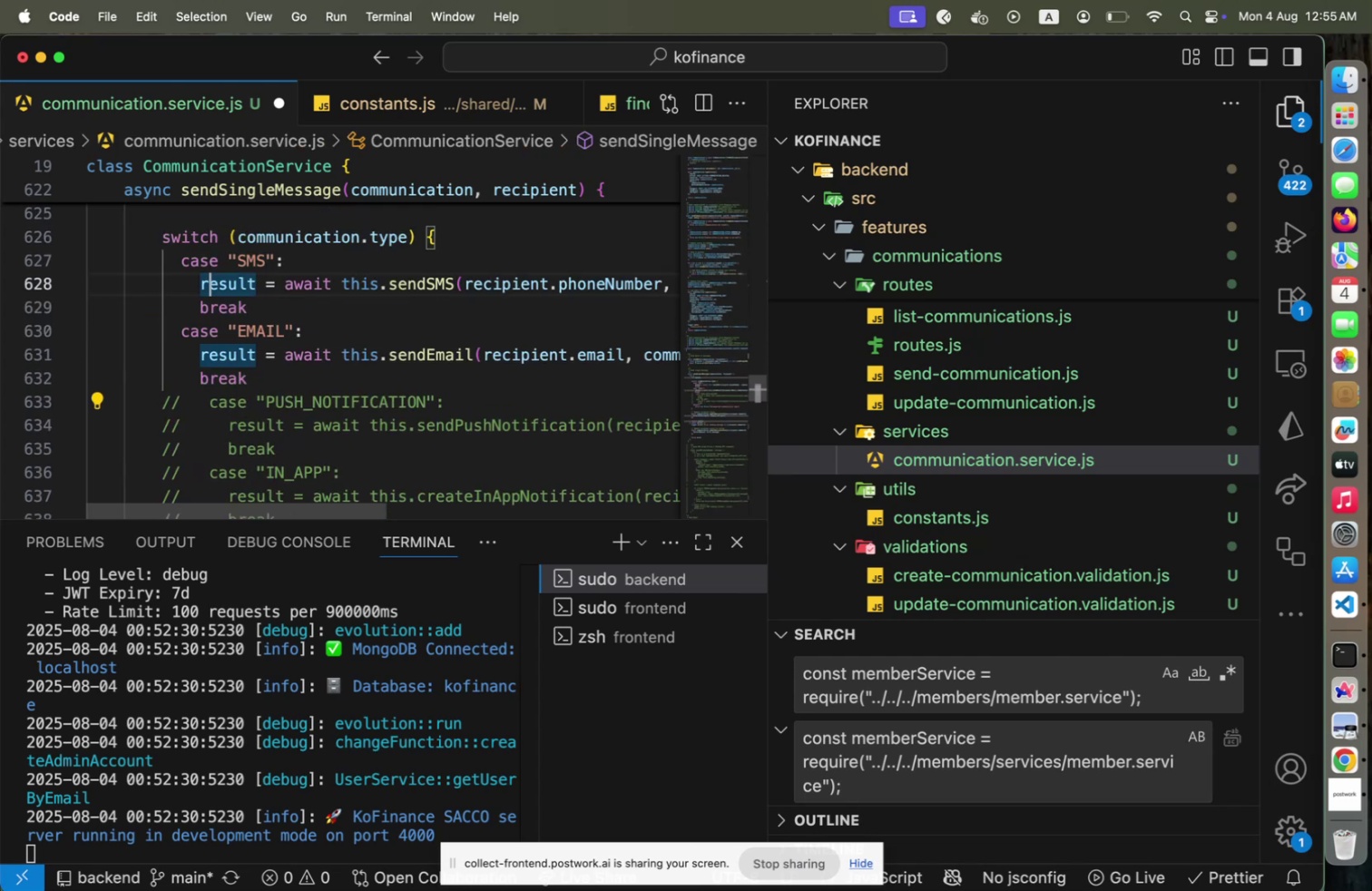 
key(Home)
 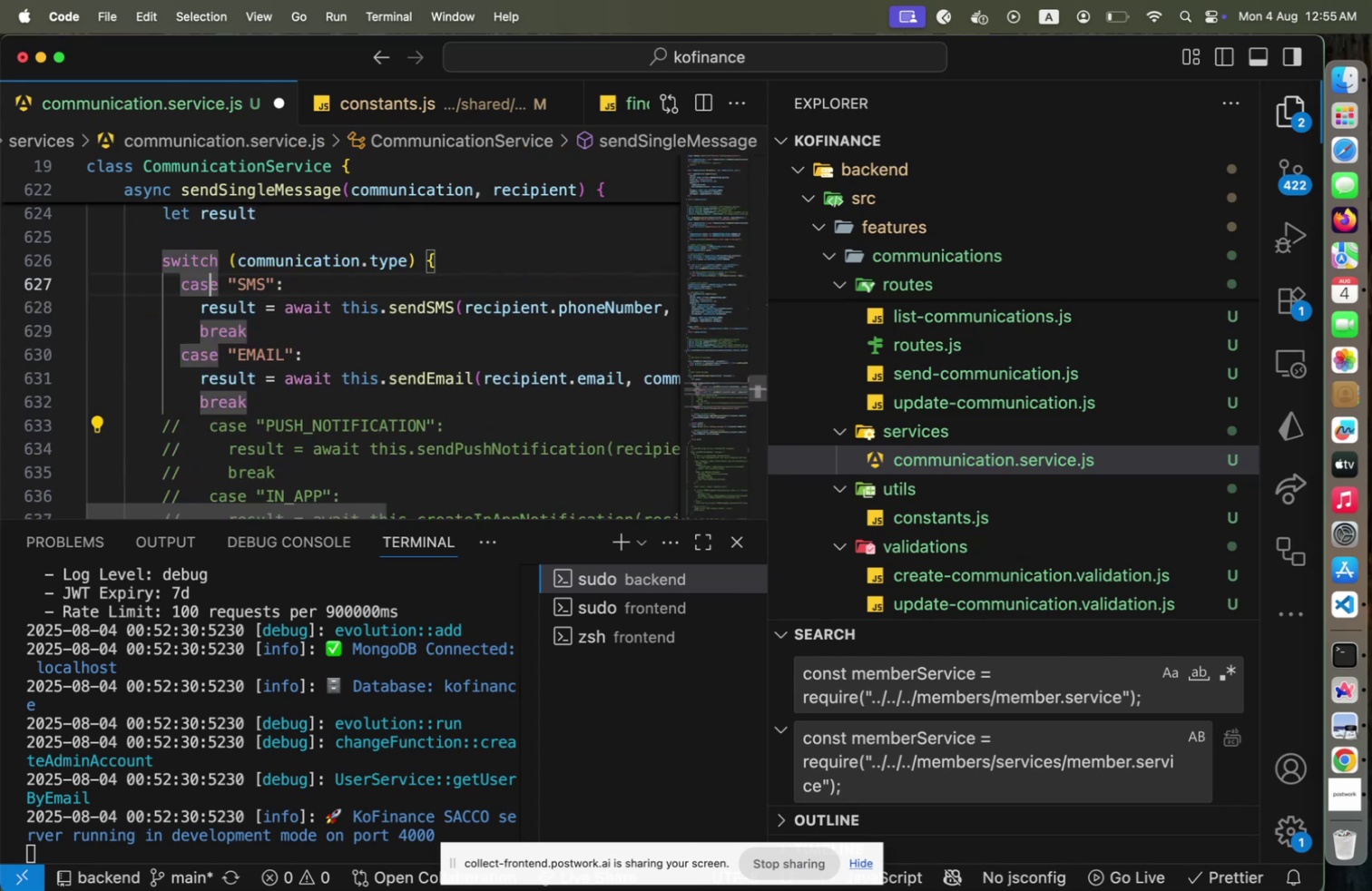 
key(Shift+ArrowDown)
 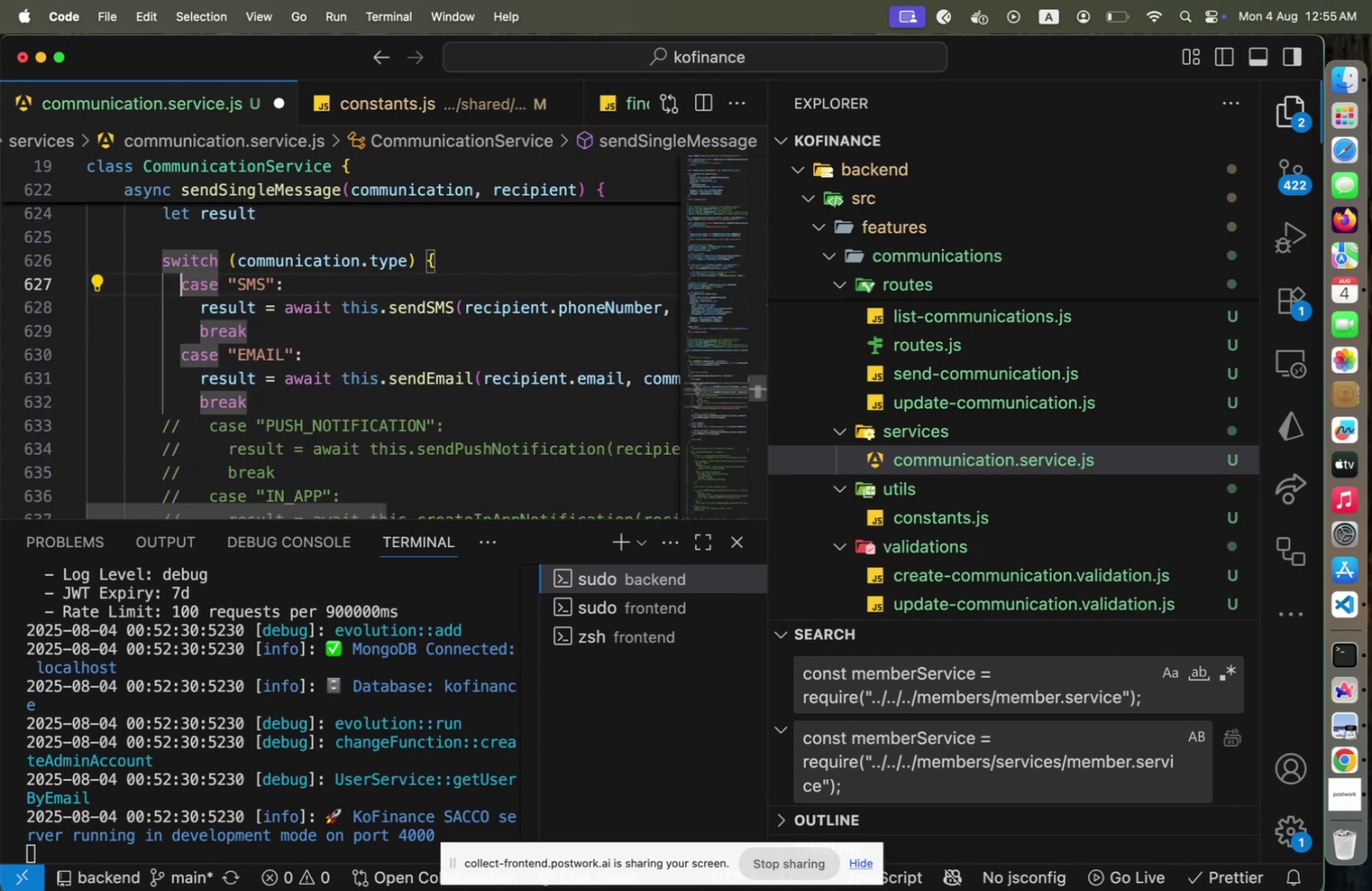 
key(Shift+ArrowDown)
 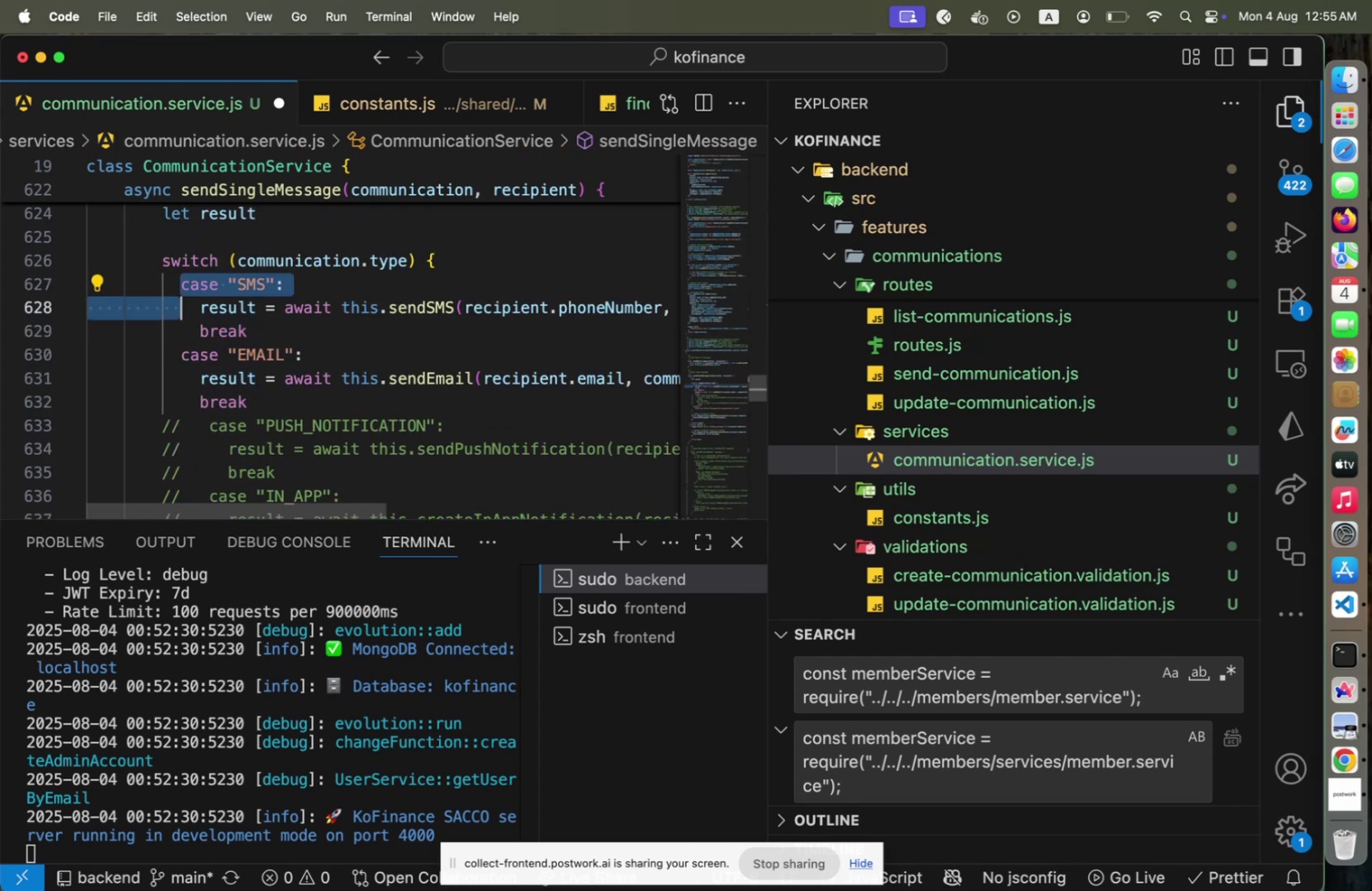 
key(Shift+End)
 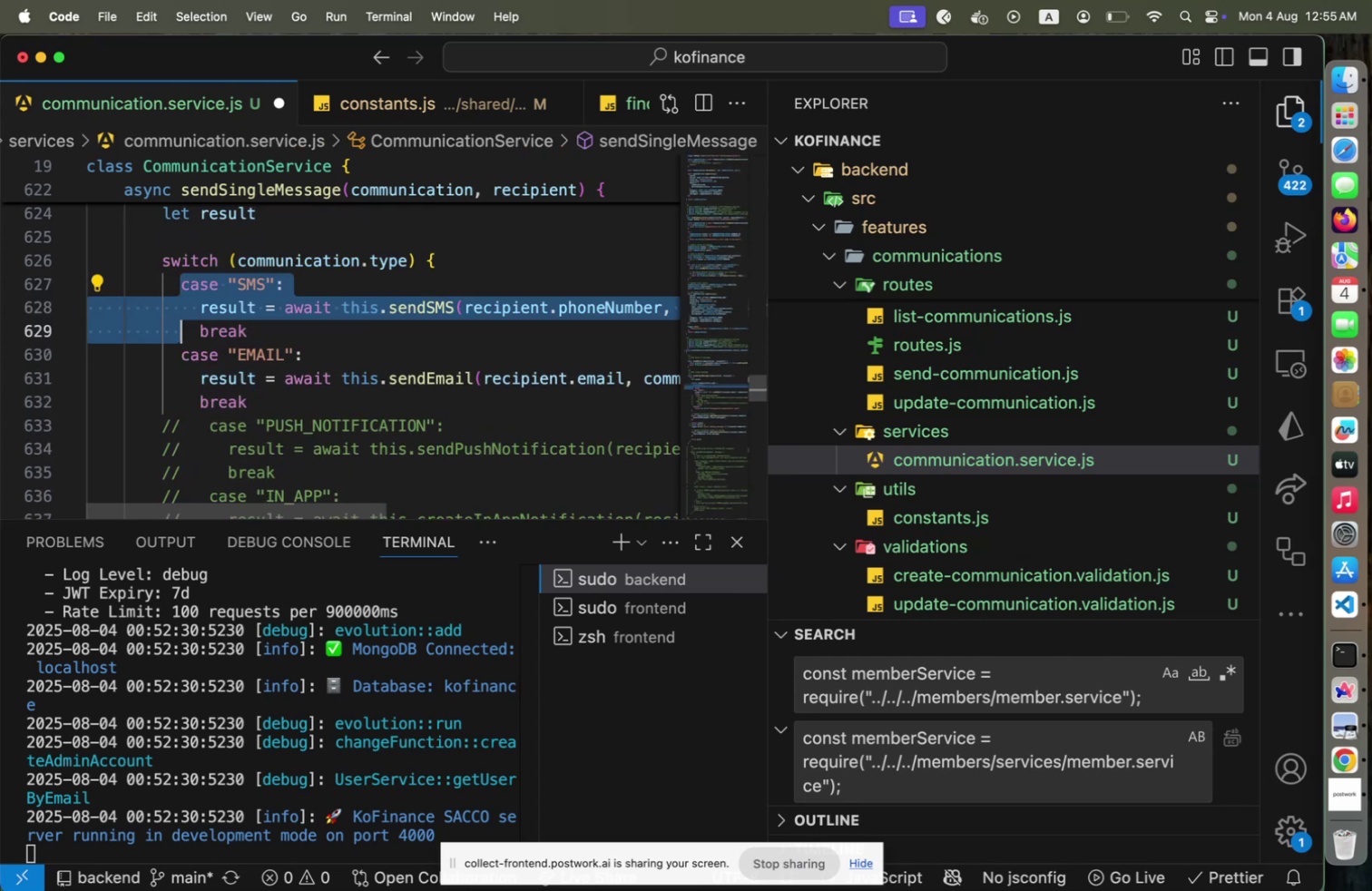 
key(Meta+CommandLeft)
 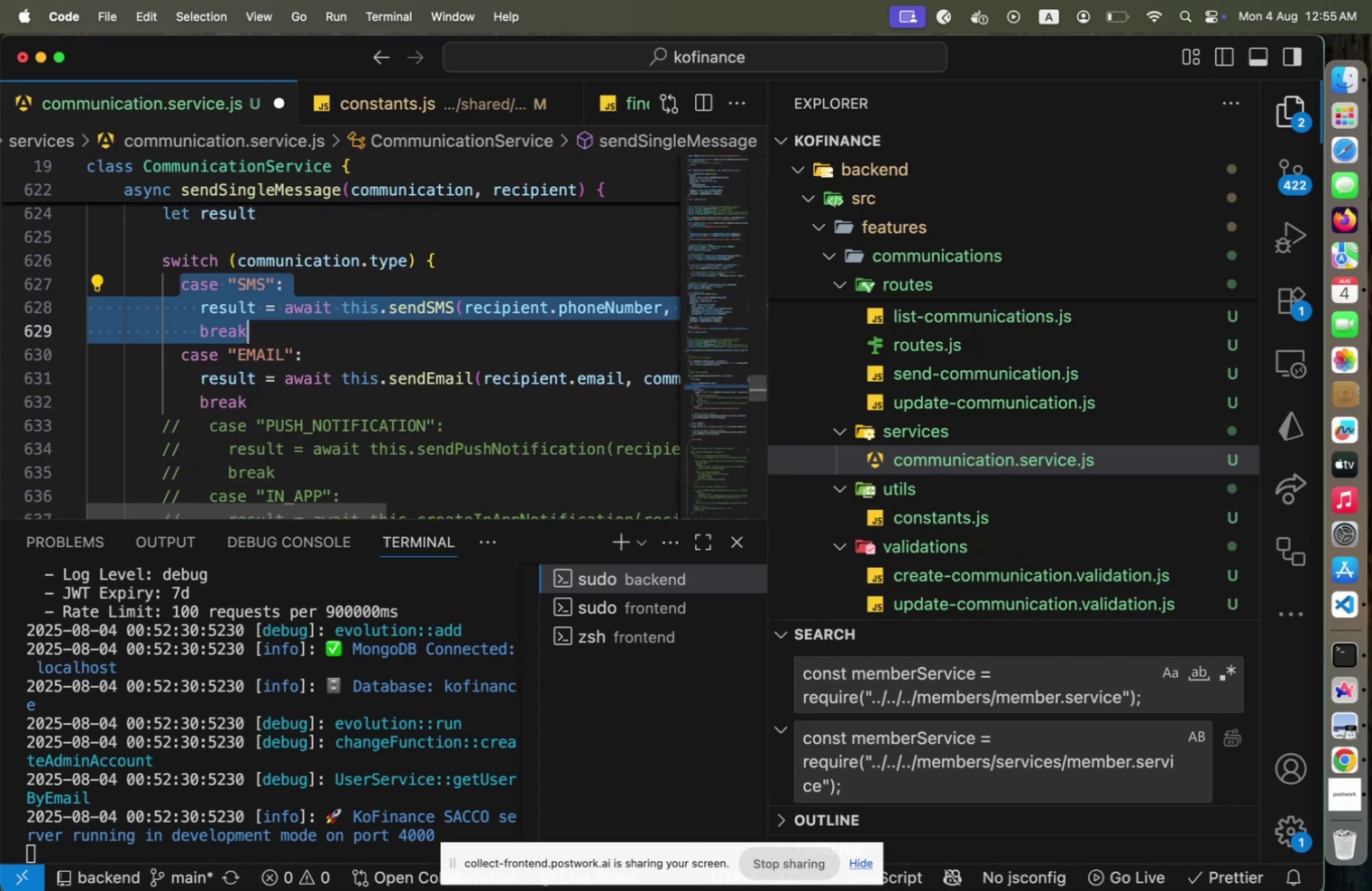 
key(Meta+Slash)
 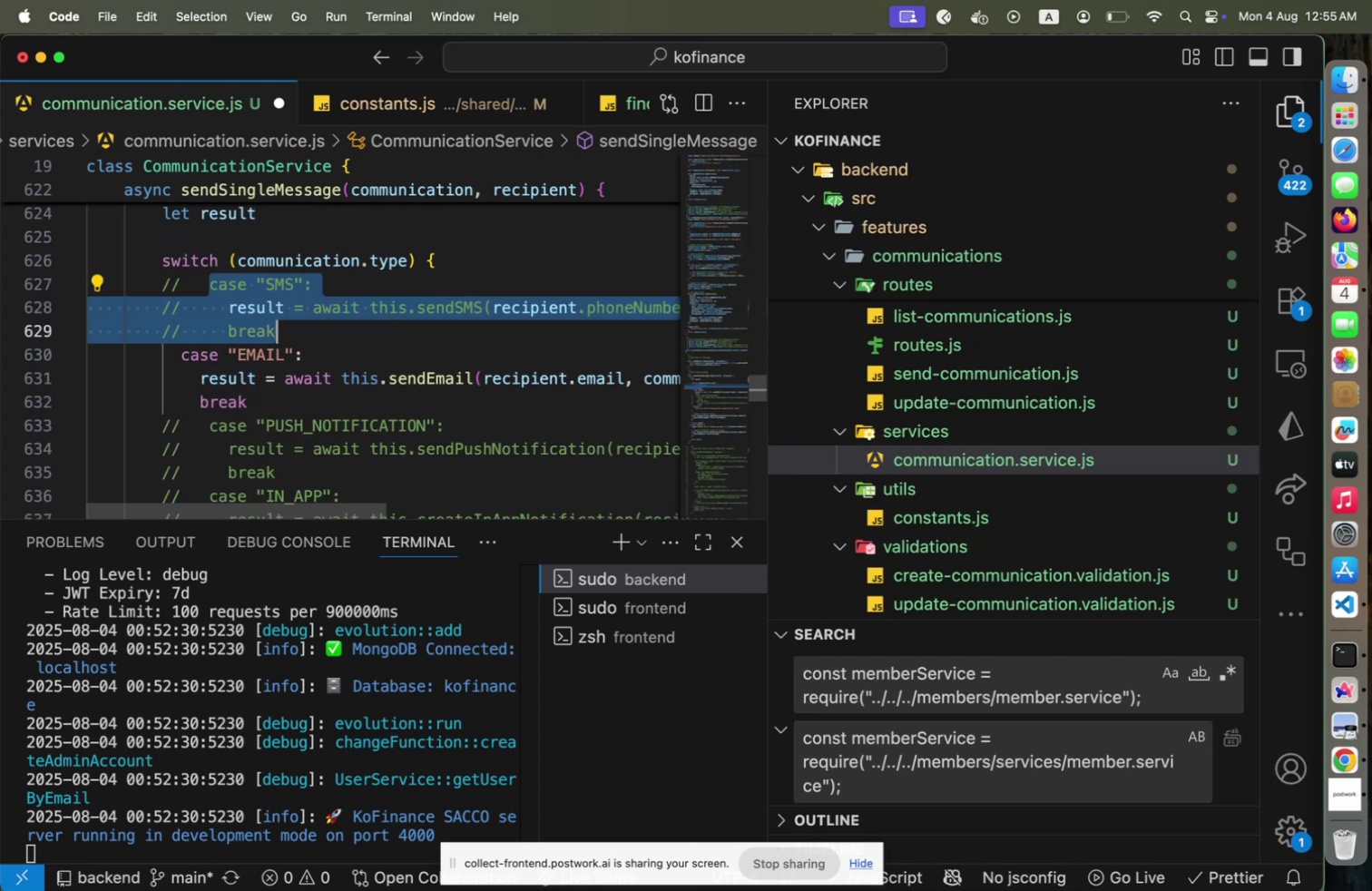 
key(ArrowUp)
 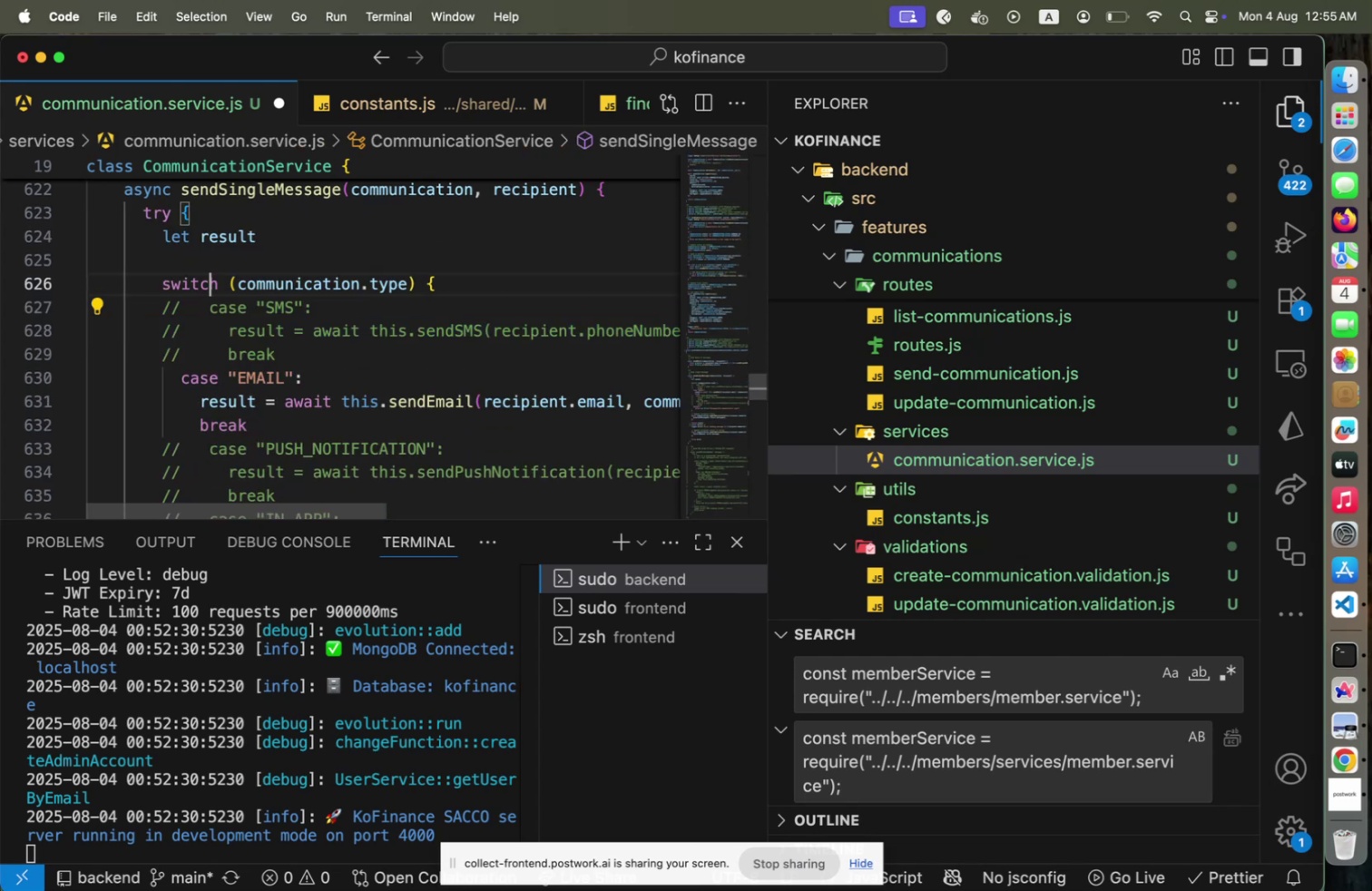 
key(Alt+Shift+F)
 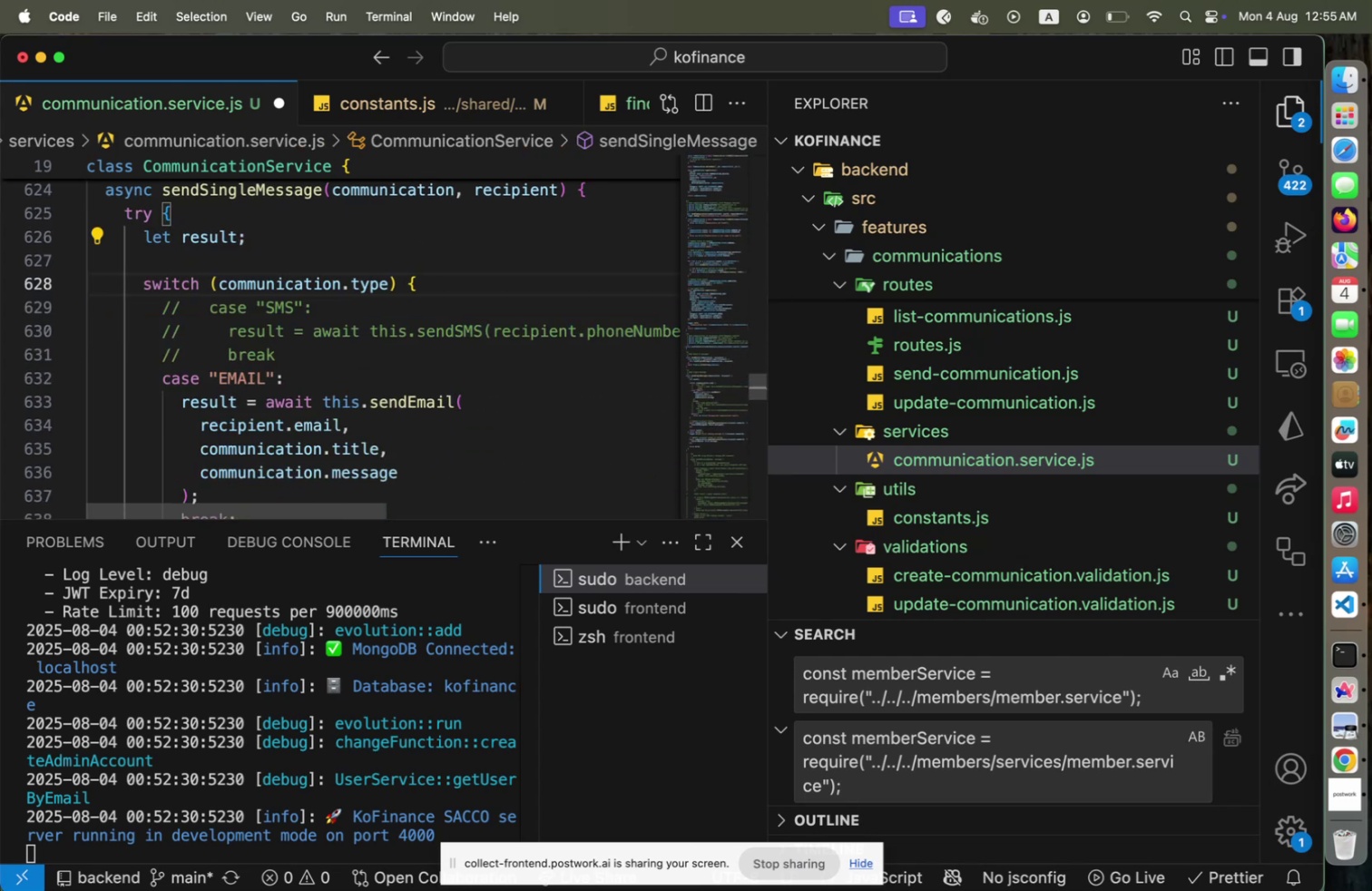 
scroll: coordinate [417, 362], scroll_direction: up, amount: 1.0
 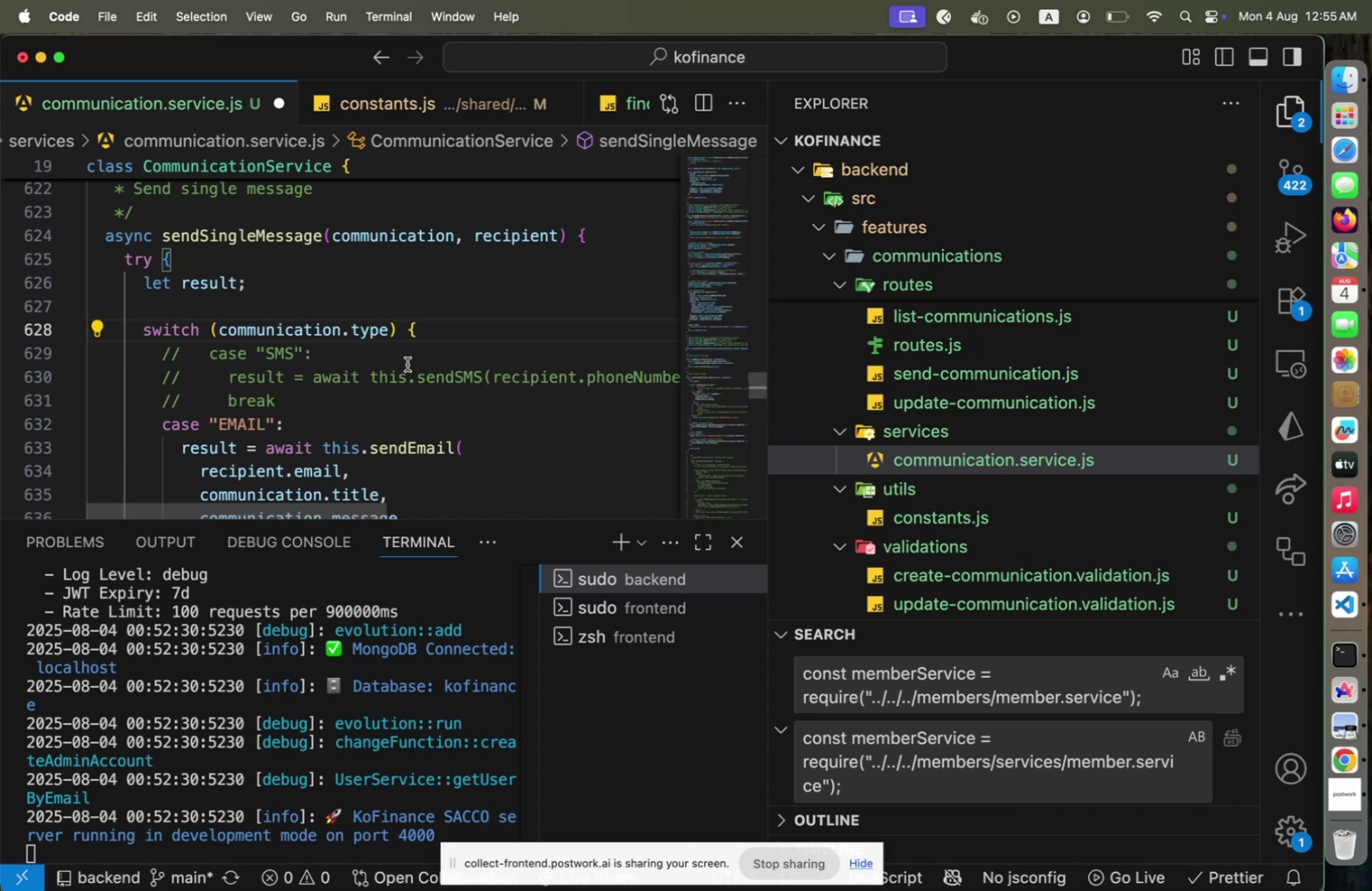 
left_click([220, 270])
 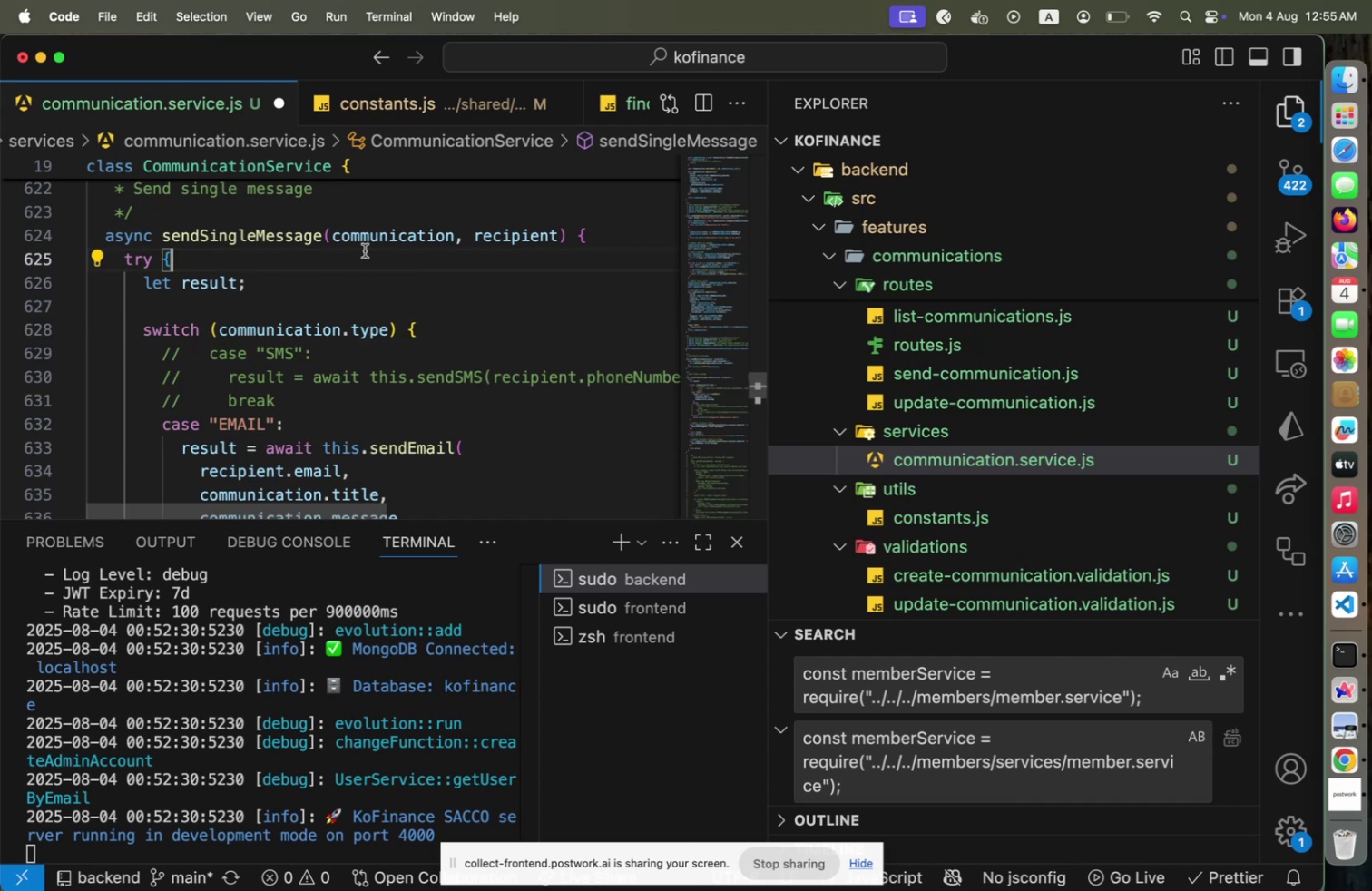 
scroll: coordinate [281, 303], scroll_direction: up, amount: 1.0
 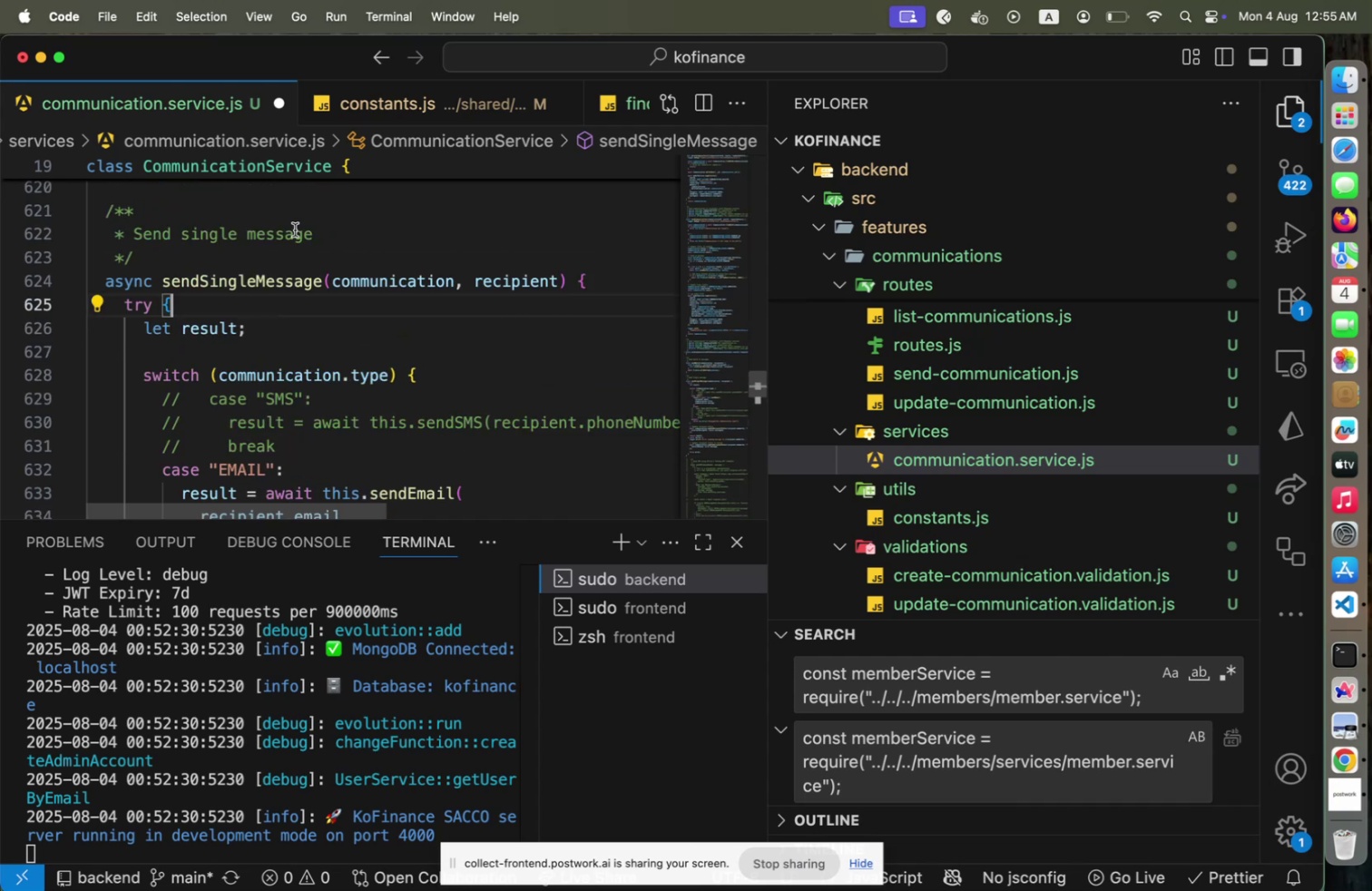 
left_click([348, 226])
 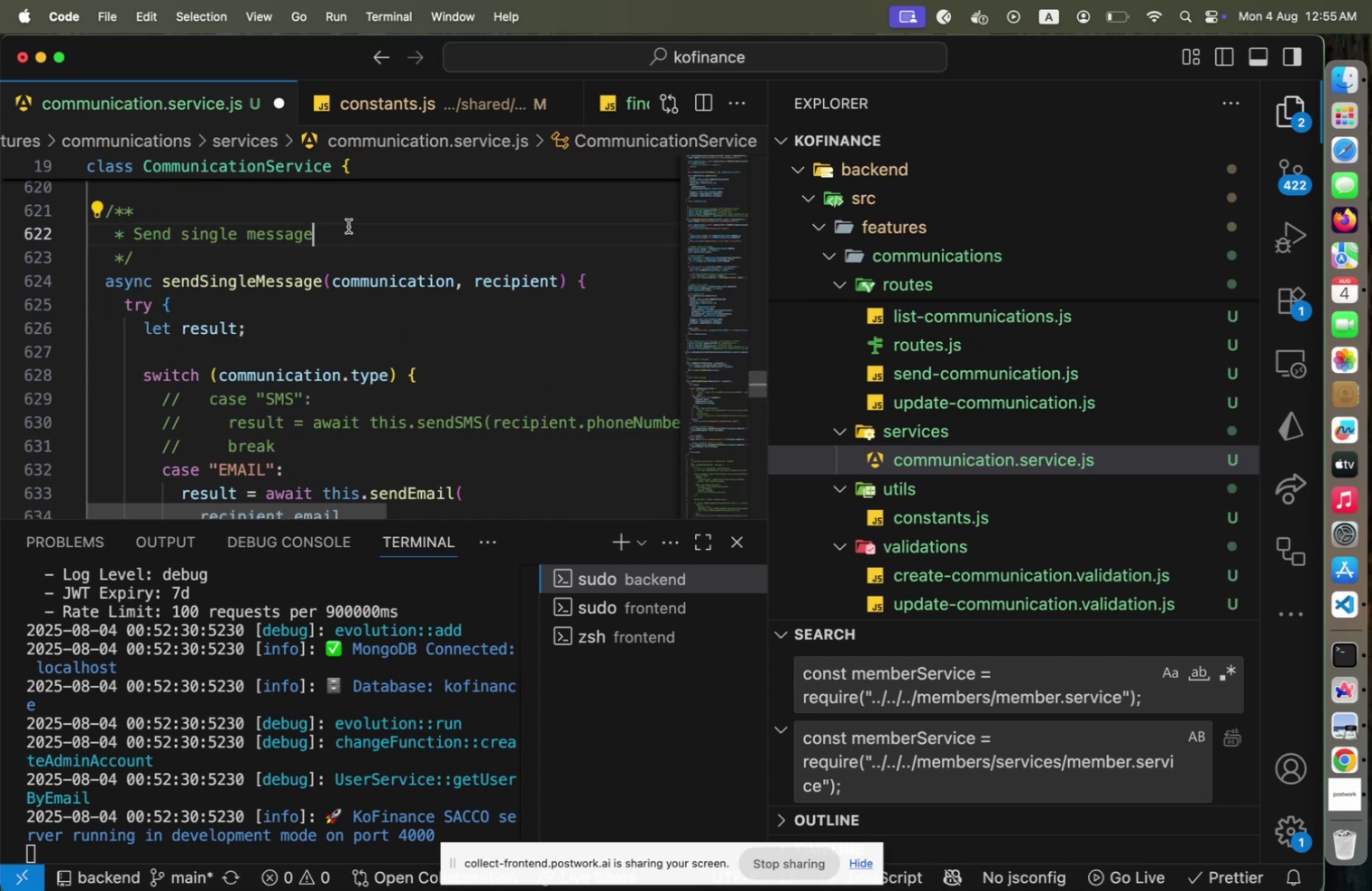 
scroll: coordinate [350, 289], scroll_direction: down, amount: 4.0
 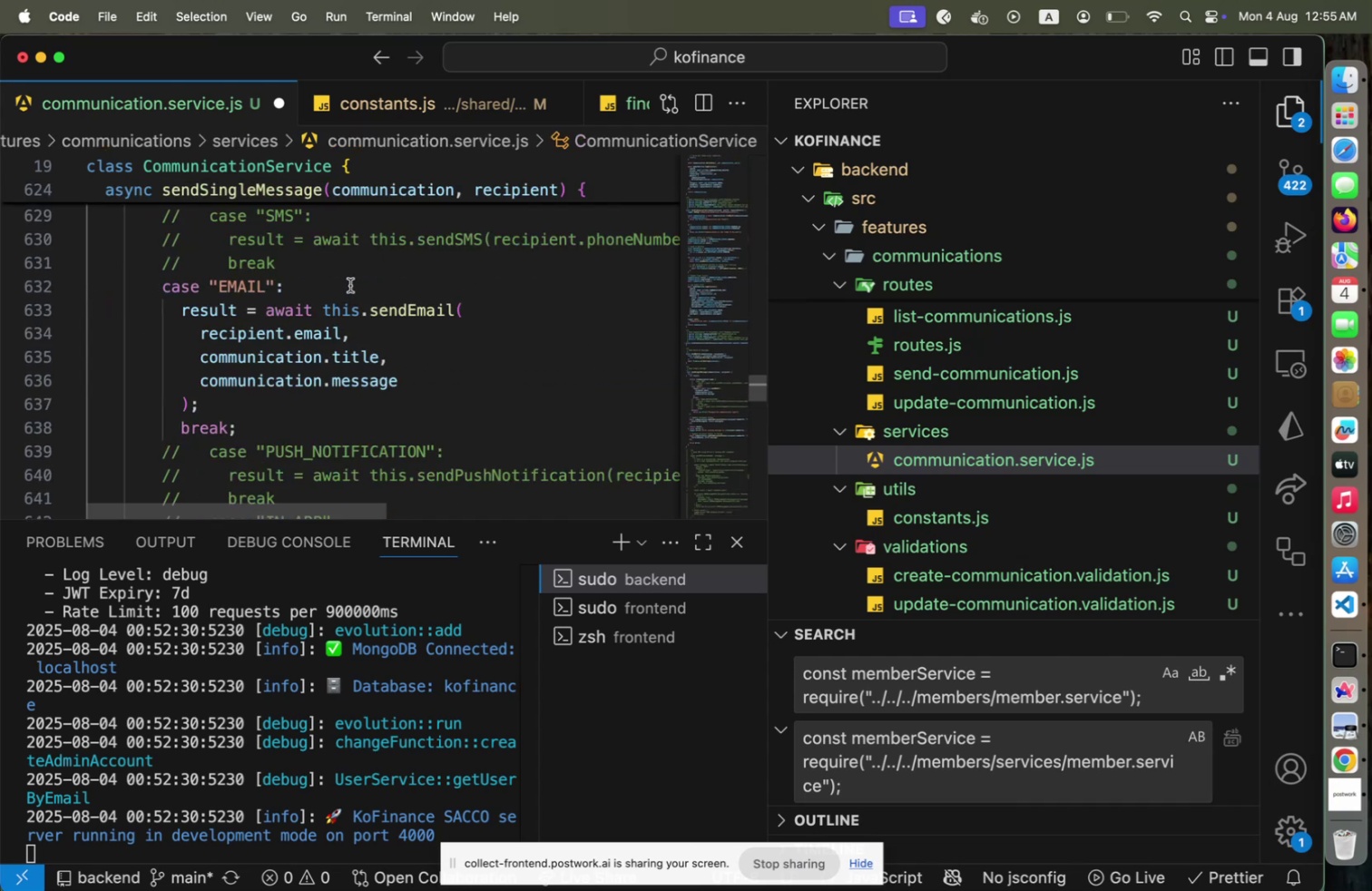 
scroll: coordinate [350, 285], scroll_direction: up, amount: 3.0
 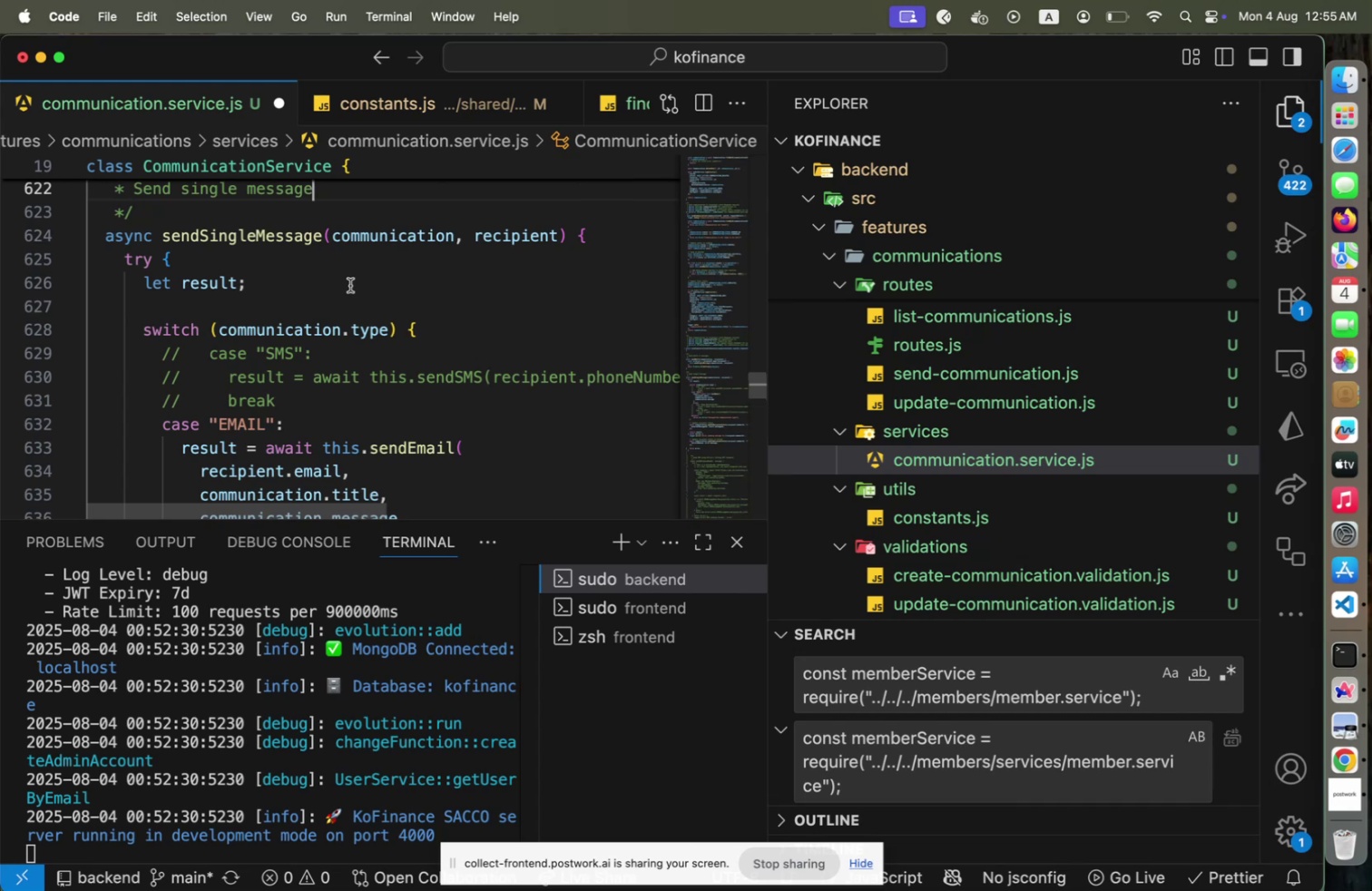 
key(Tab)
 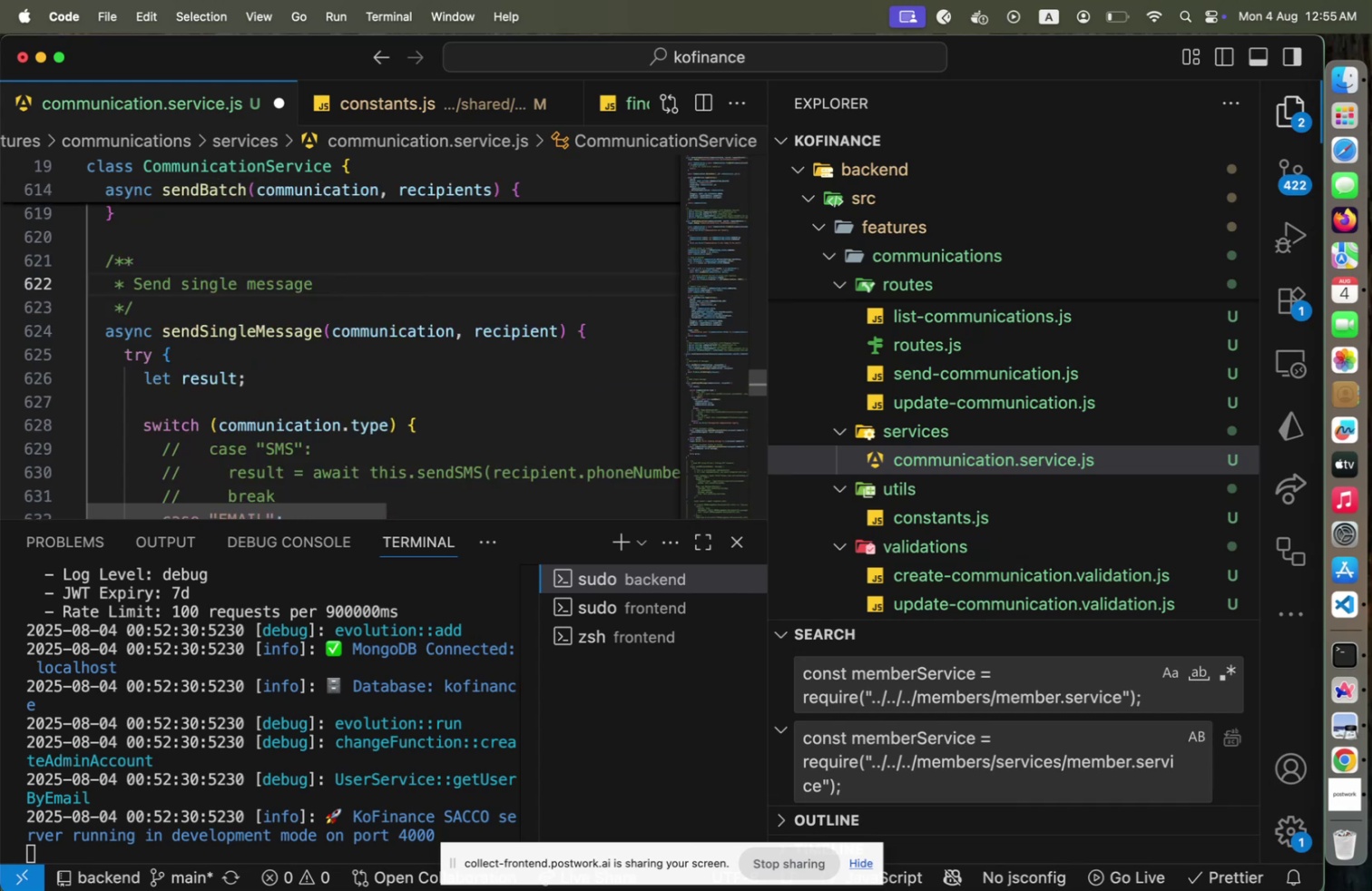 
hold_key(key=CommandLeft, duration=0.32)
 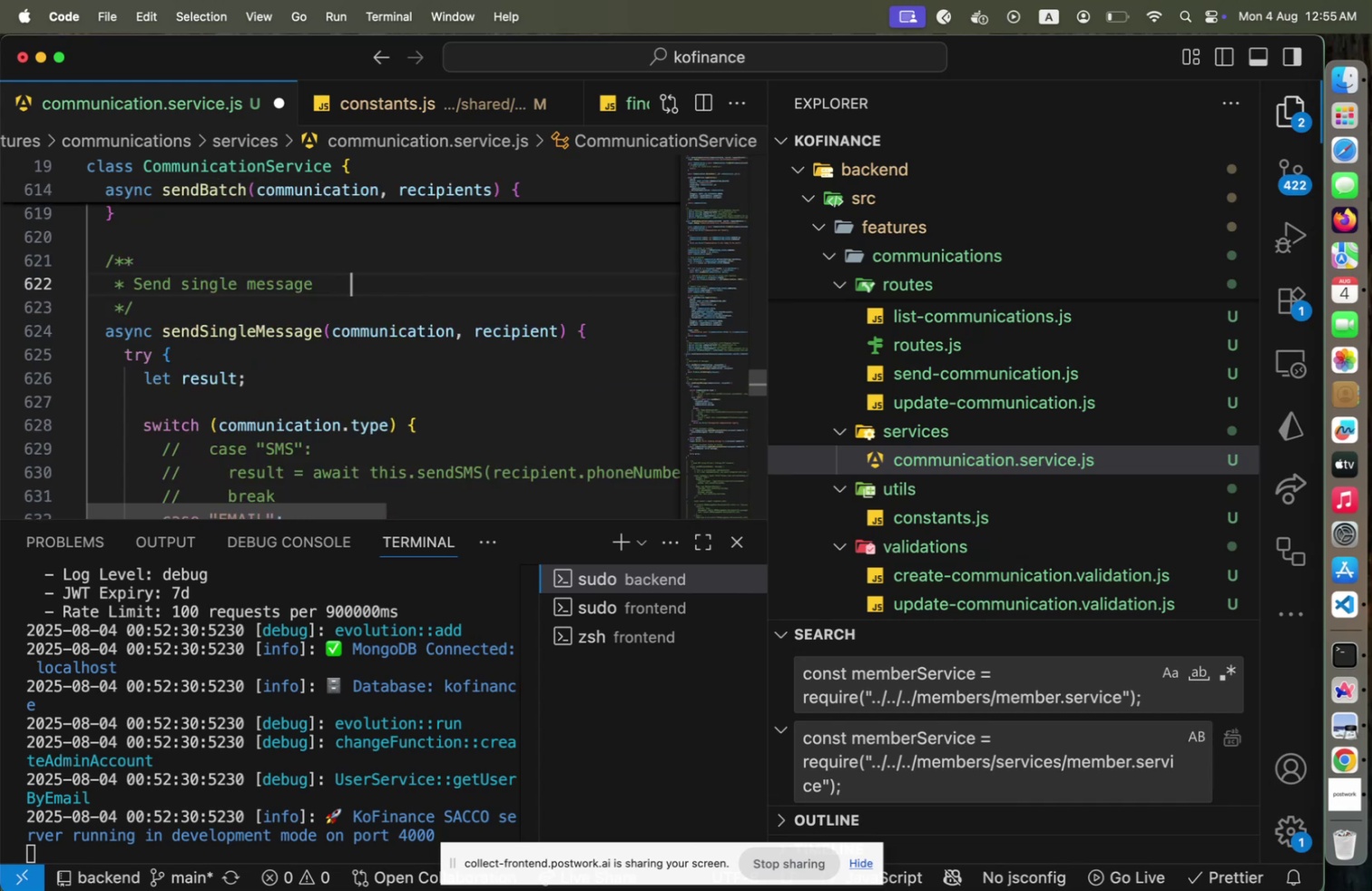 
key(Meta+Z)
 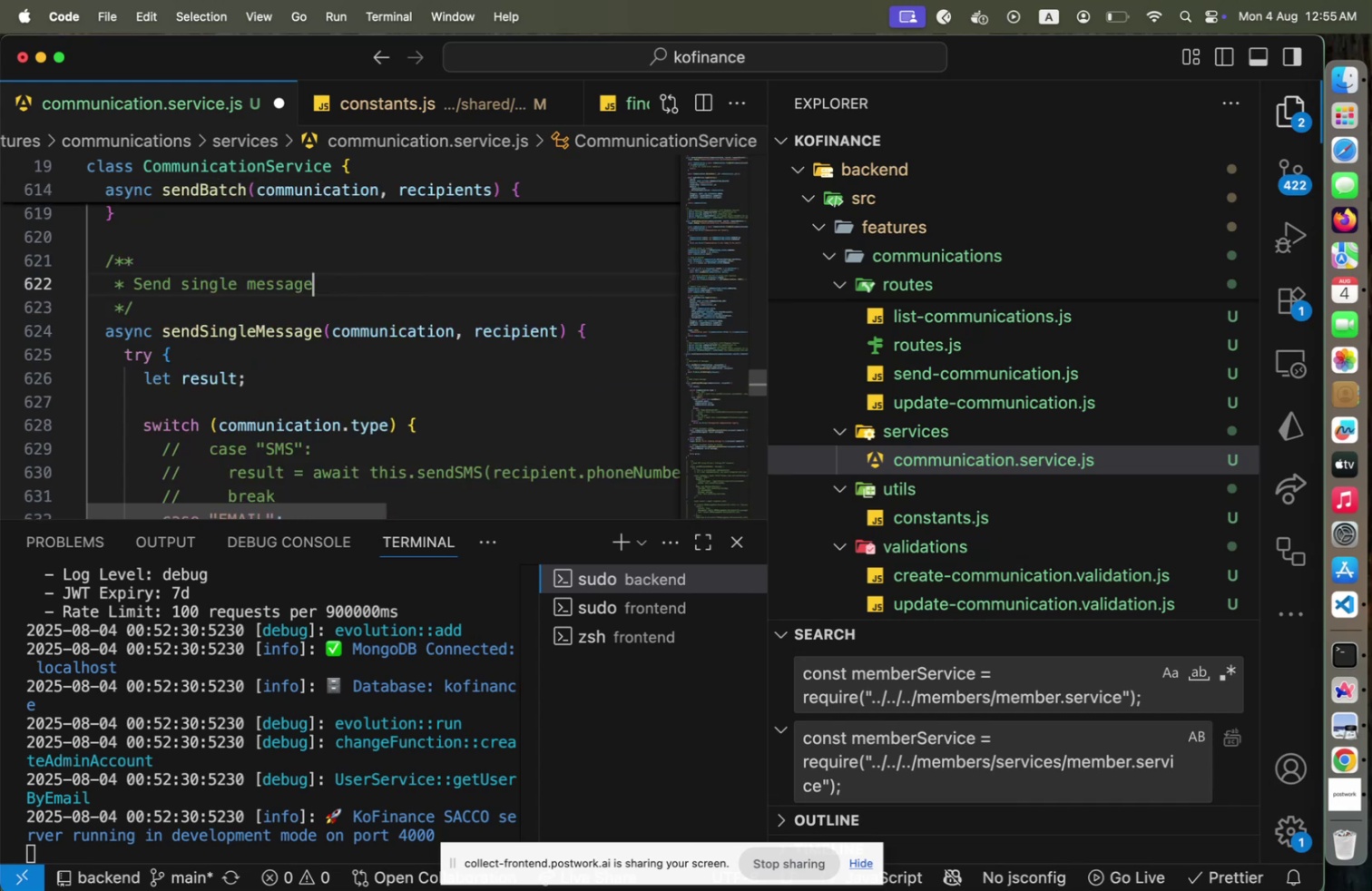 
key(Period)
 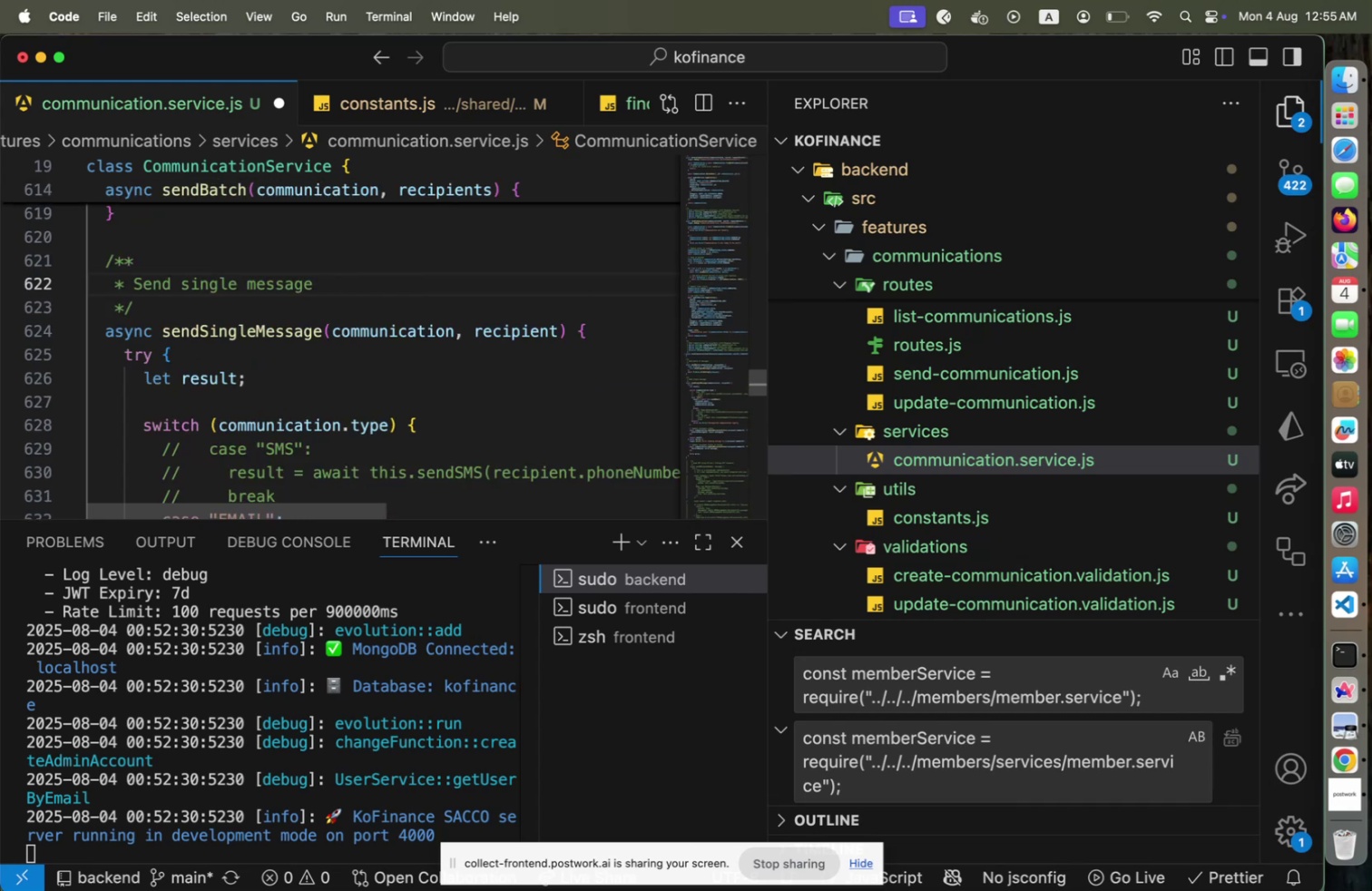 
key(Enter)
 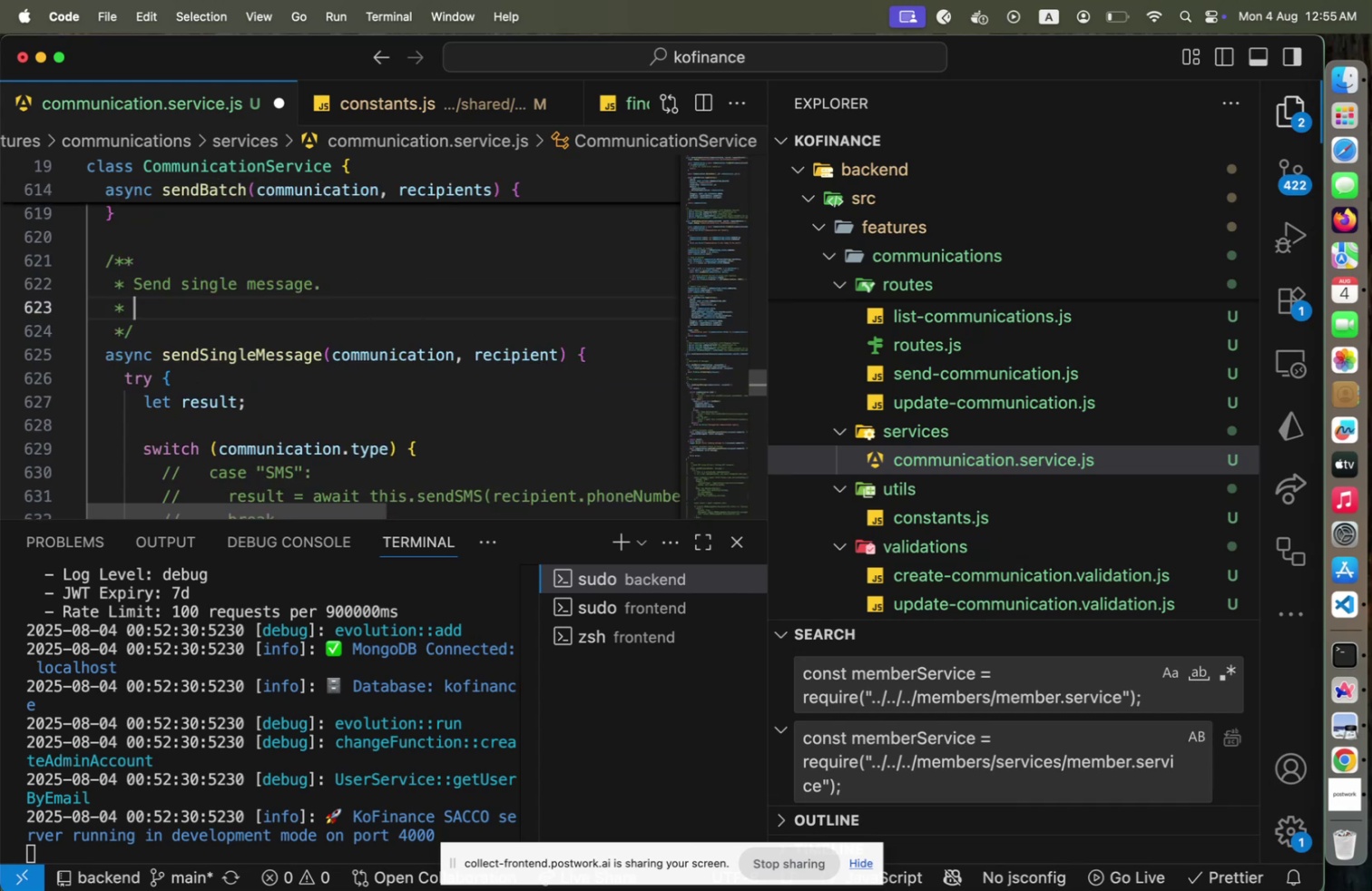 
type(@pa)
 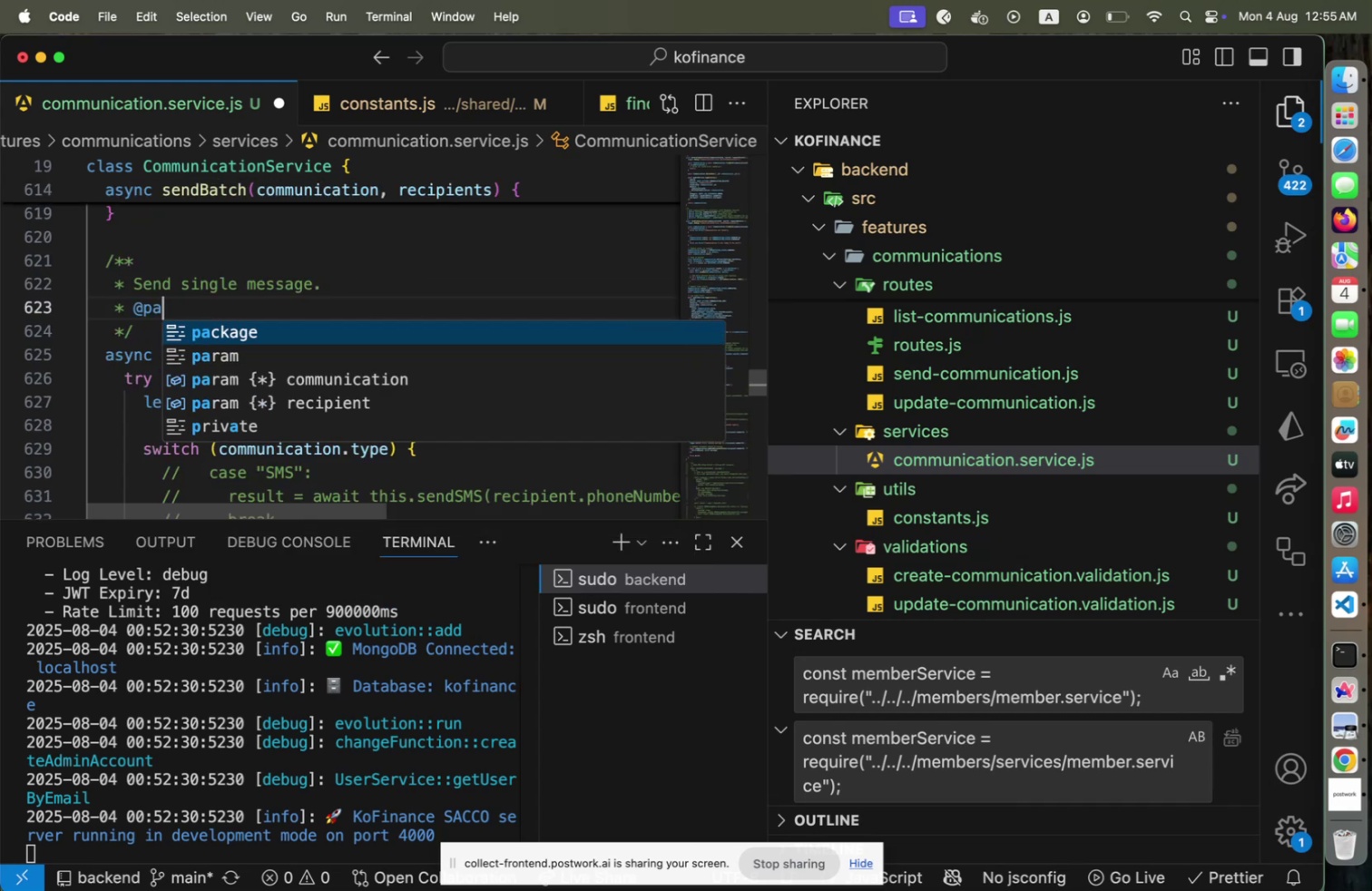 
key(ArrowDown)
 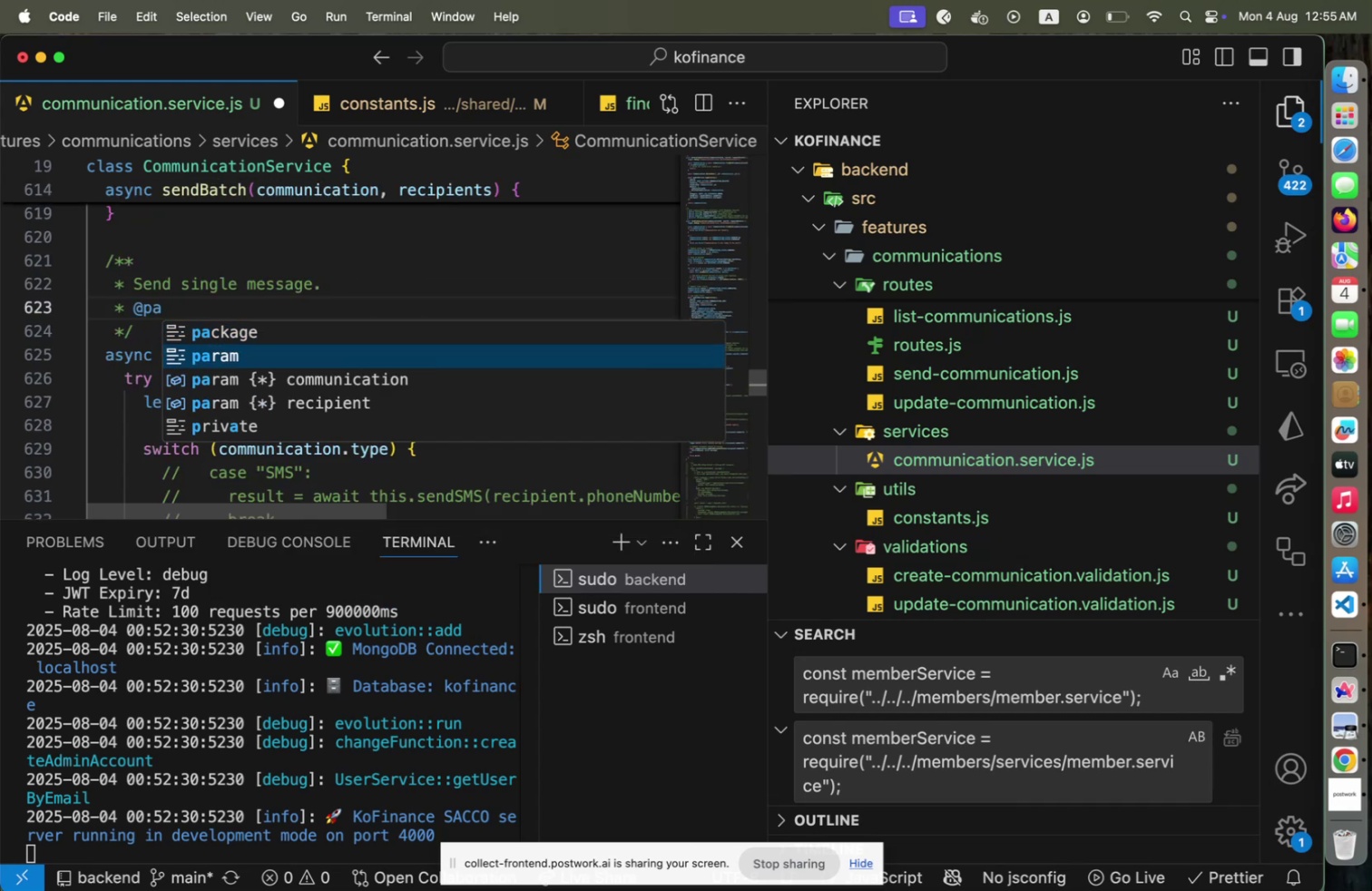 
key(Enter)
 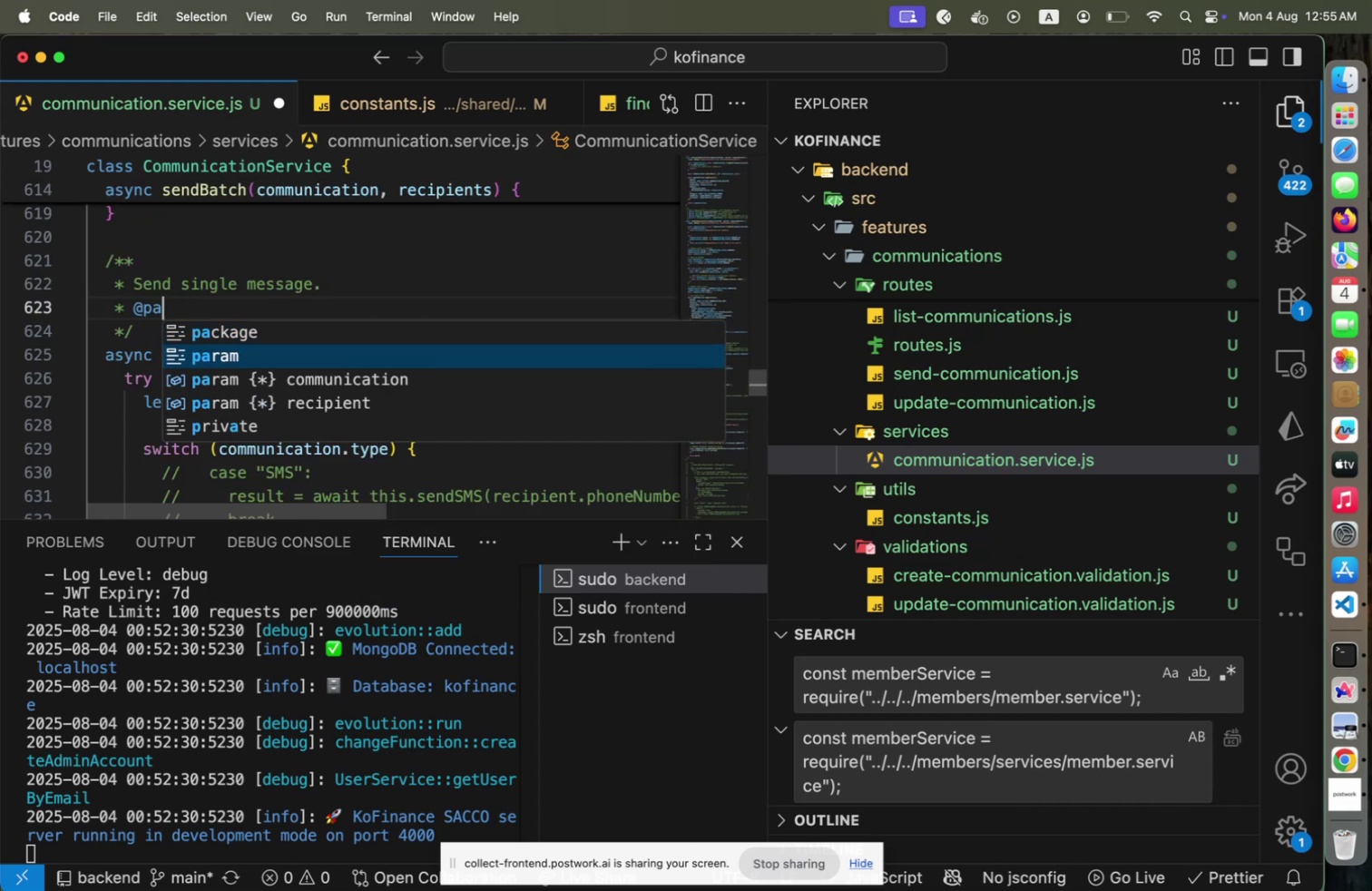 
type( {Communication)
 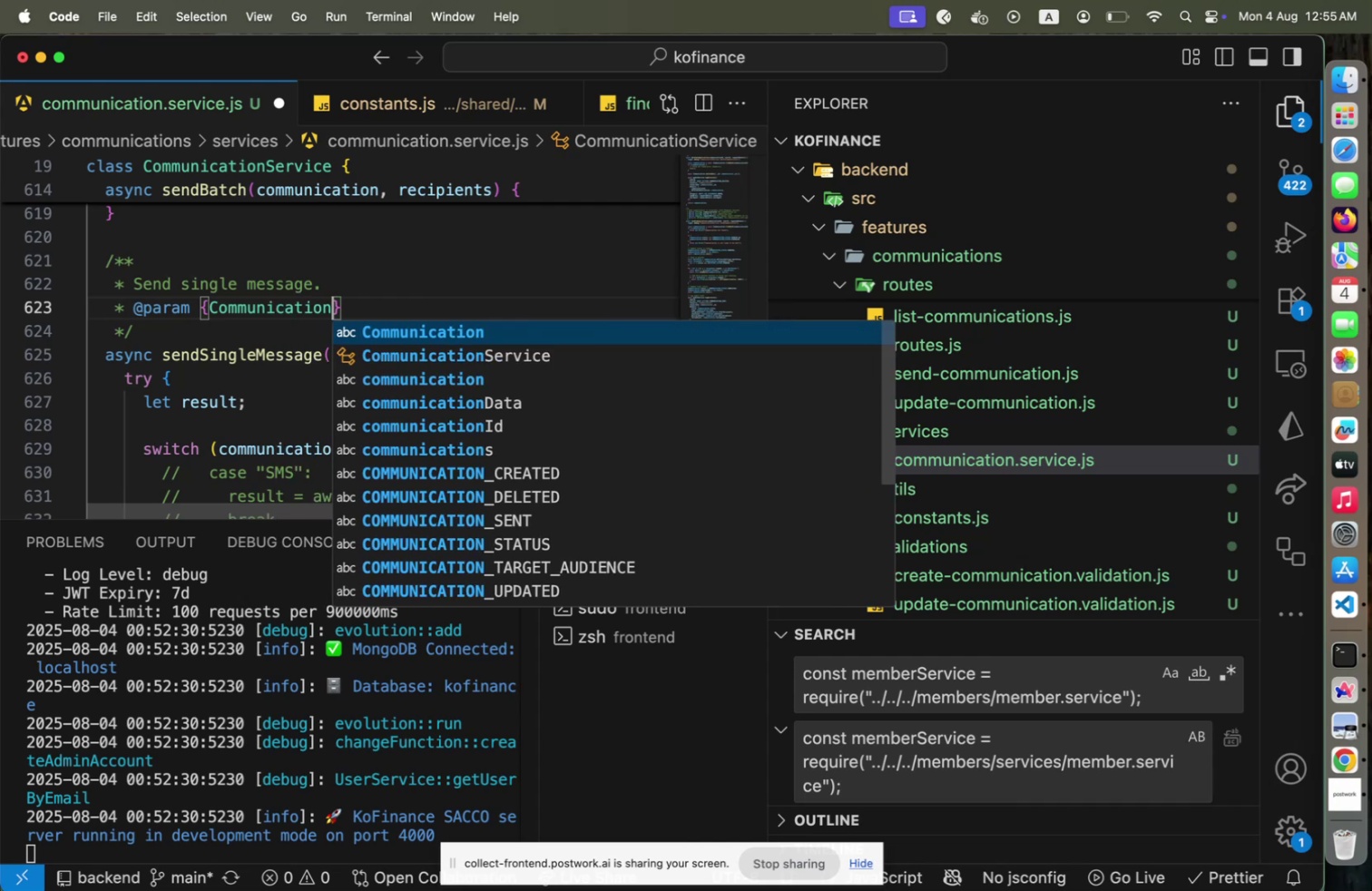 
 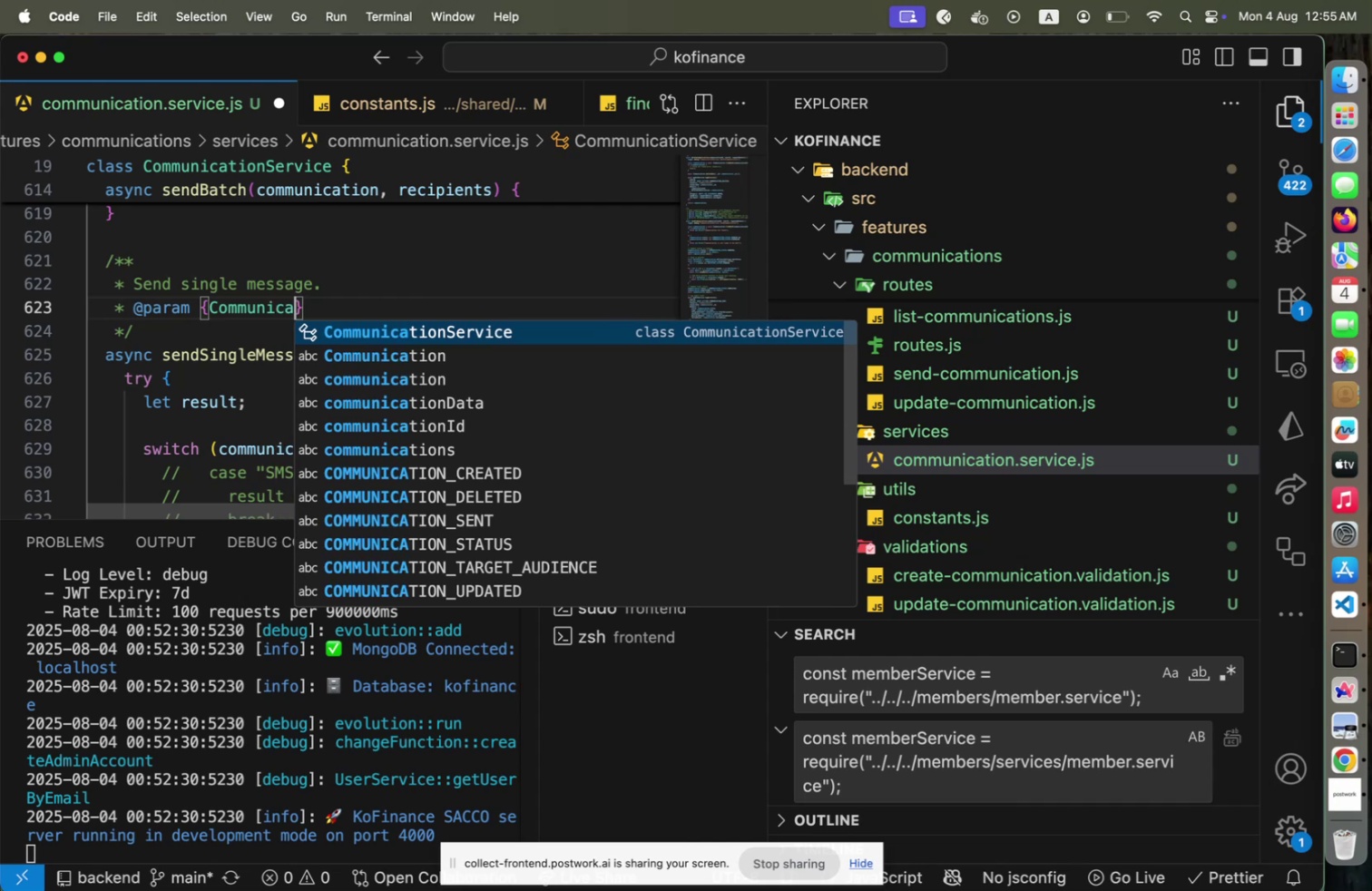 
key(ArrowRight)
 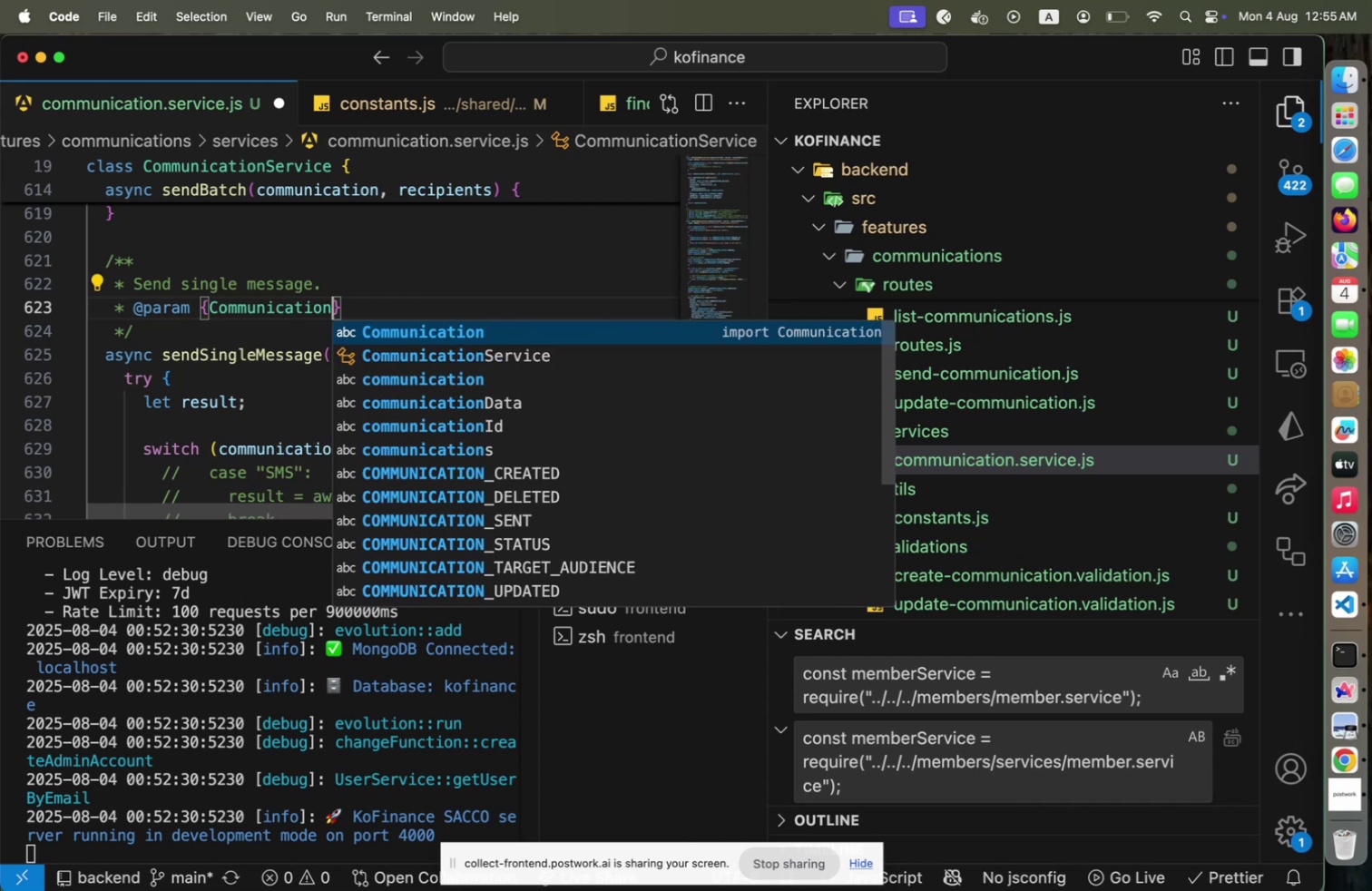 
type( commu)
 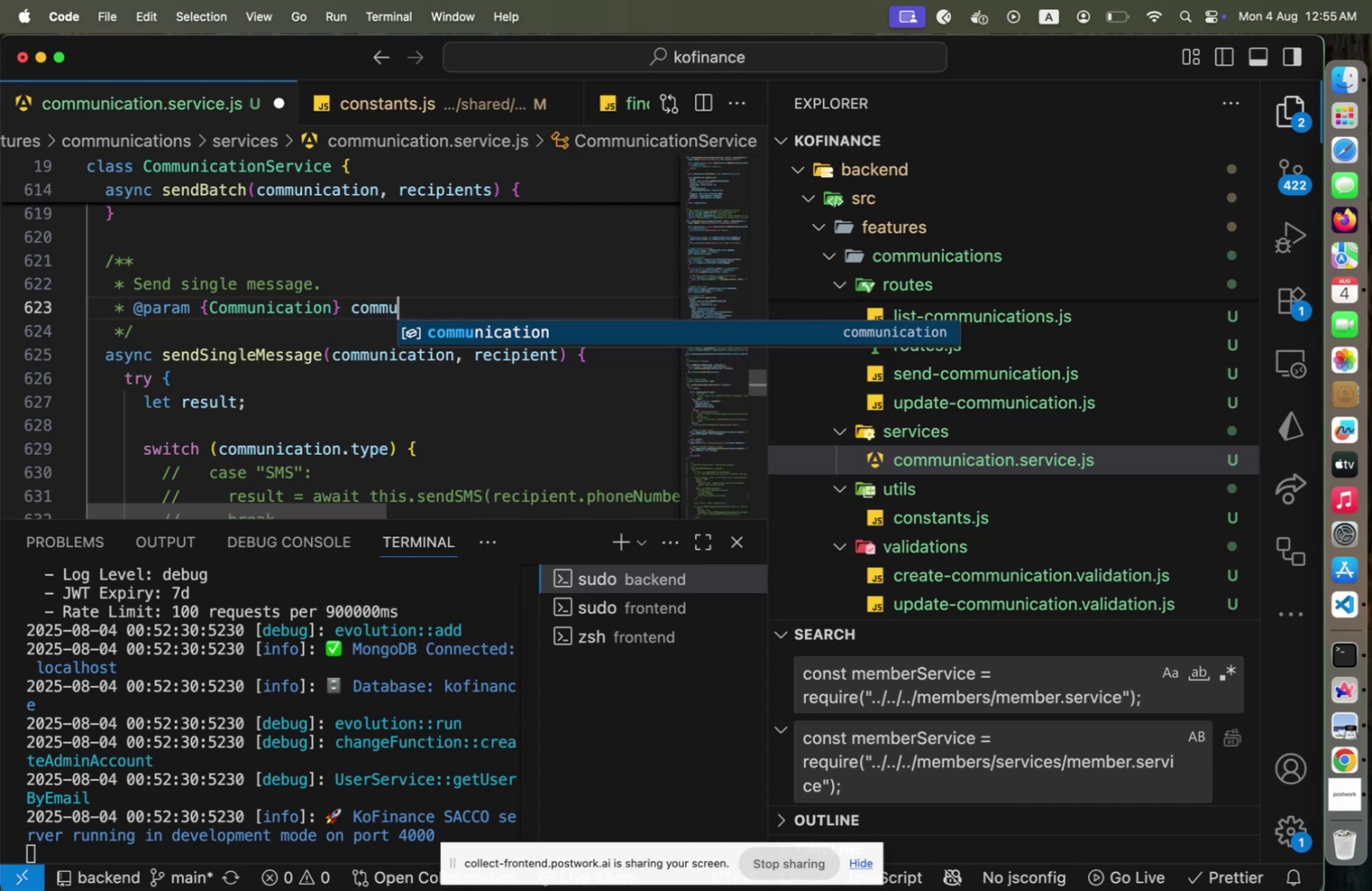 
key(Enter)
 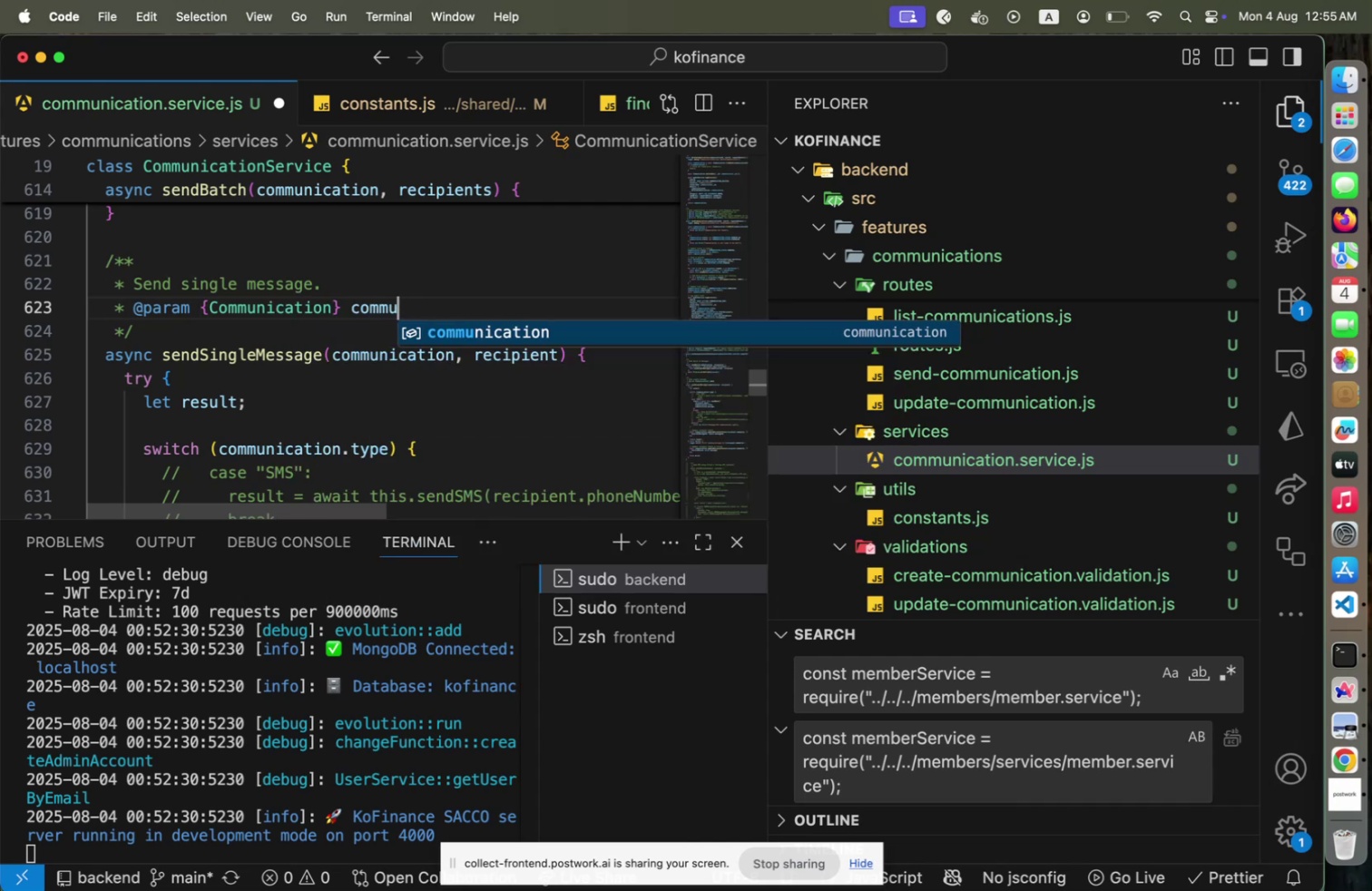 
type( The communicatin o)
key(Backspace)
key(Backspace)
key(Backspace)
type(on i)
key(Backspace)
type(object.)
 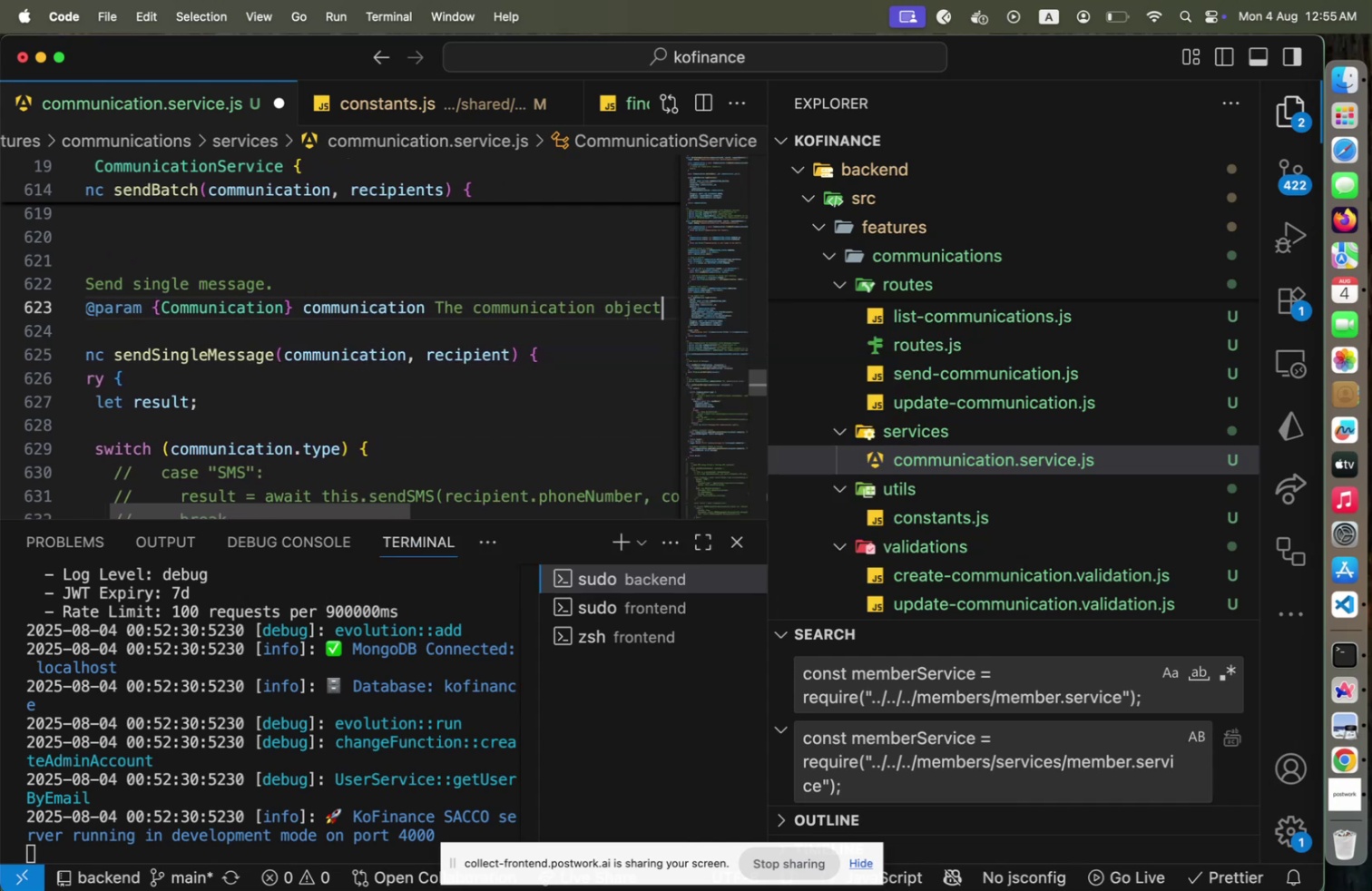 
key(Enter)
 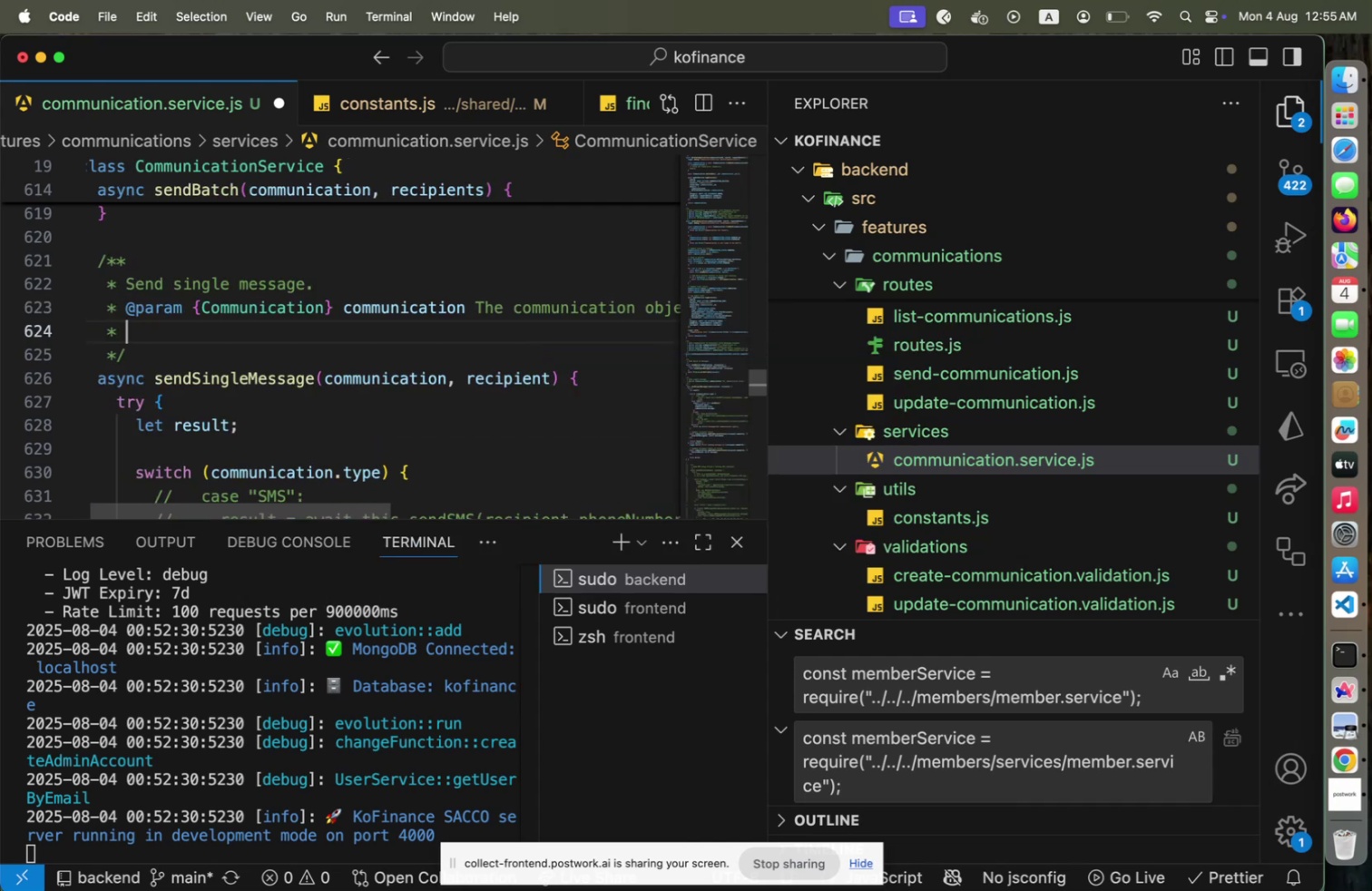 
type(@param {r)
key(Backspace)
type(Rece)
key(Backspace)
key(Backspace)
key(Backspace)
key(Backspace)
type(object)
 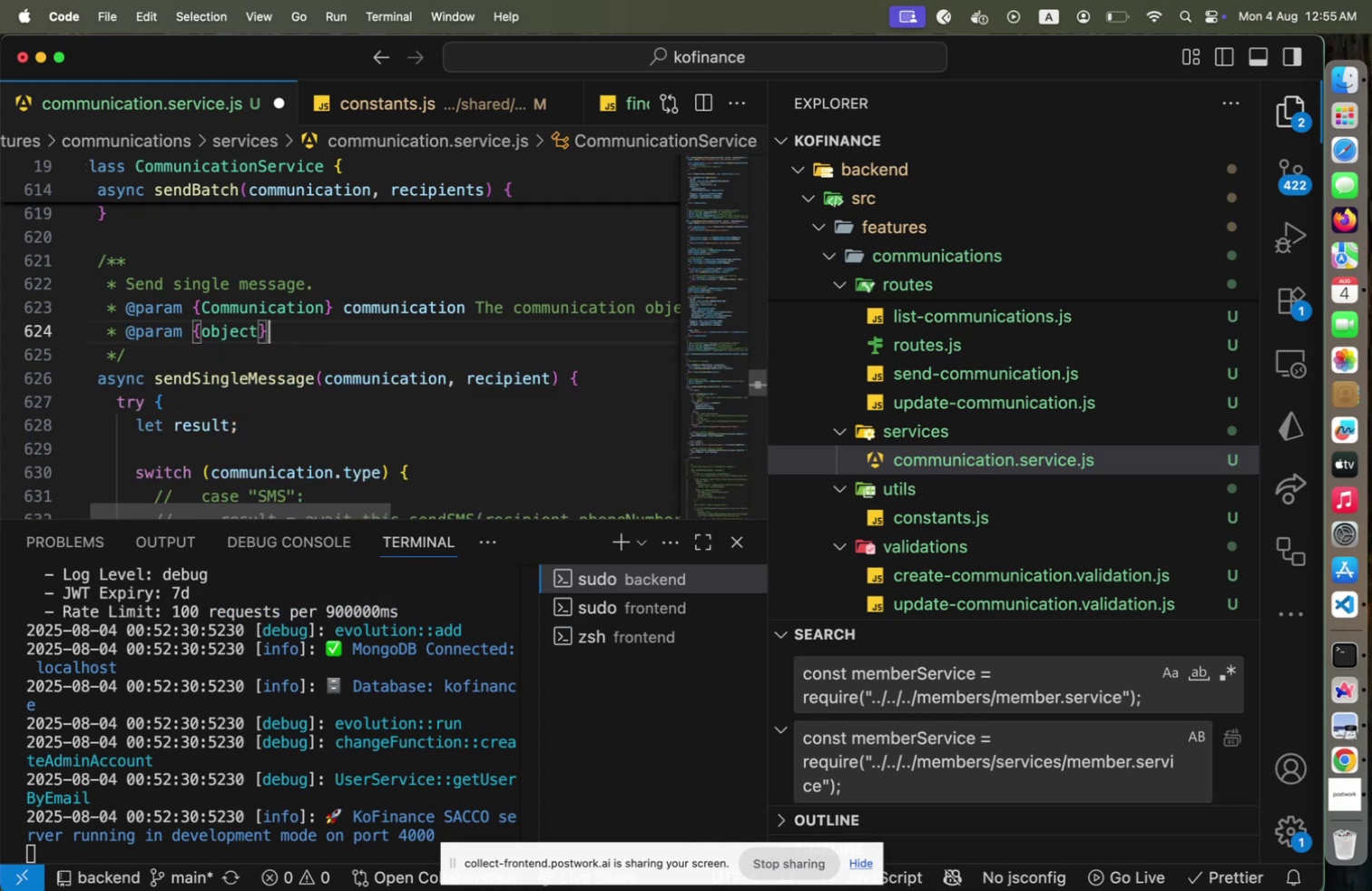 
 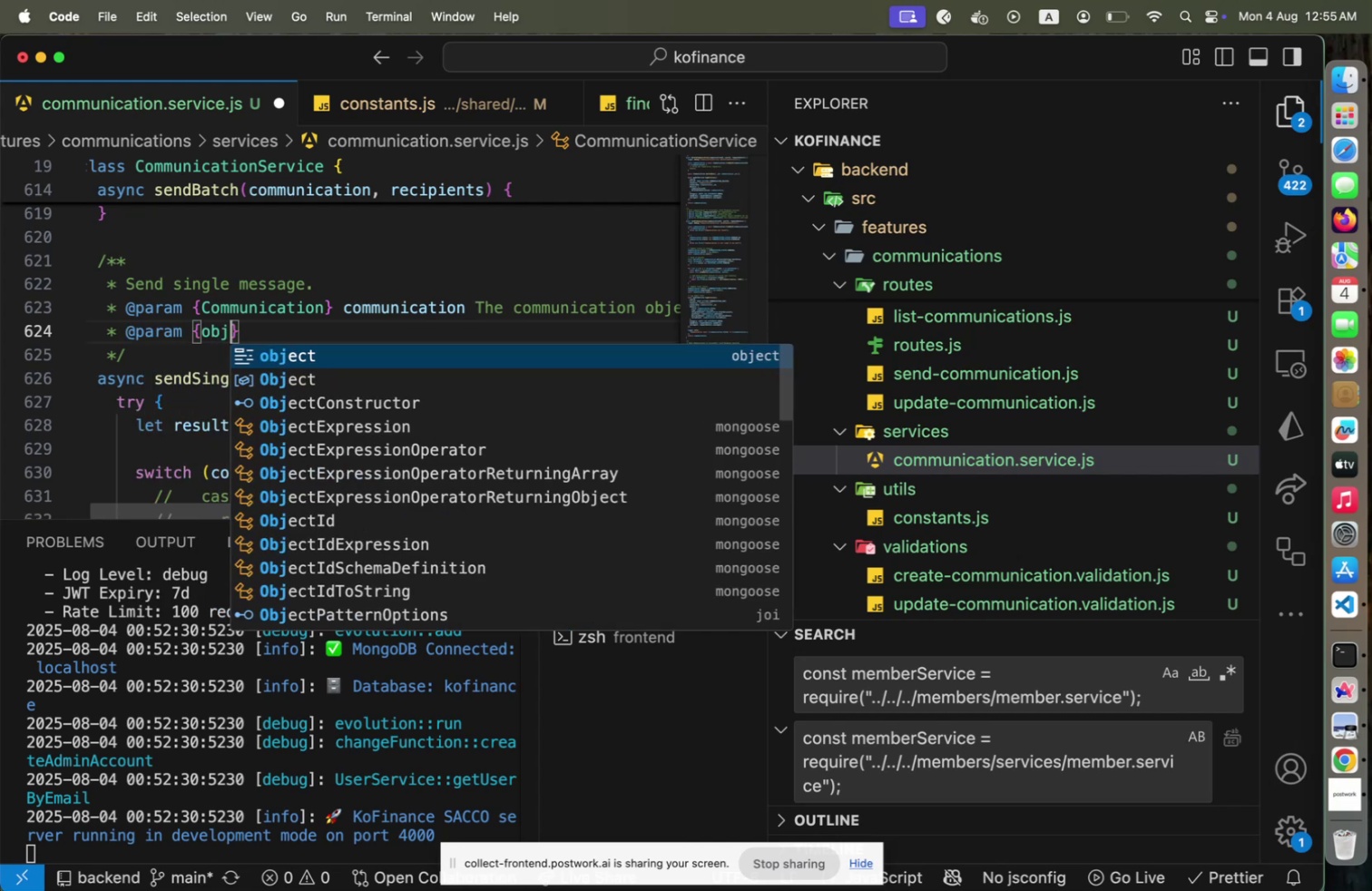 
key(ArrowRight)
 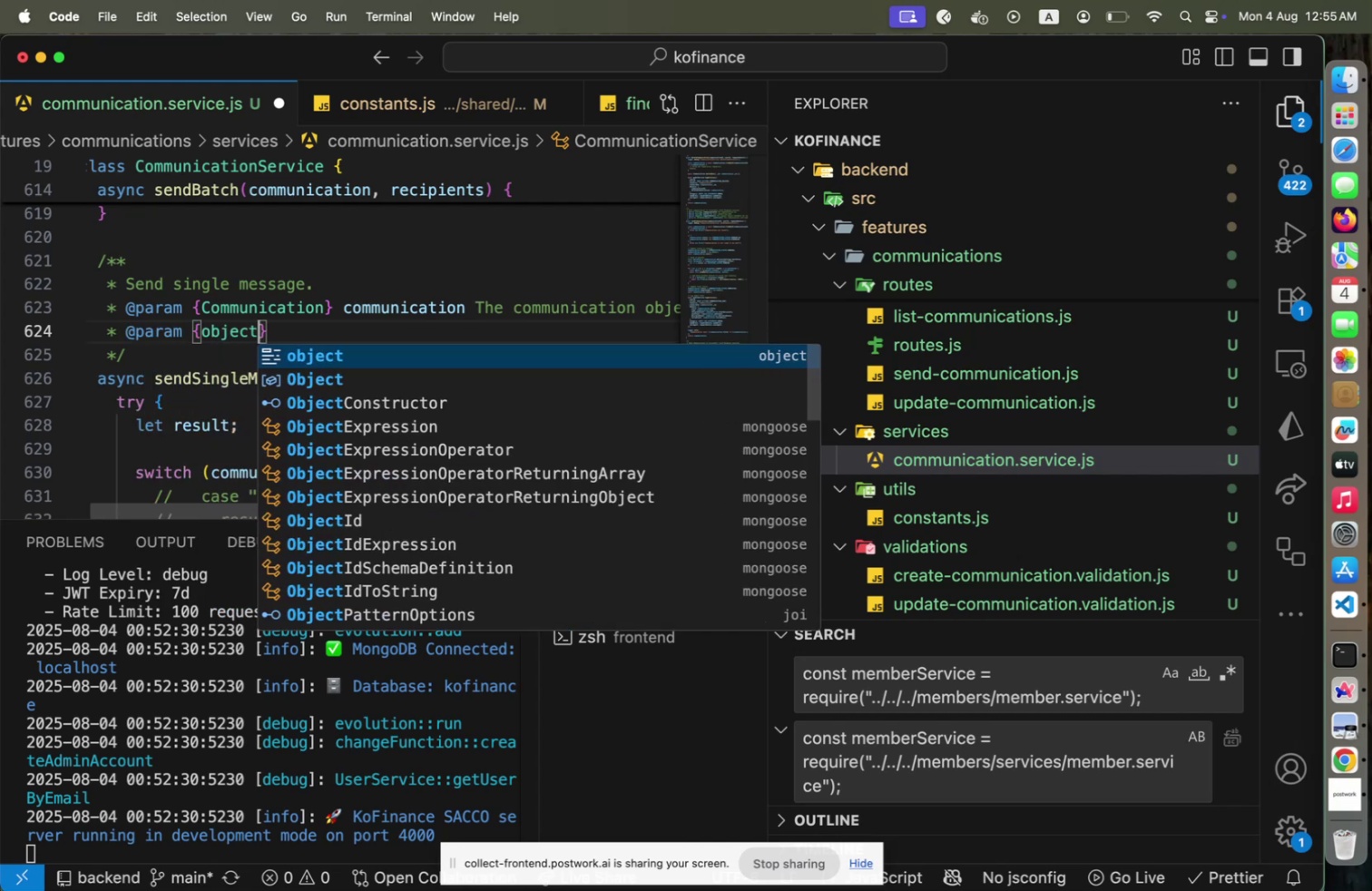 
type( rec)
 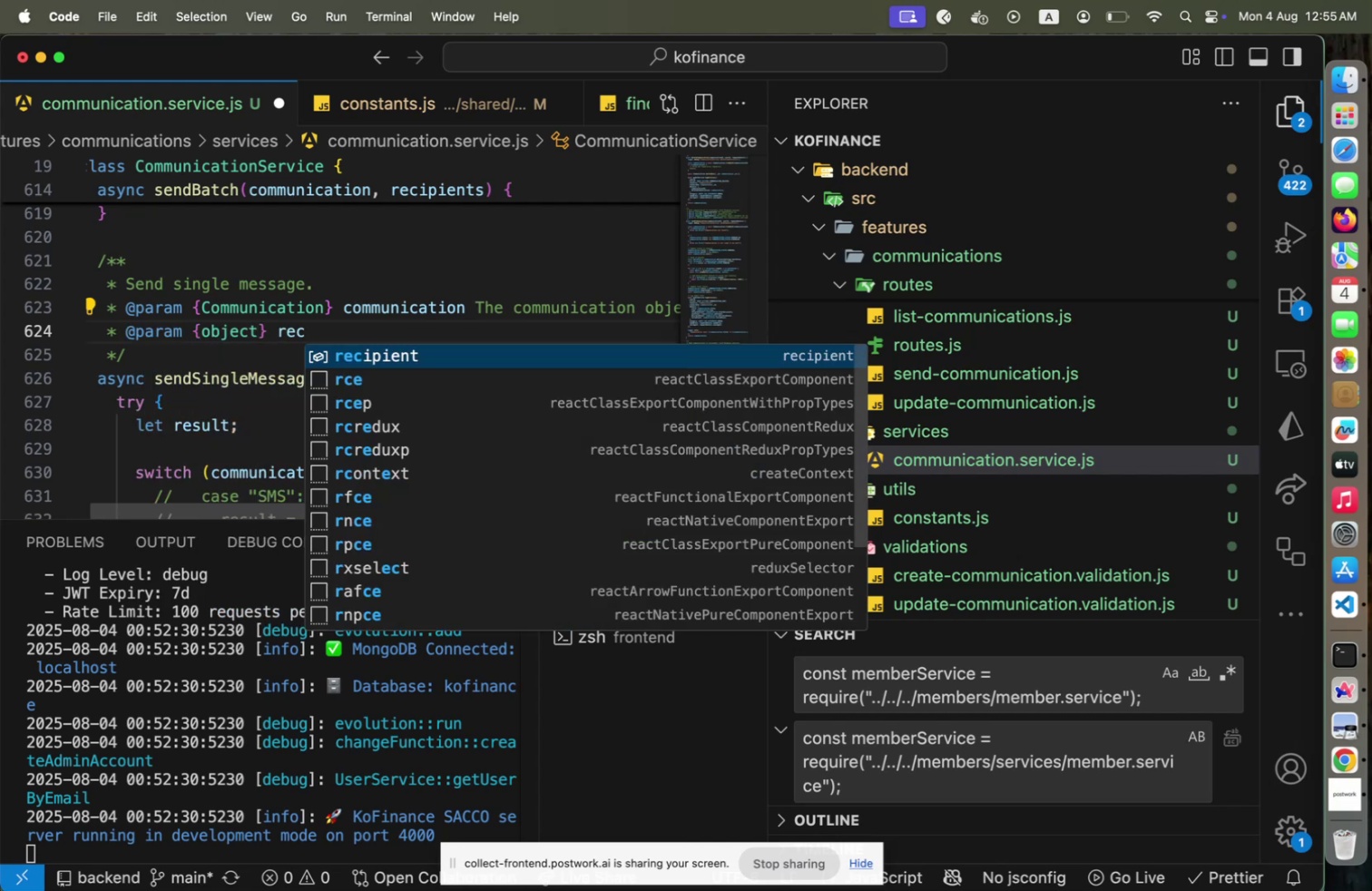 
key(Enter)
 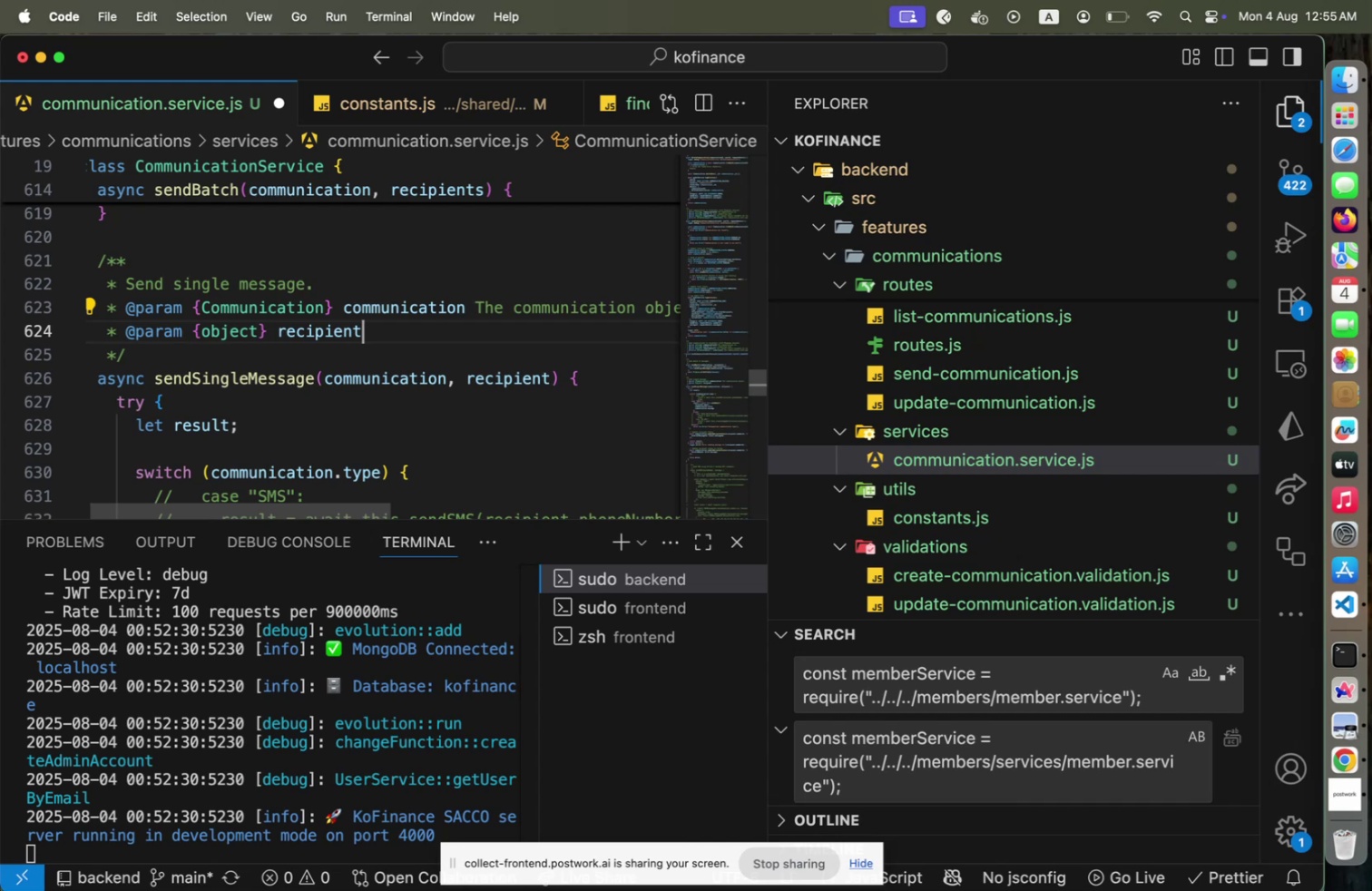 
type( t)
key(Backspace)
type(The communication rece)
key(Backspace)
type(ipient object.)
 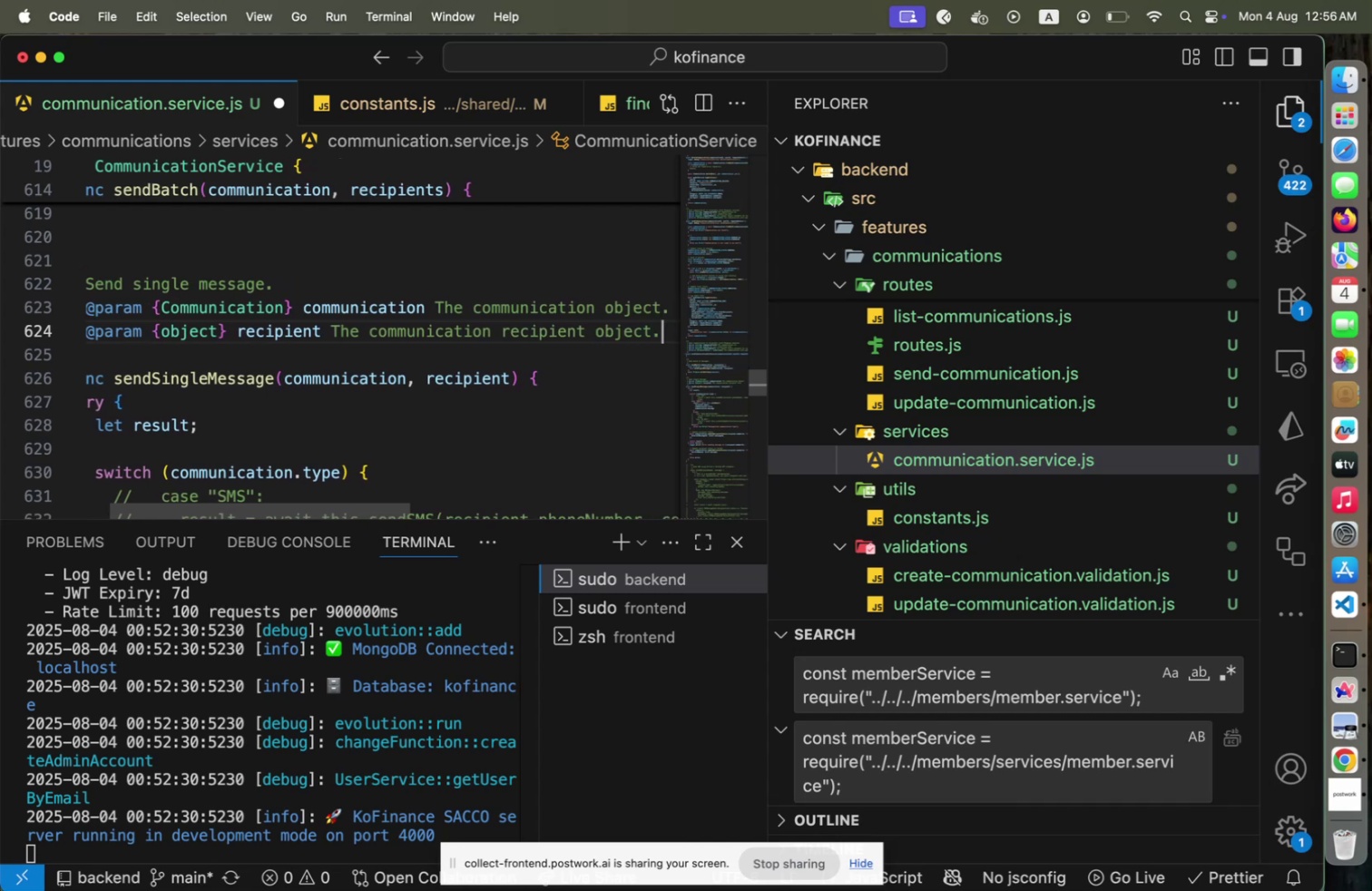 
hold_key(key=ArrowDown, duration=1.29)
 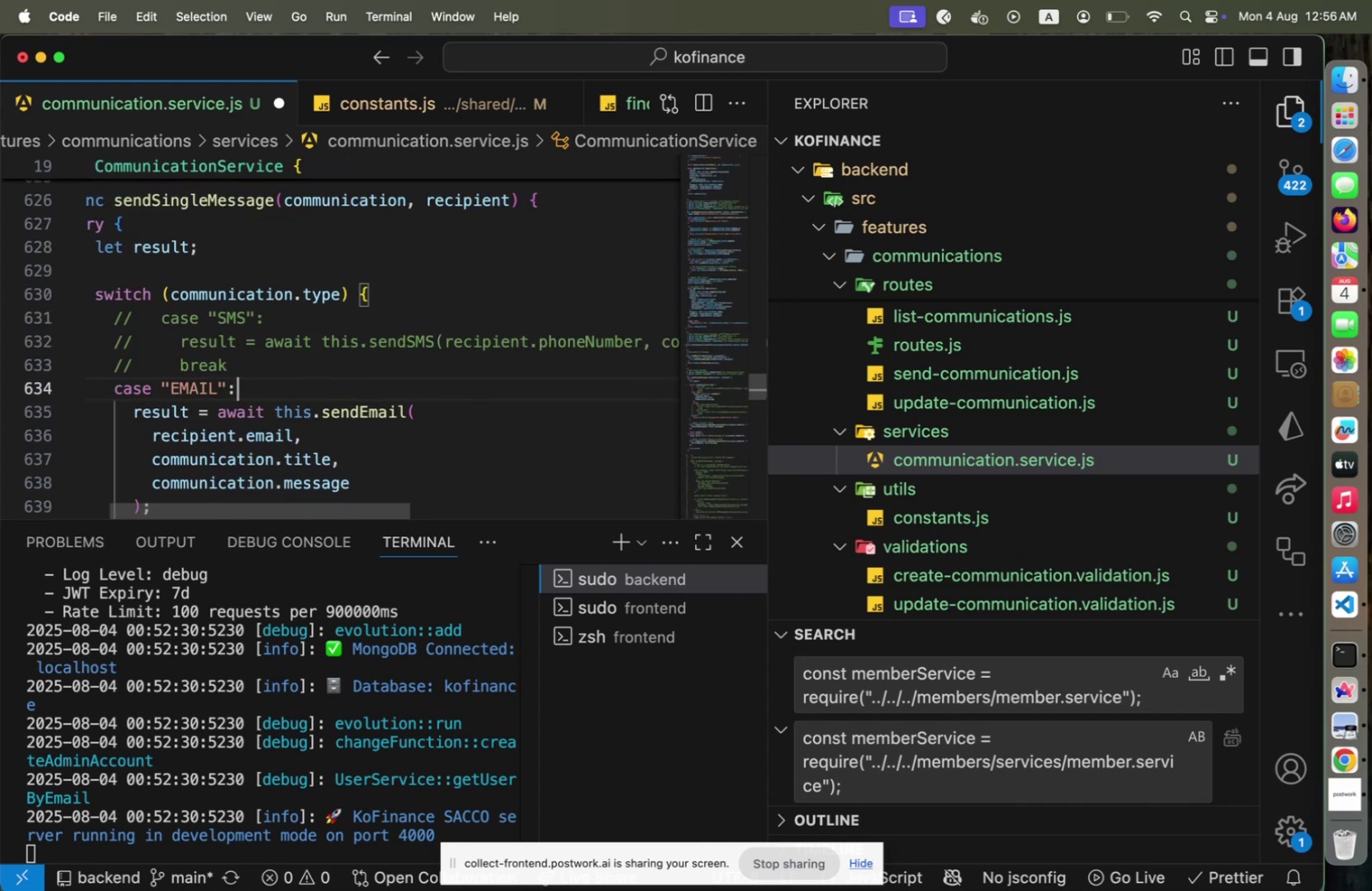 
key(ArrowDown)
 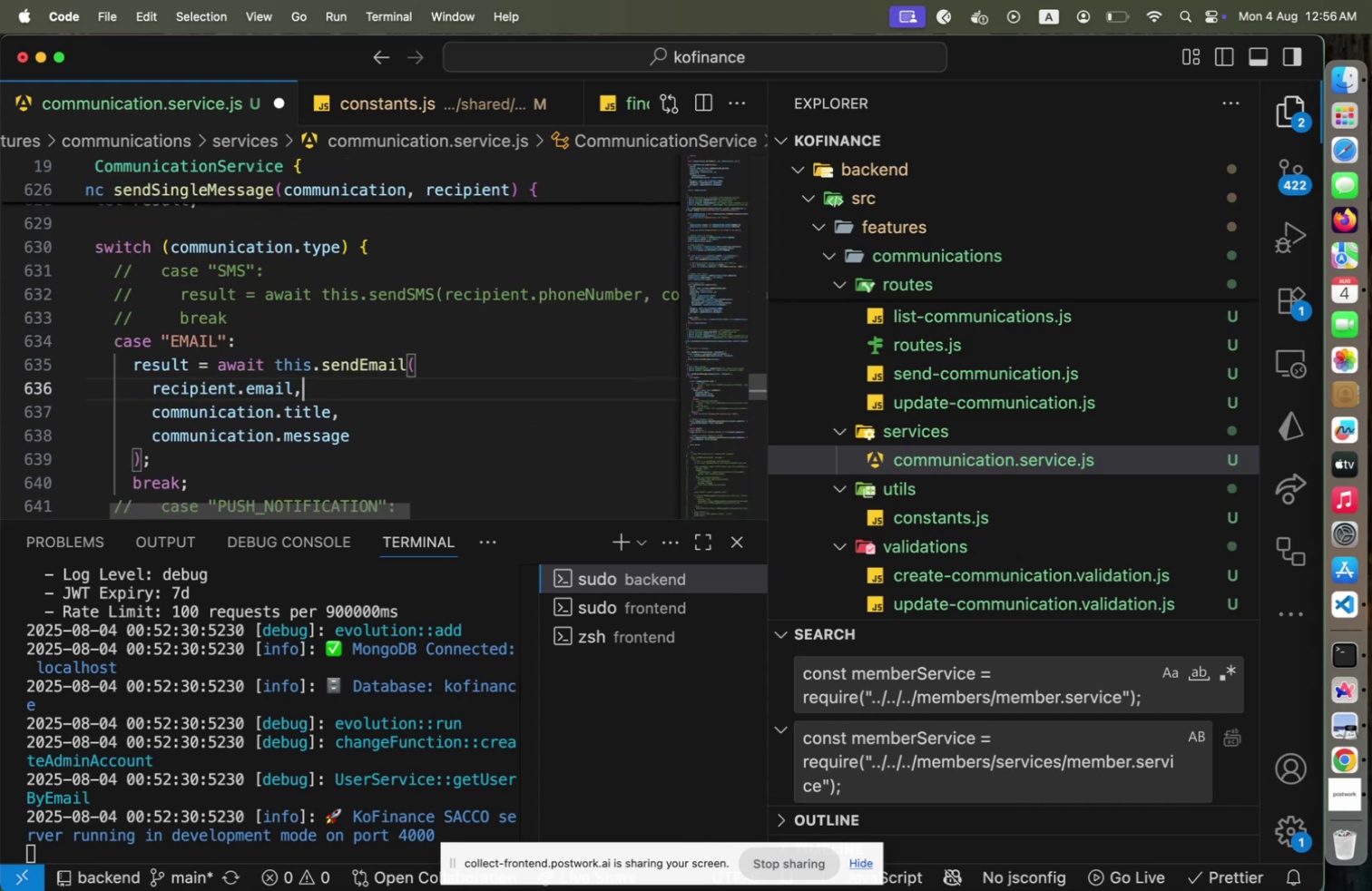 
key(ArrowDown)
 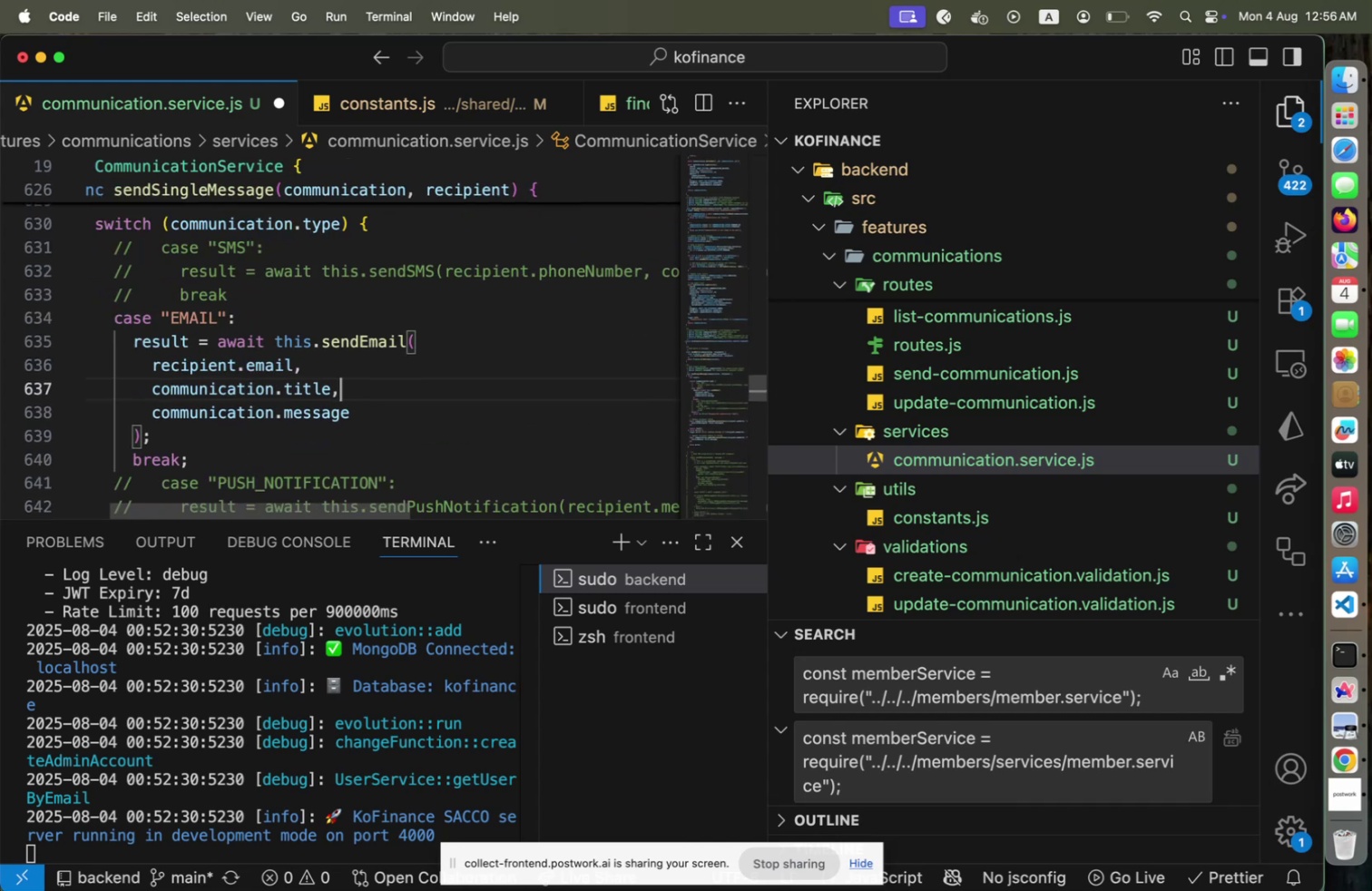 
hold_key(key=ArrowLeft, duration=1.23)
 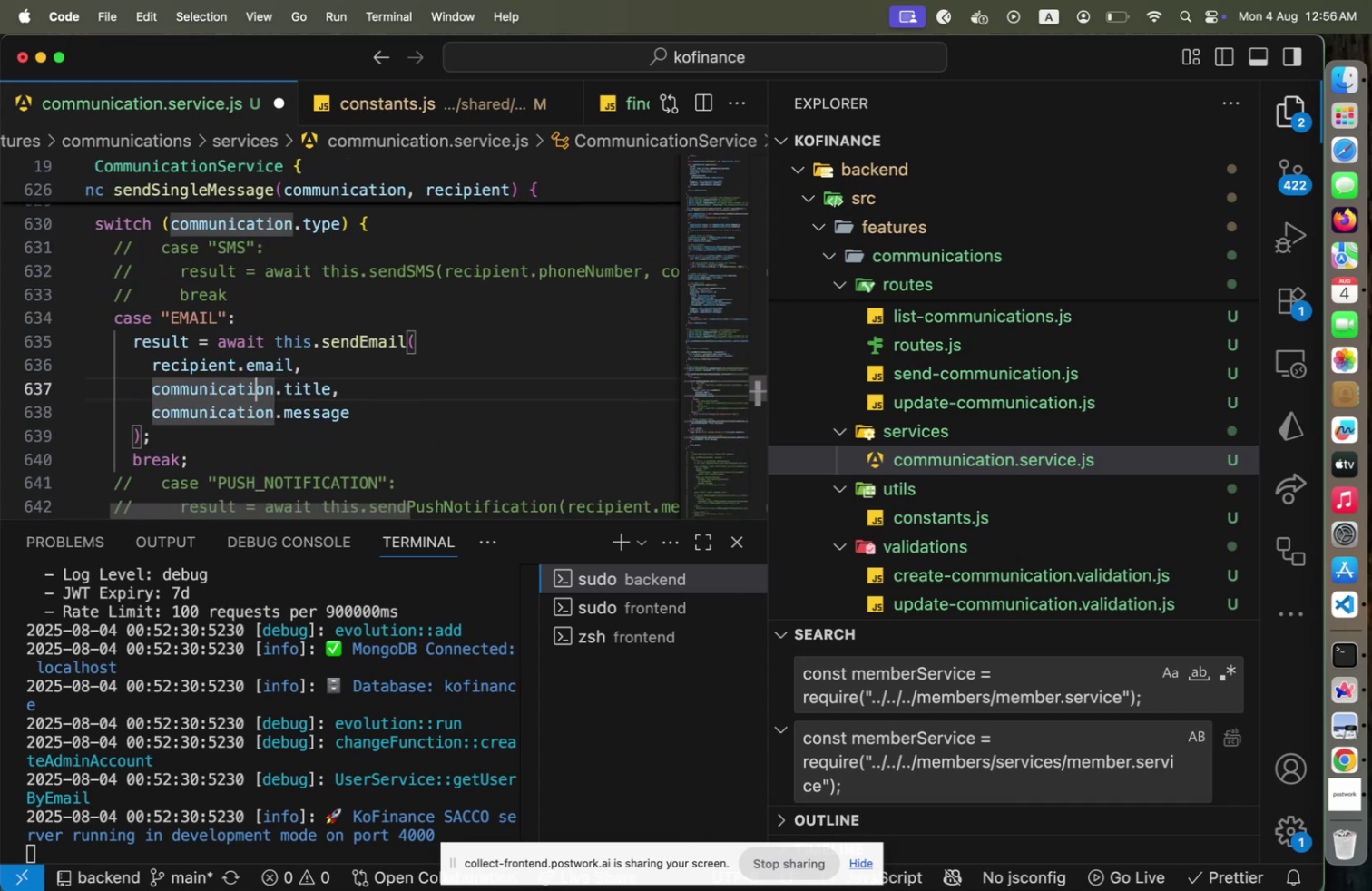 
key(ArrowUp)
 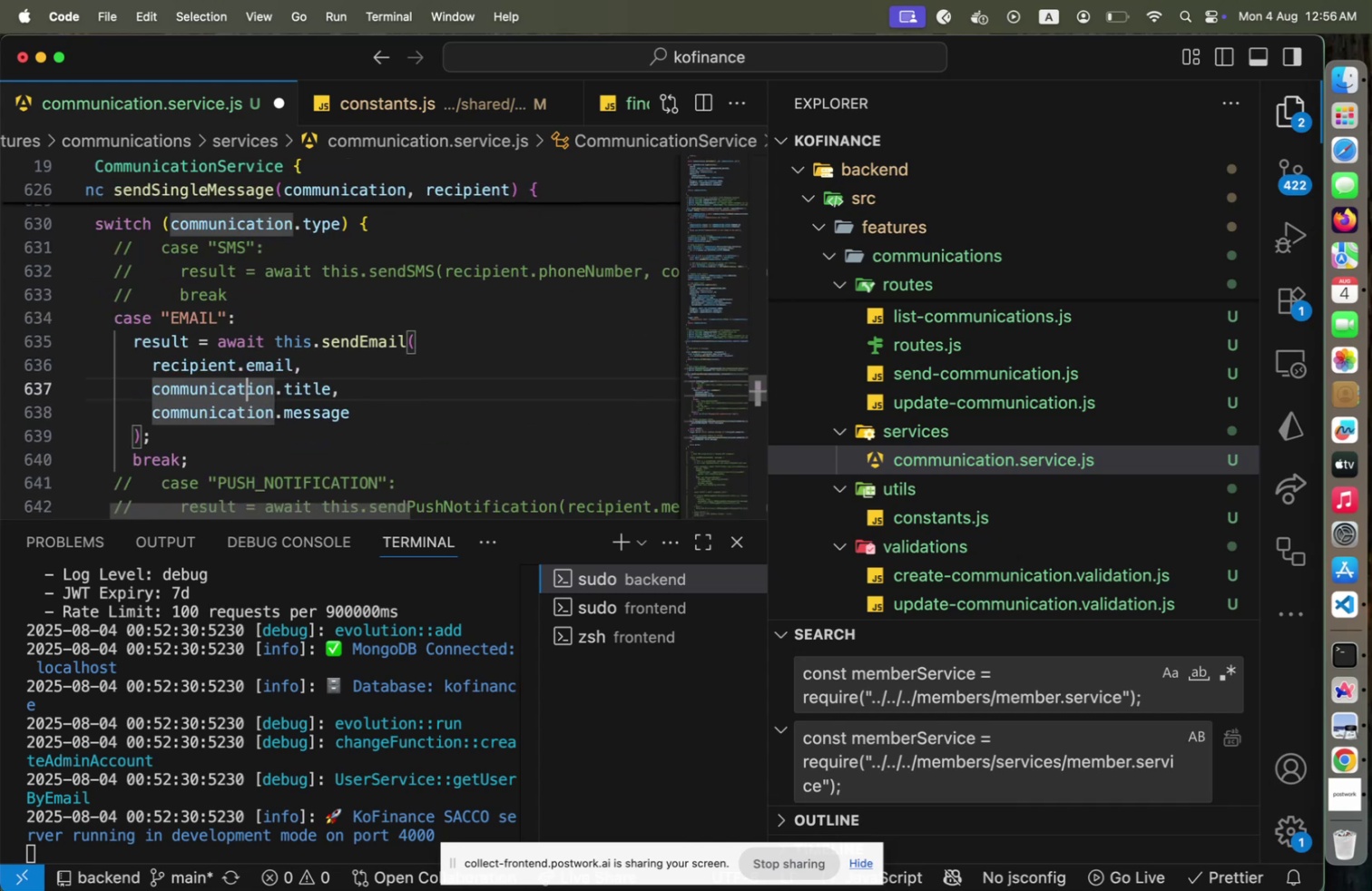 
key(ArrowUp)
 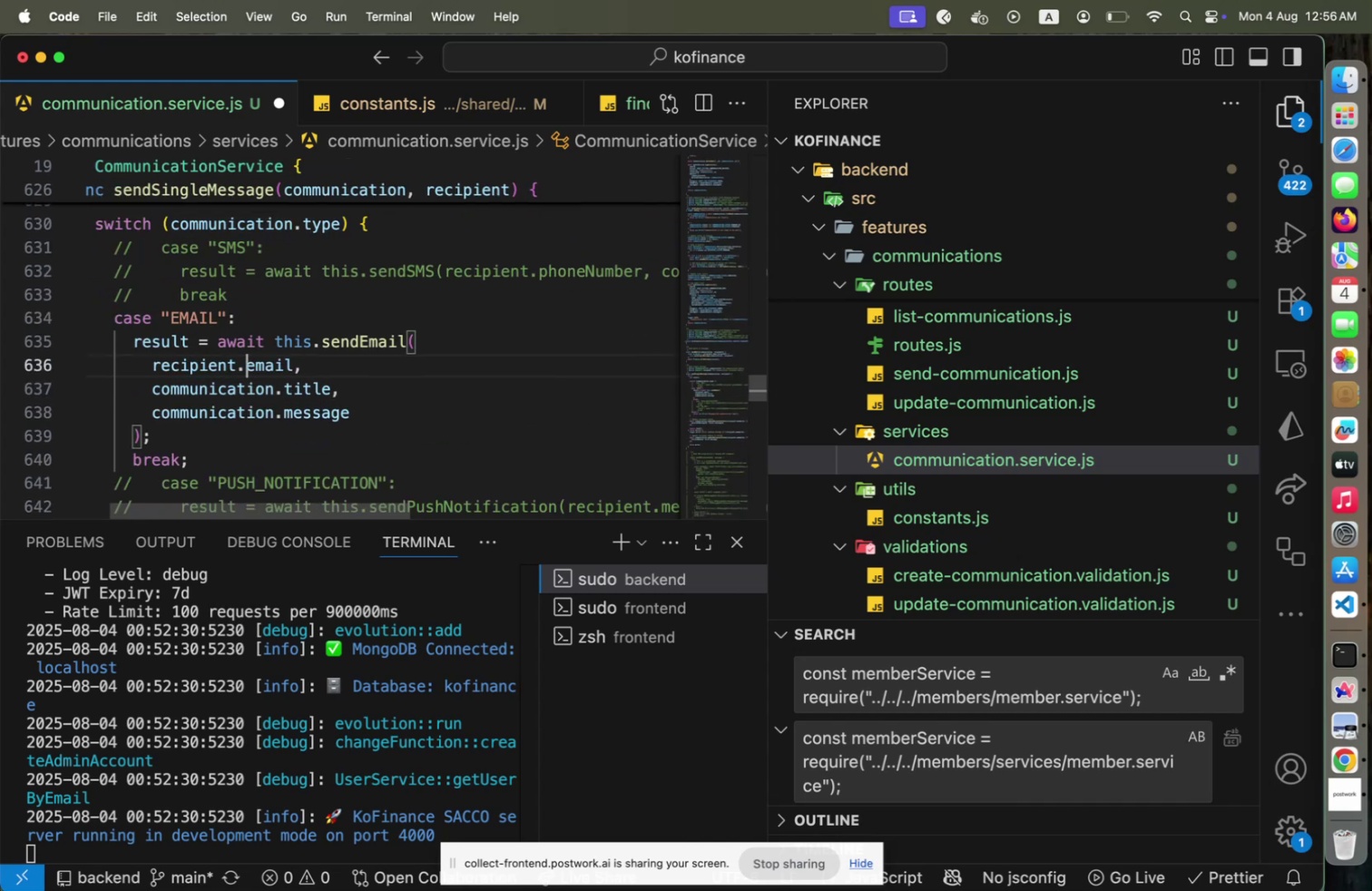 
hold_key(key=ArrowRight, duration=0.47)
 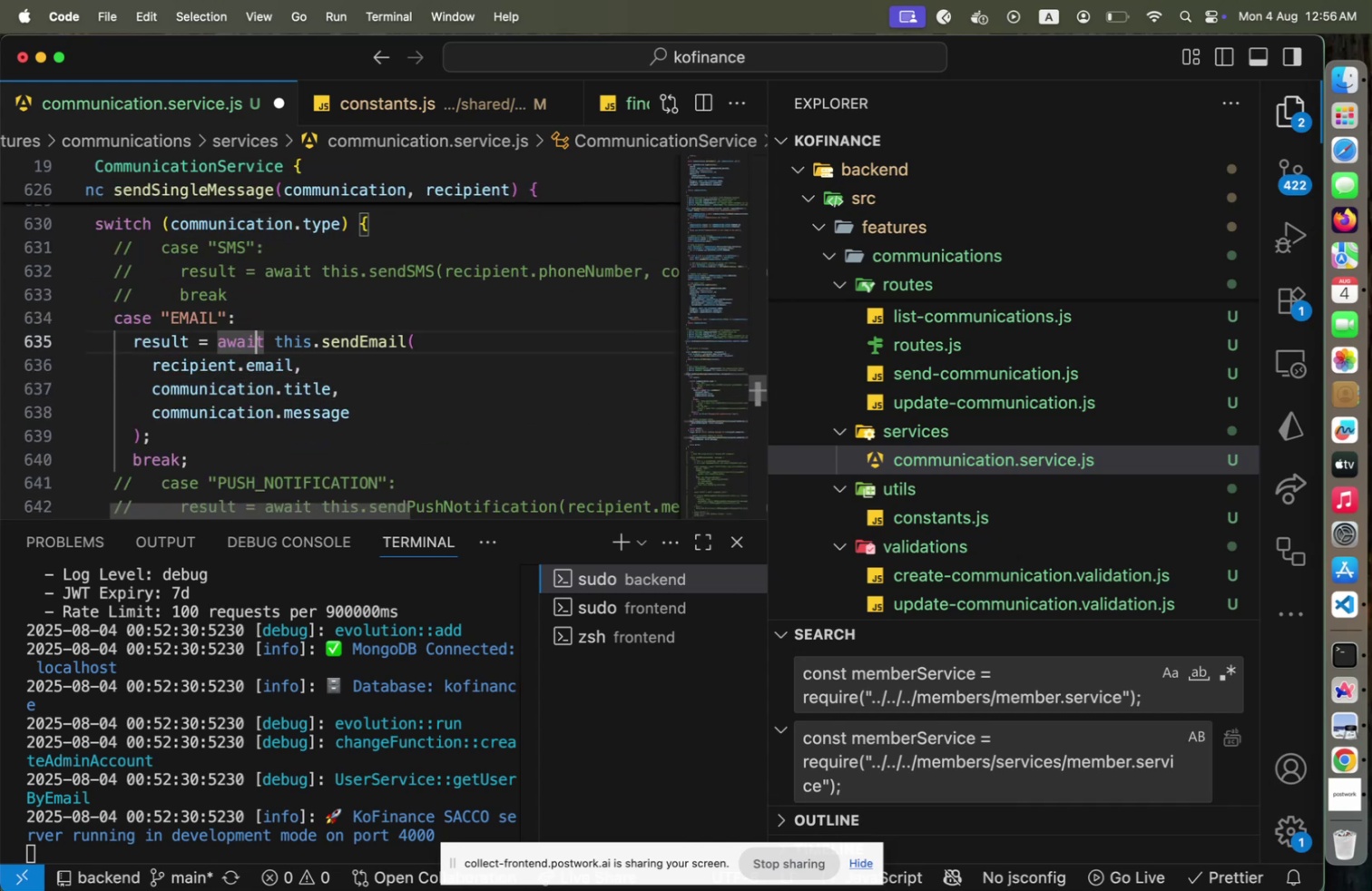 
key(ArrowDown)
 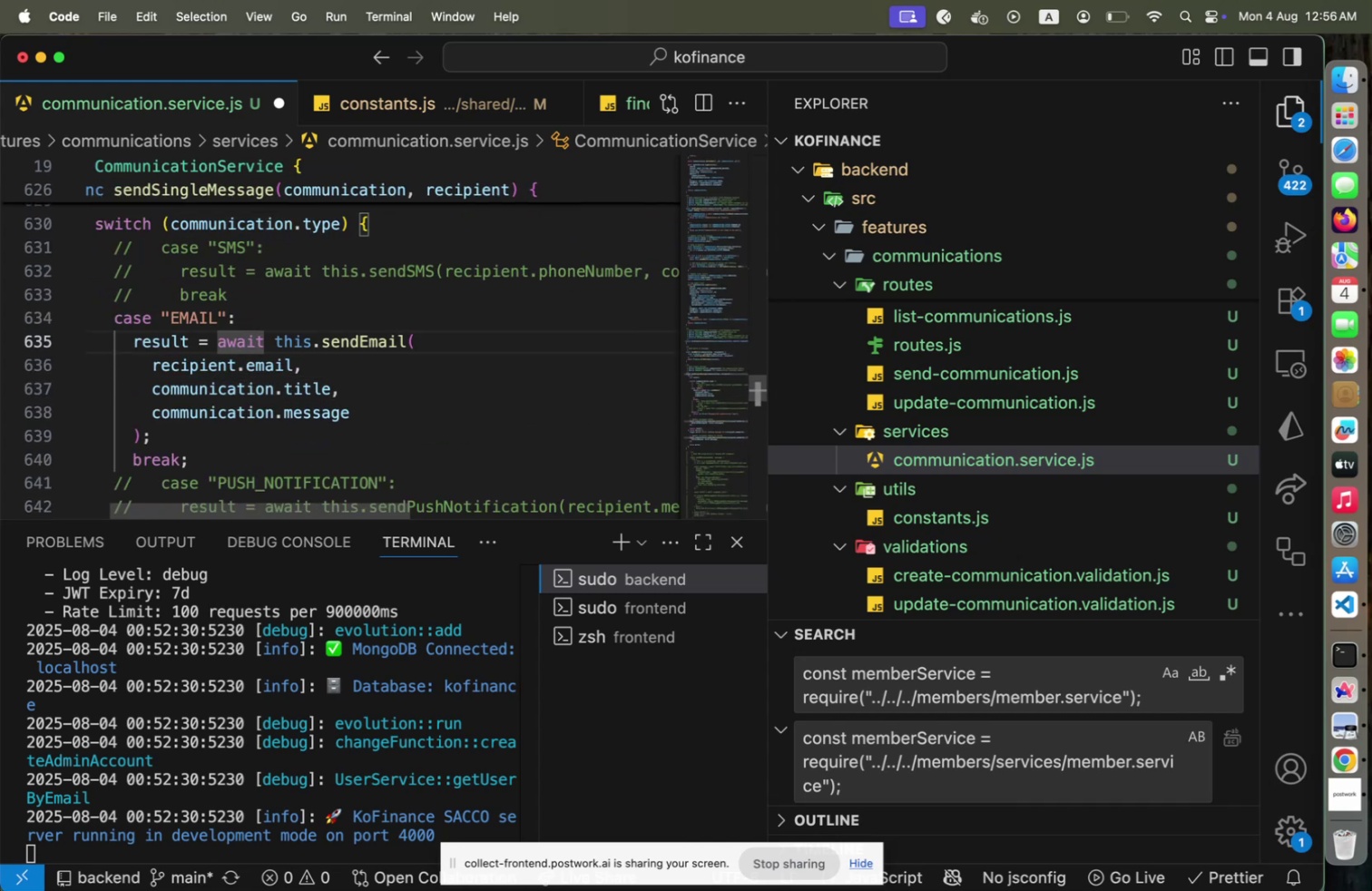 
key(ArrowDown)
 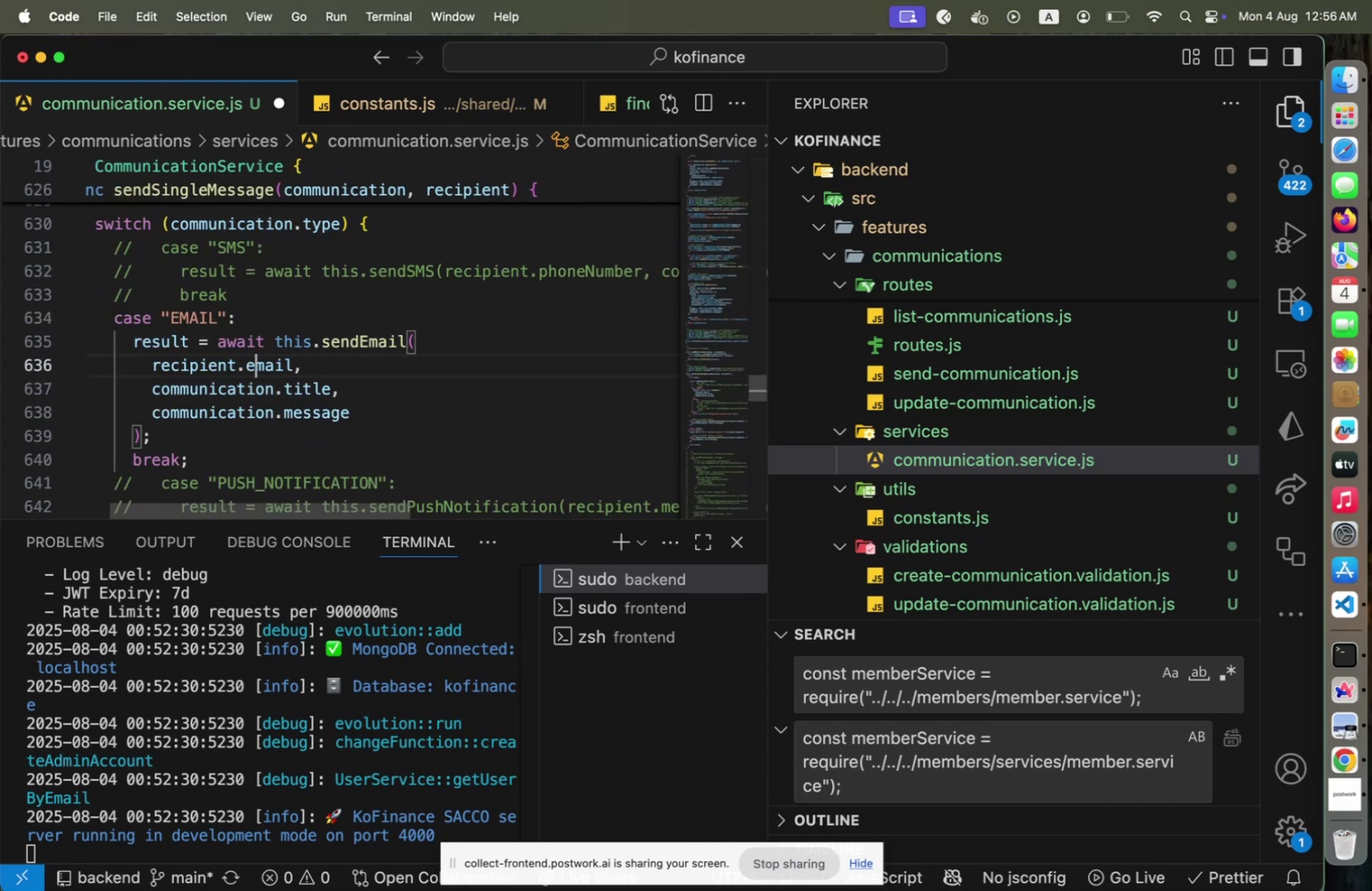 
key(ArrowDown)
 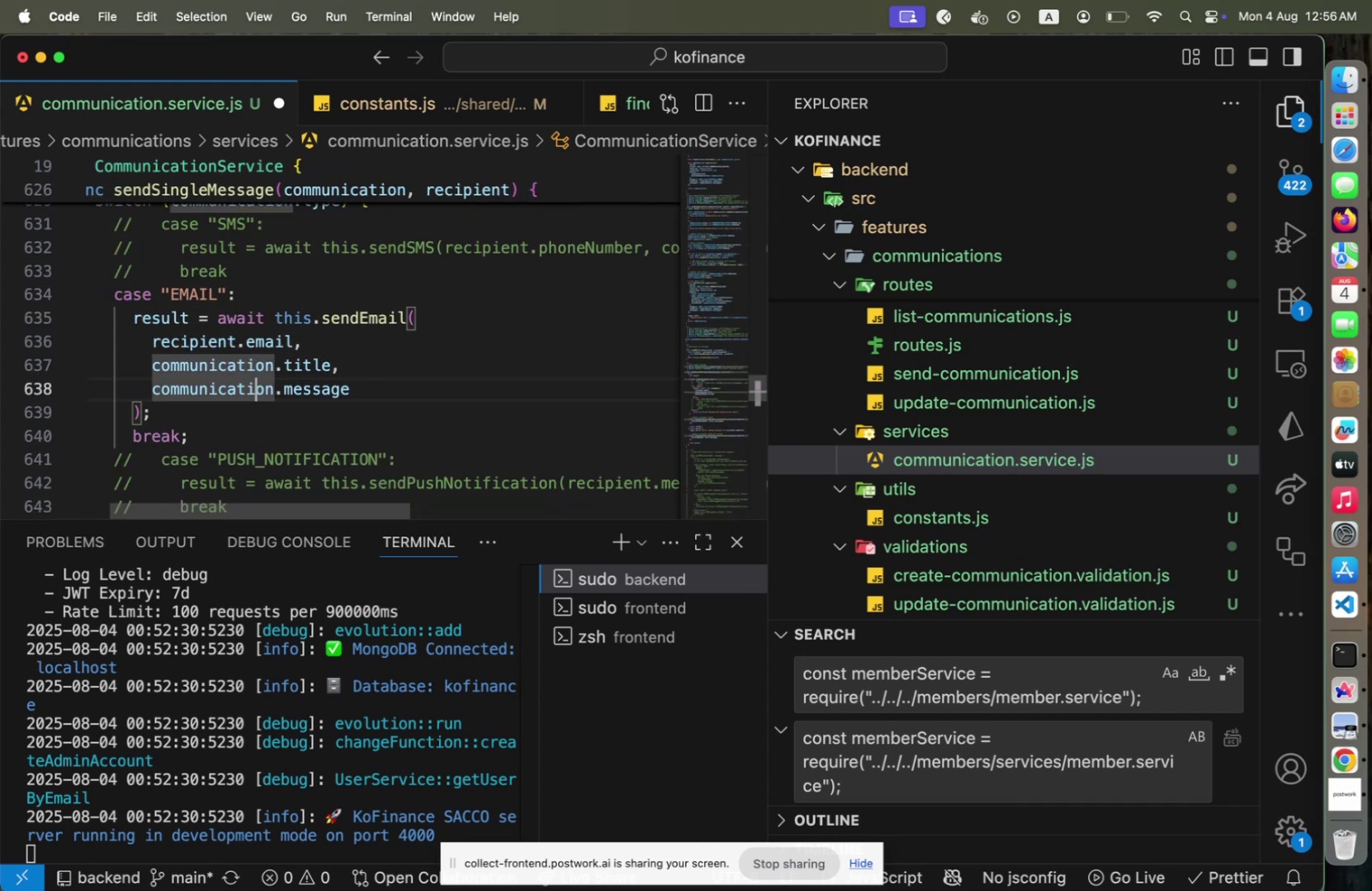 
key(ArrowDown)
 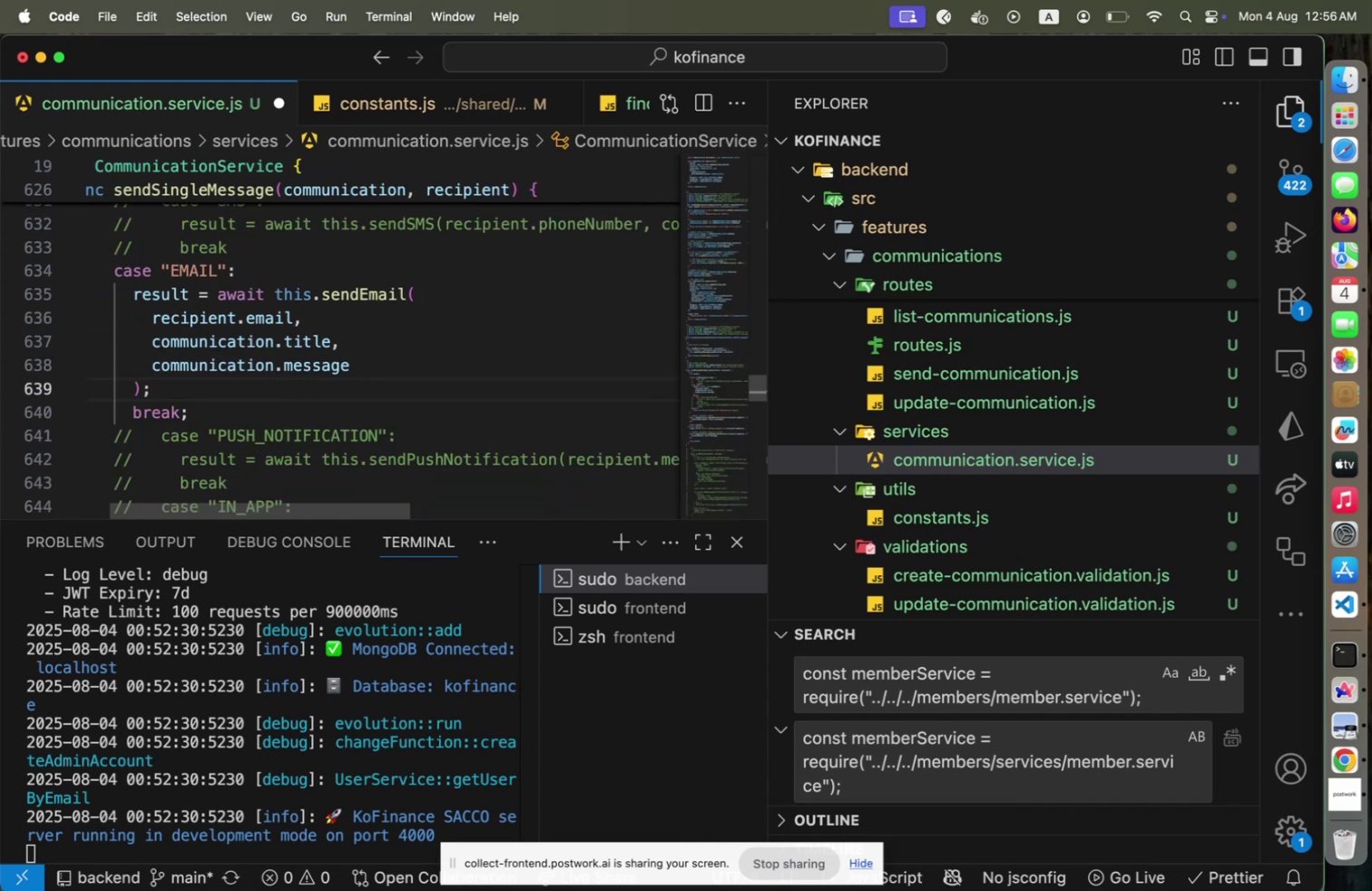 
key(ArrowDown)
 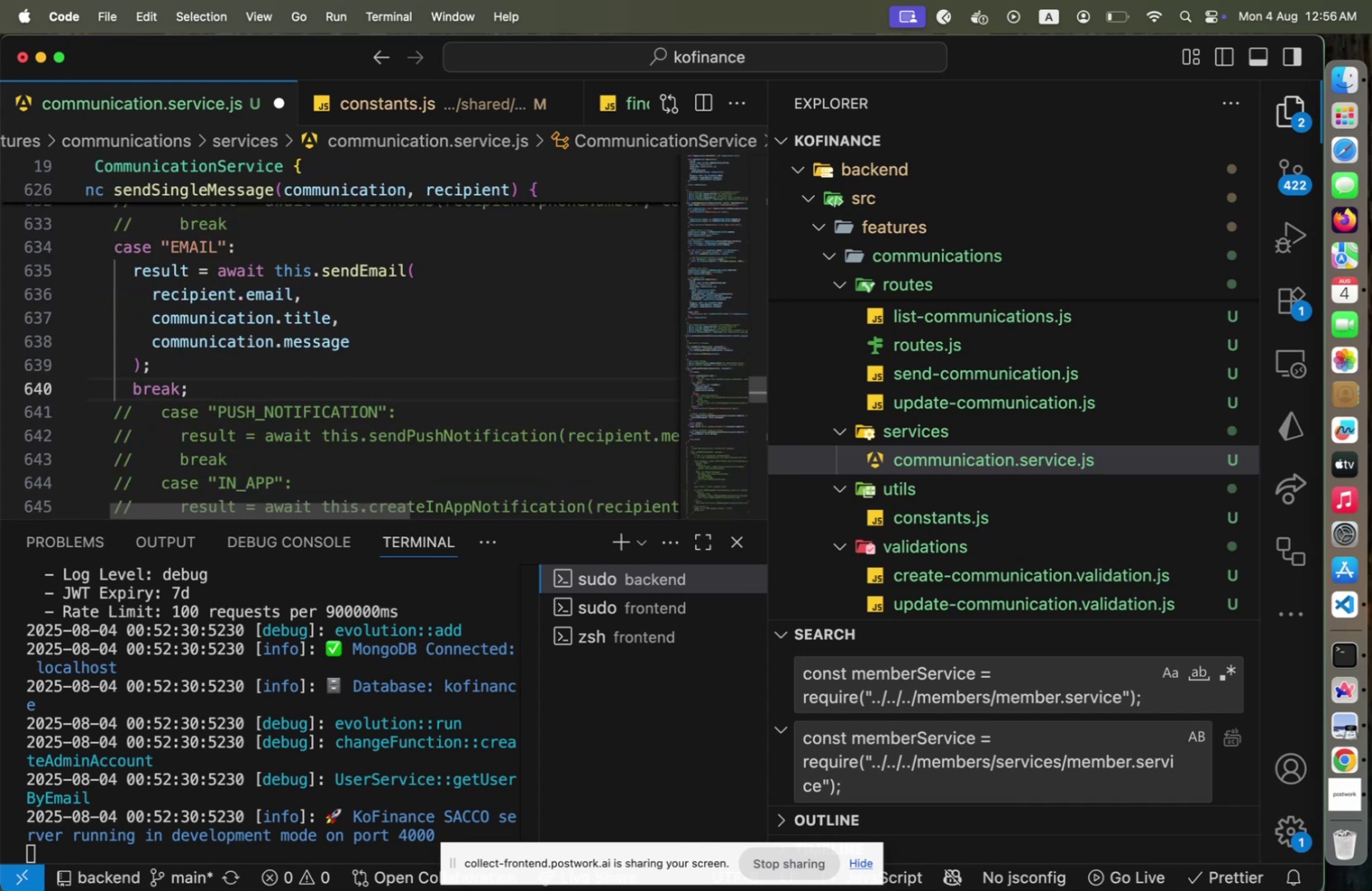 
key(ArrowLeft)
 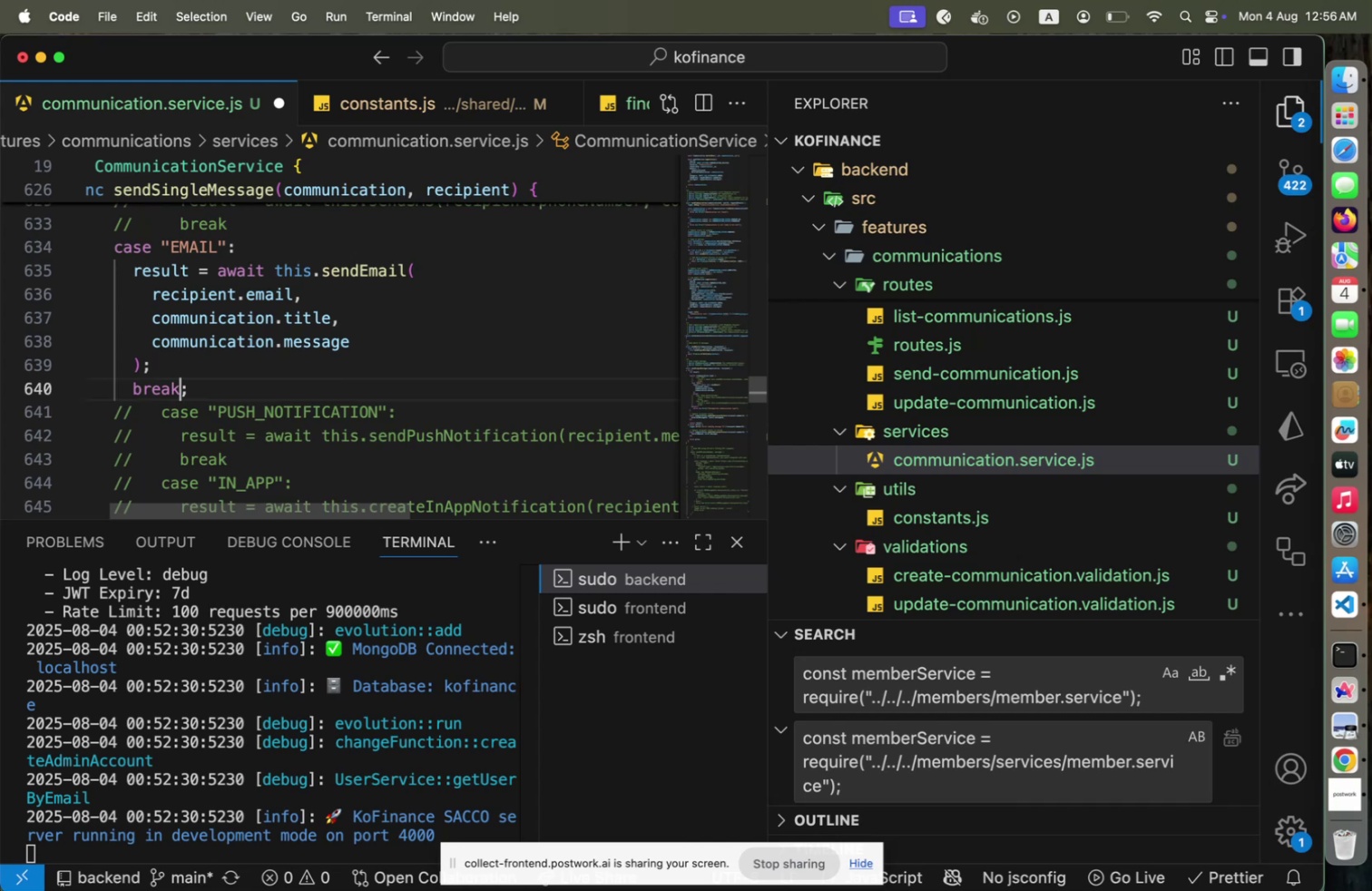 
key(ArrowLeft)
 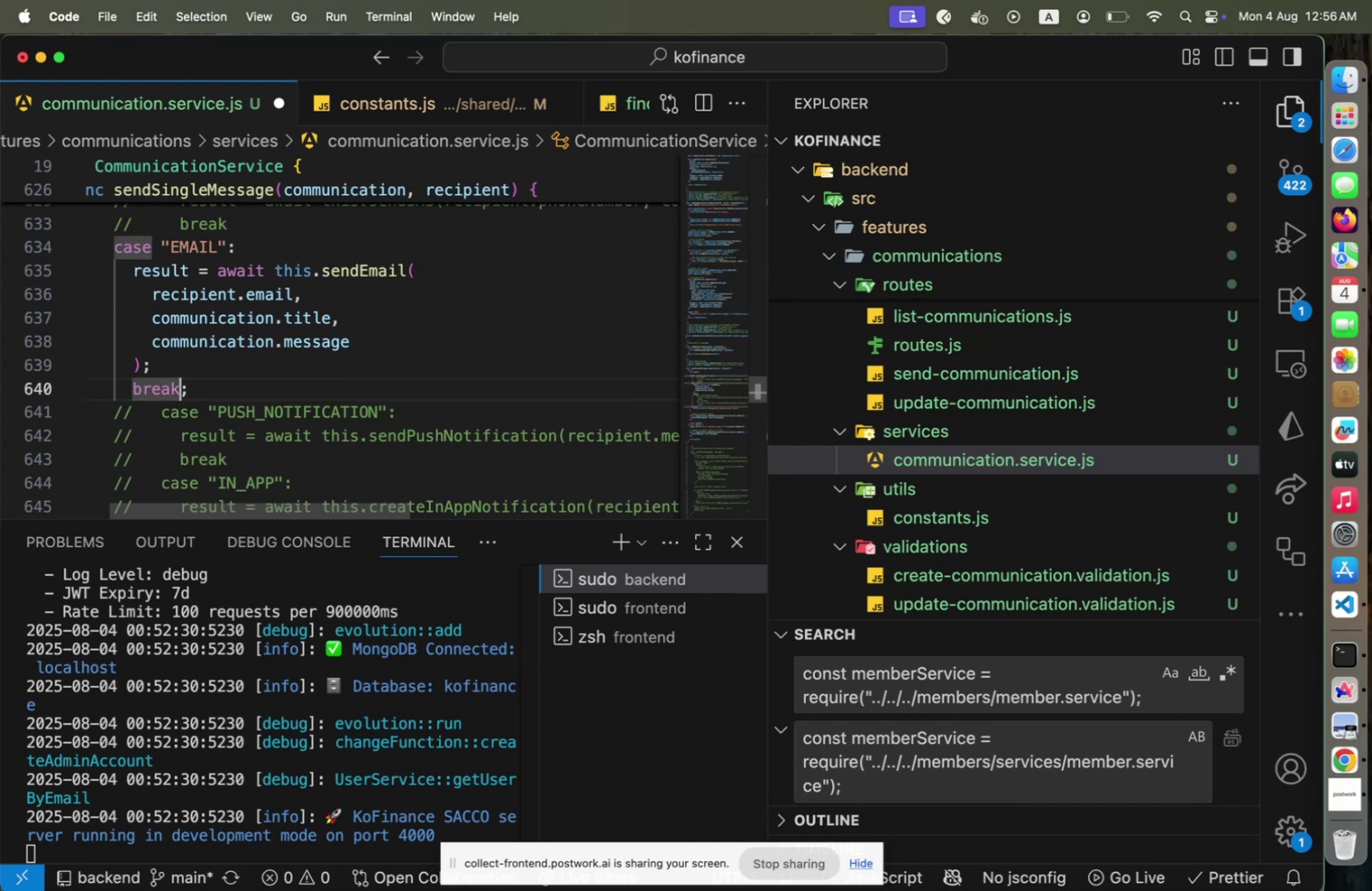 
hold_key(key=ArrowDown, duration=0.92)
 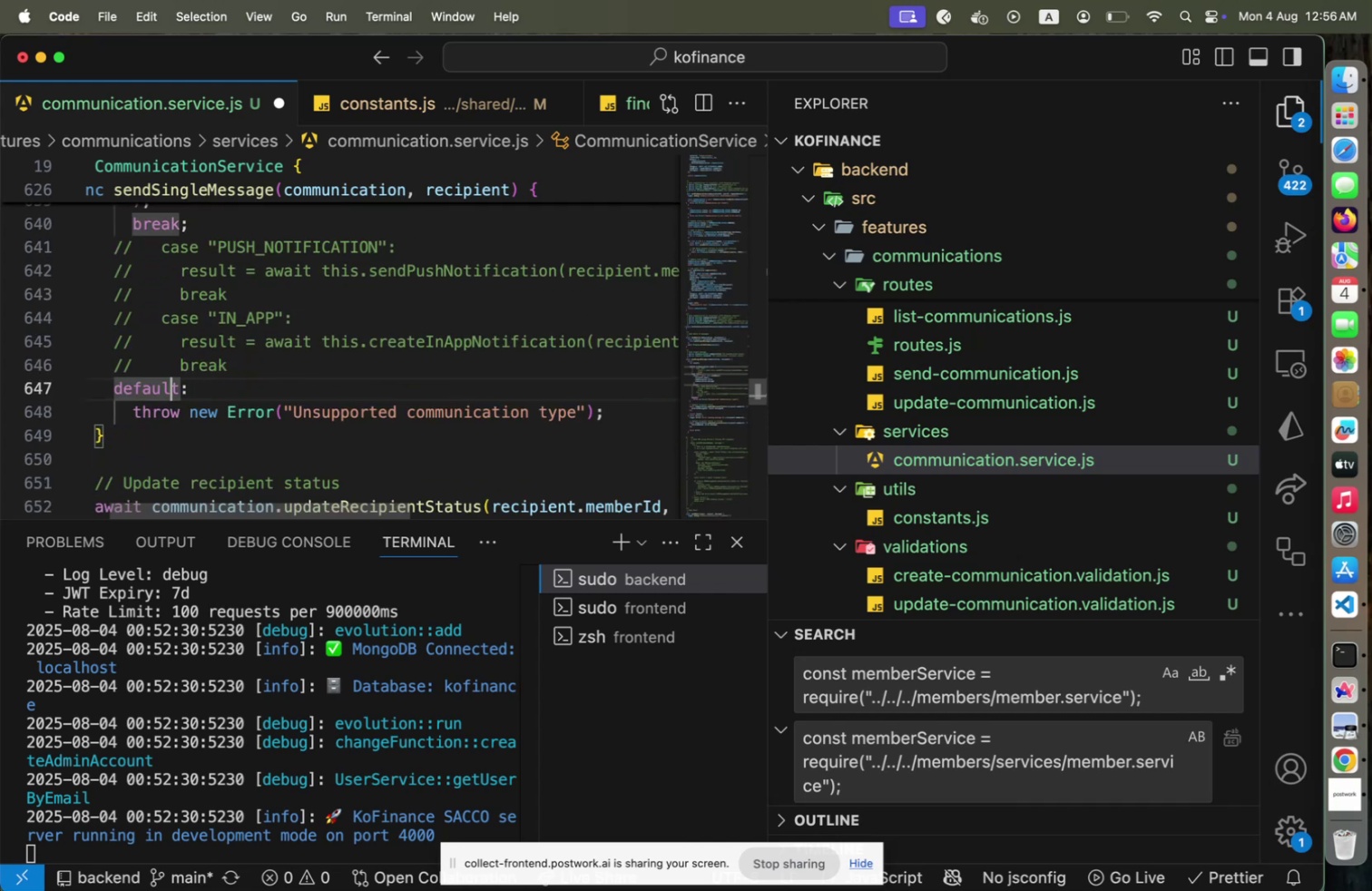 
hold_key(key=ArrowDown, duration=0.74)
 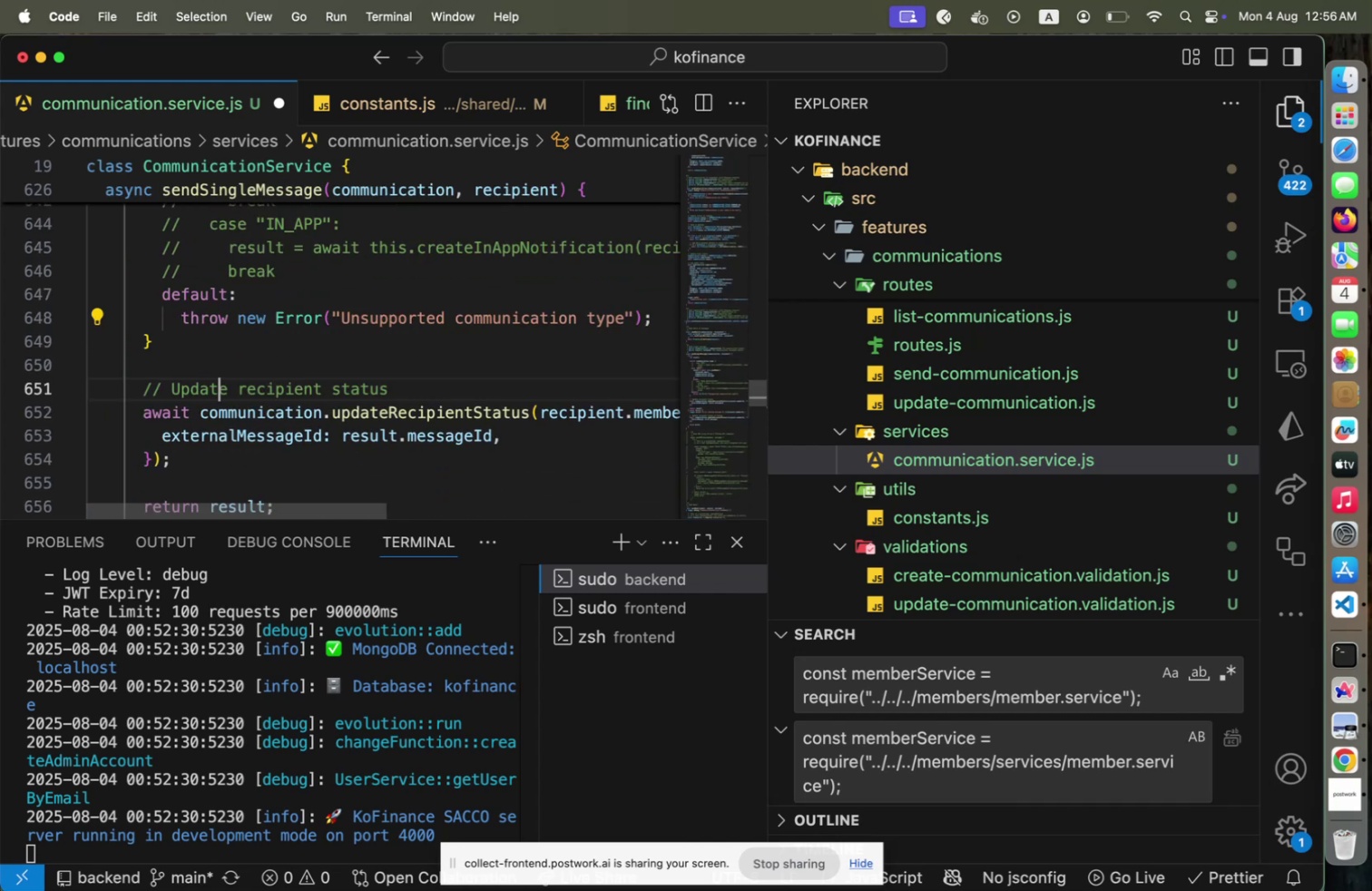 
key(ArrowDown)
 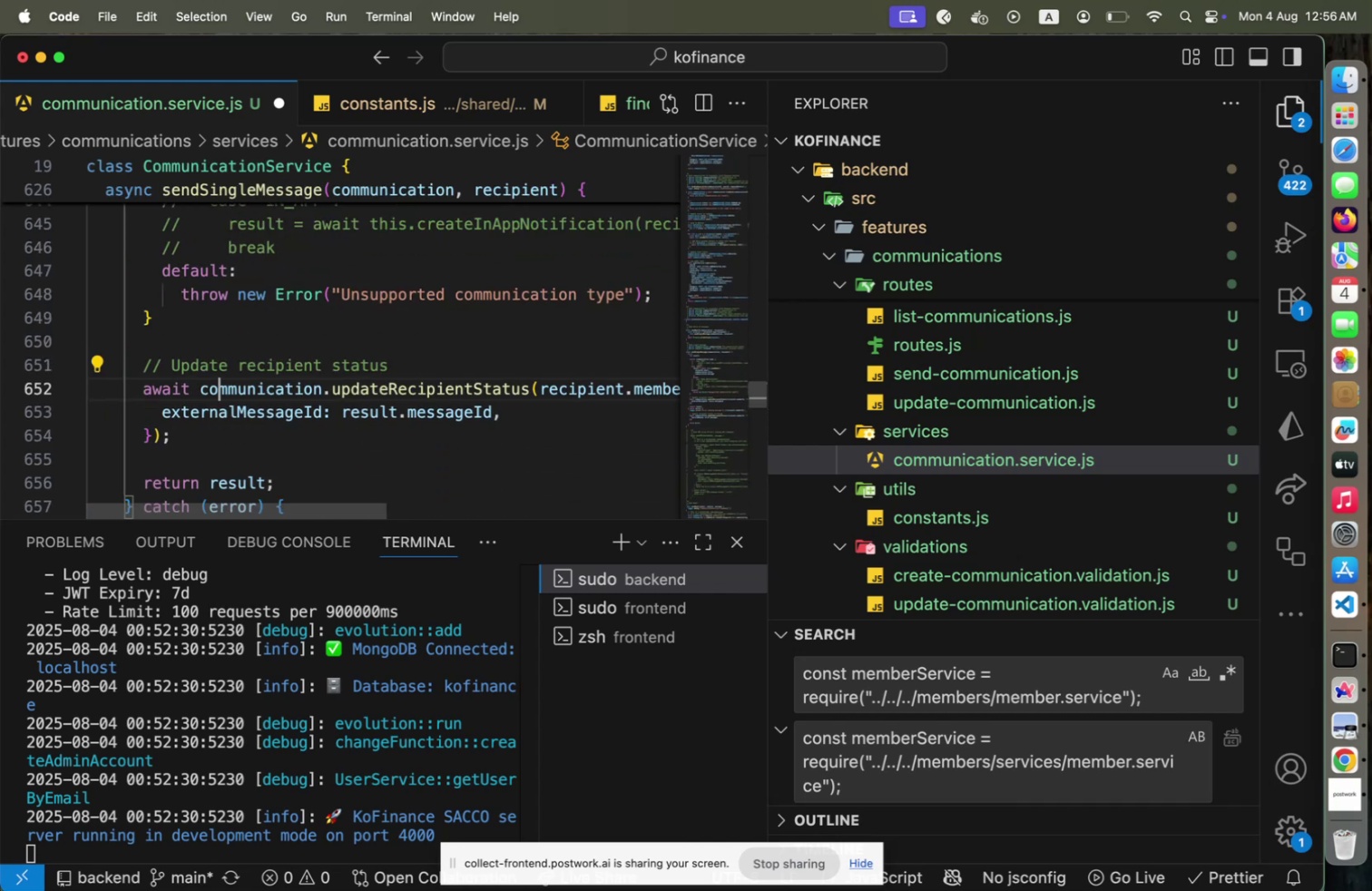 
hold_key(key=ArrowRight, duration=1.26)
 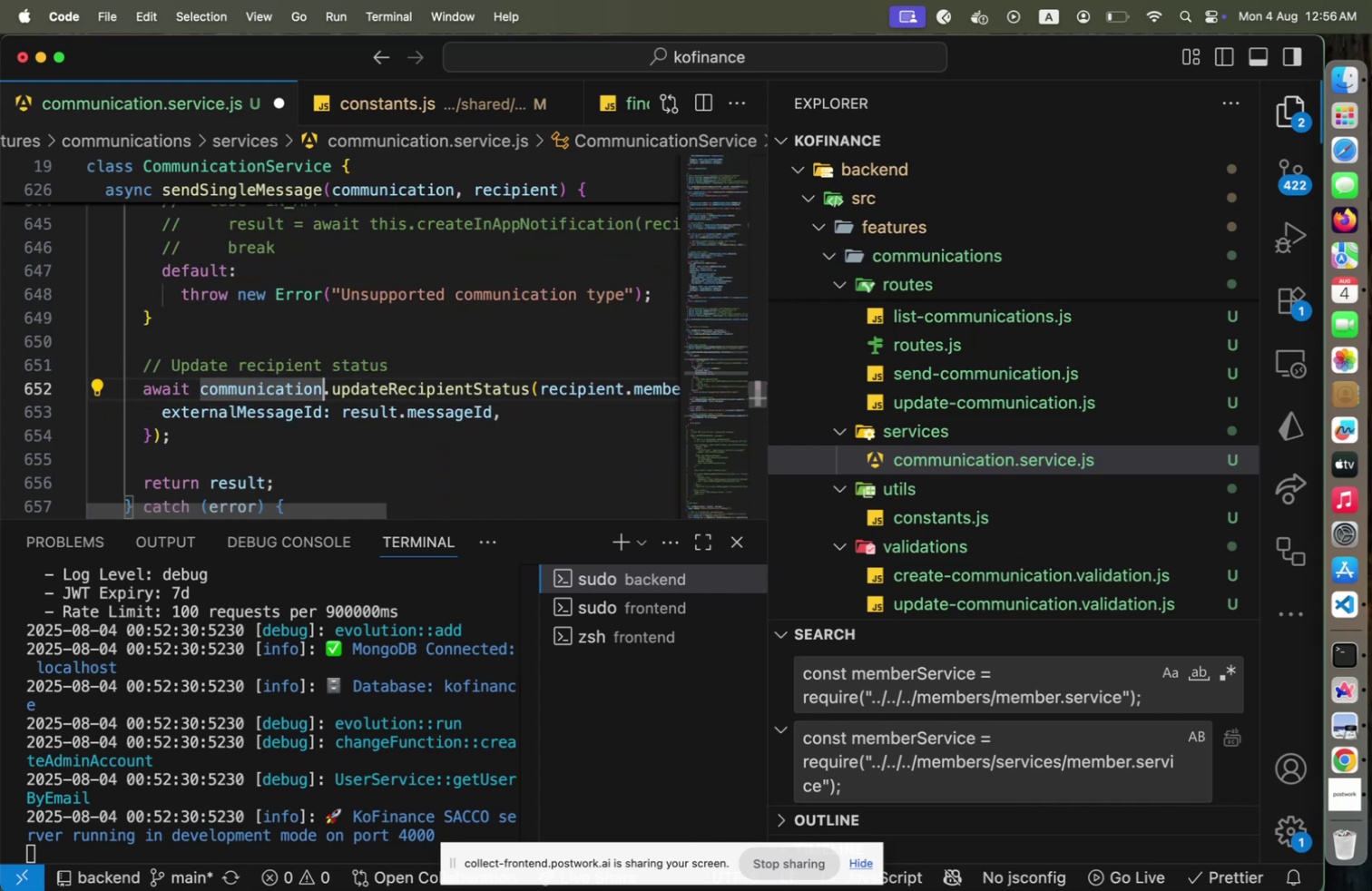 
hold_key(key=ArrowRight, duration=1.5)
 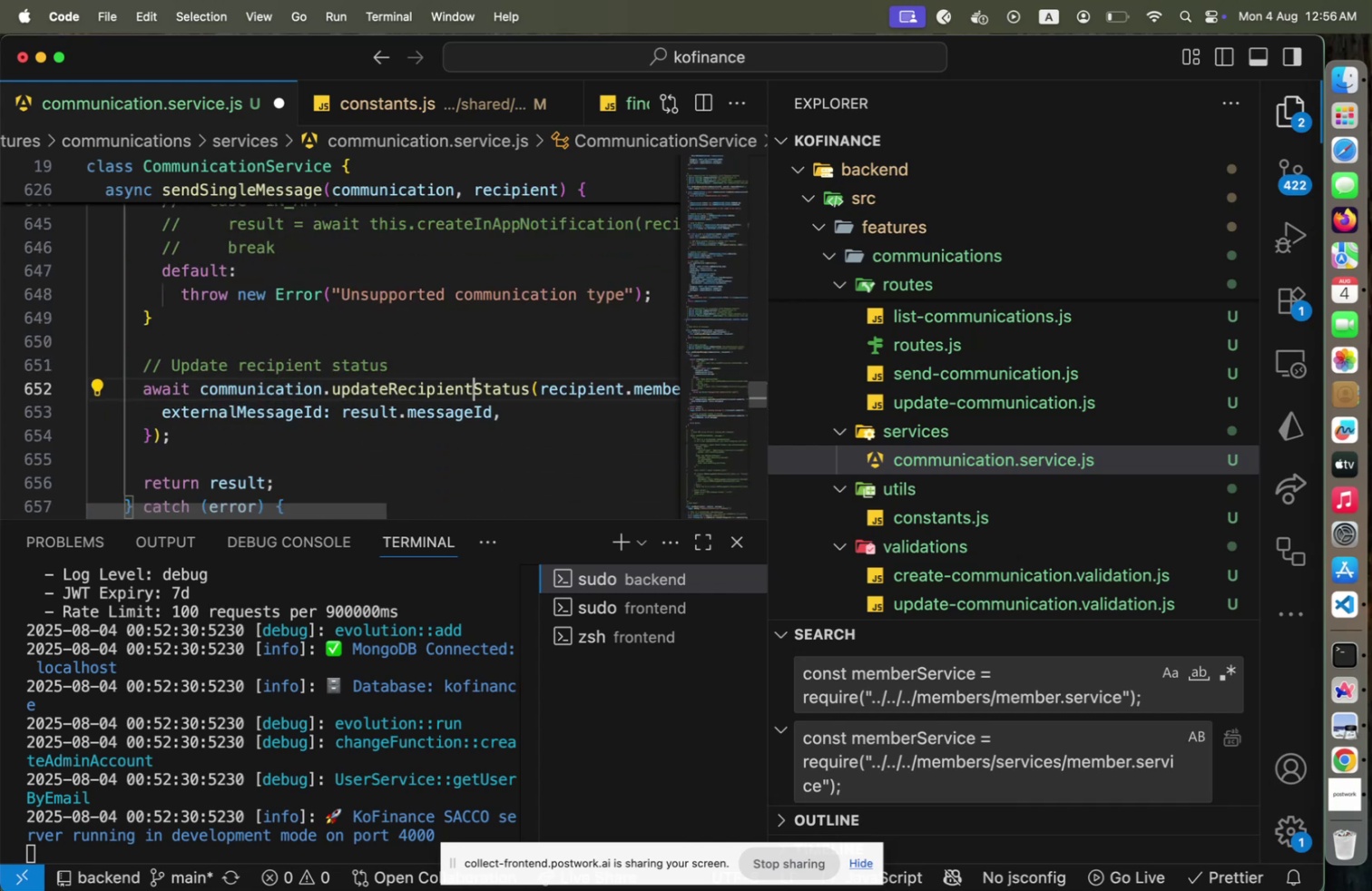 
hold_key(key=ArrowRight, duration=0.4)
 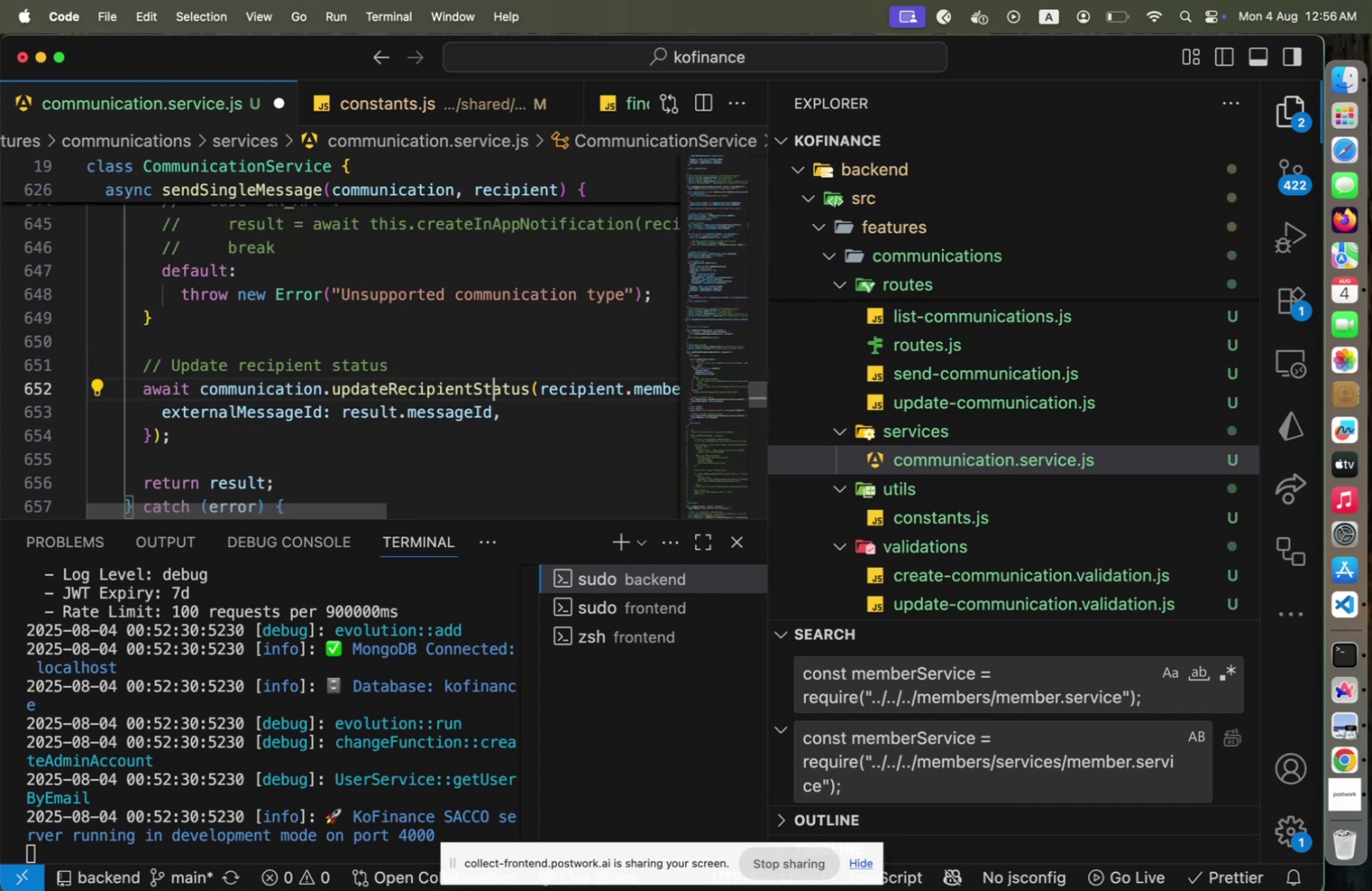 
hold_key(key=ArrowRight, duration=0.95)
 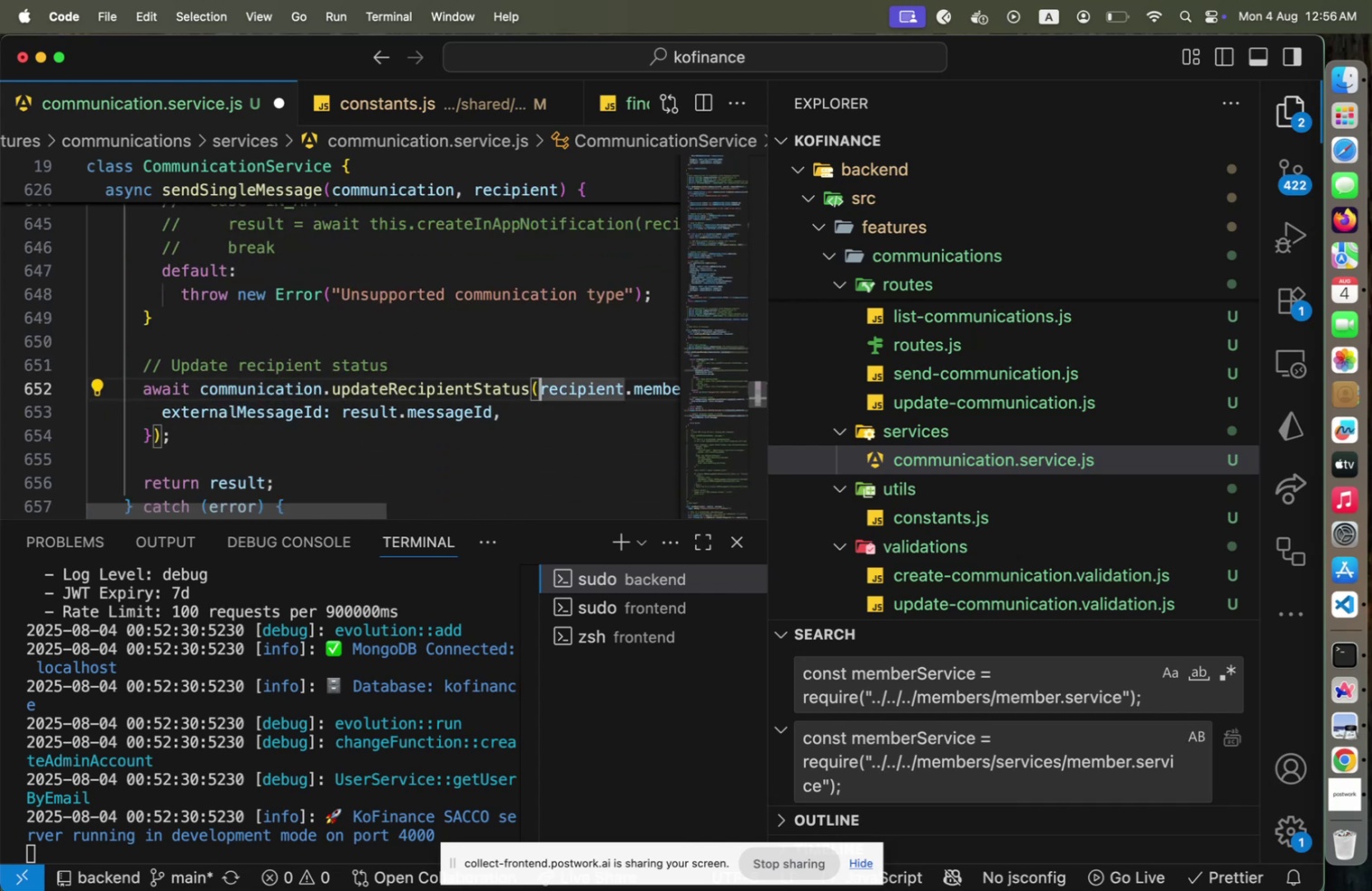 
key(ArrowDown)
 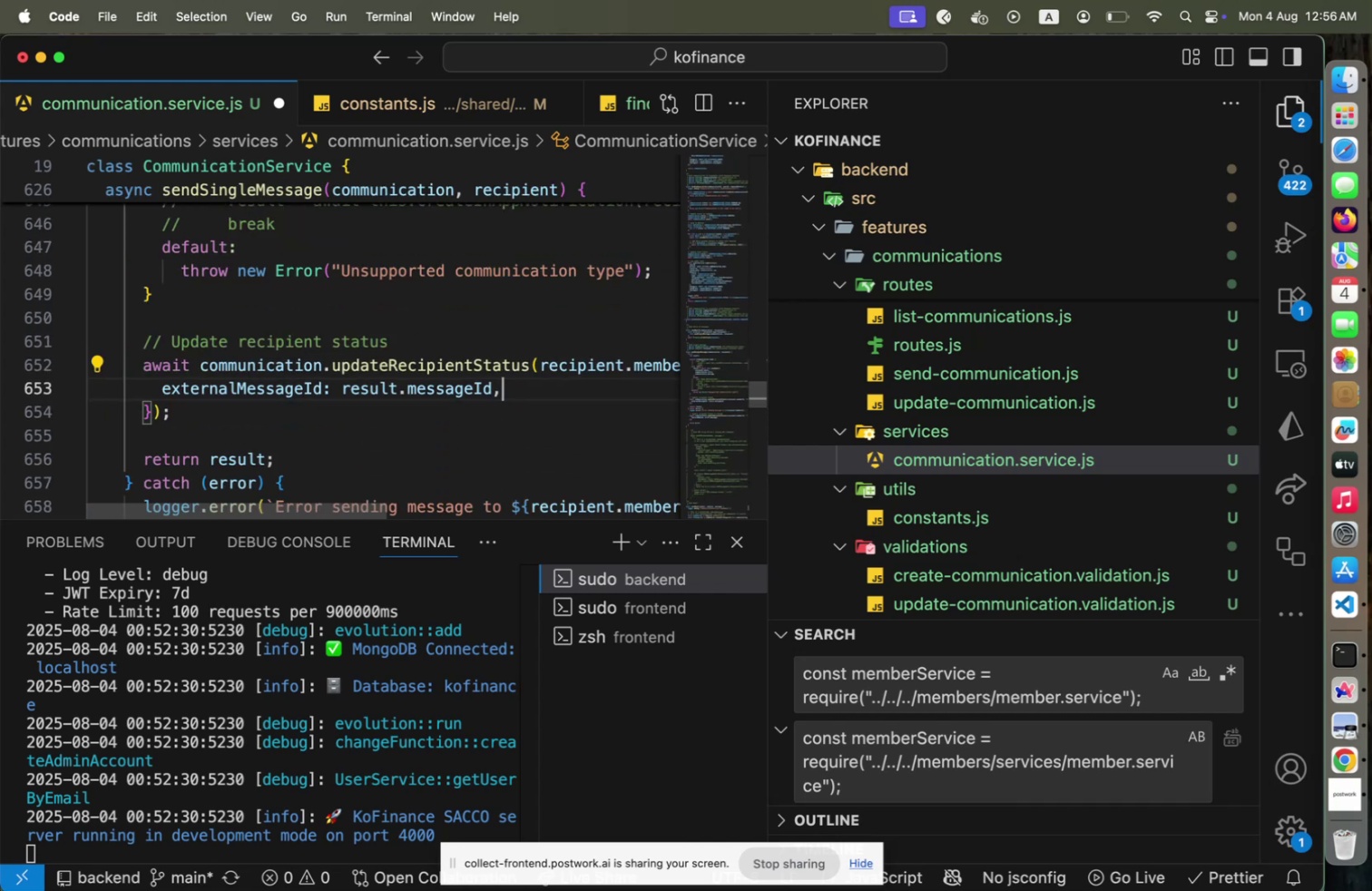 
hold_key(key=ArrowDown, duration=1.16)
 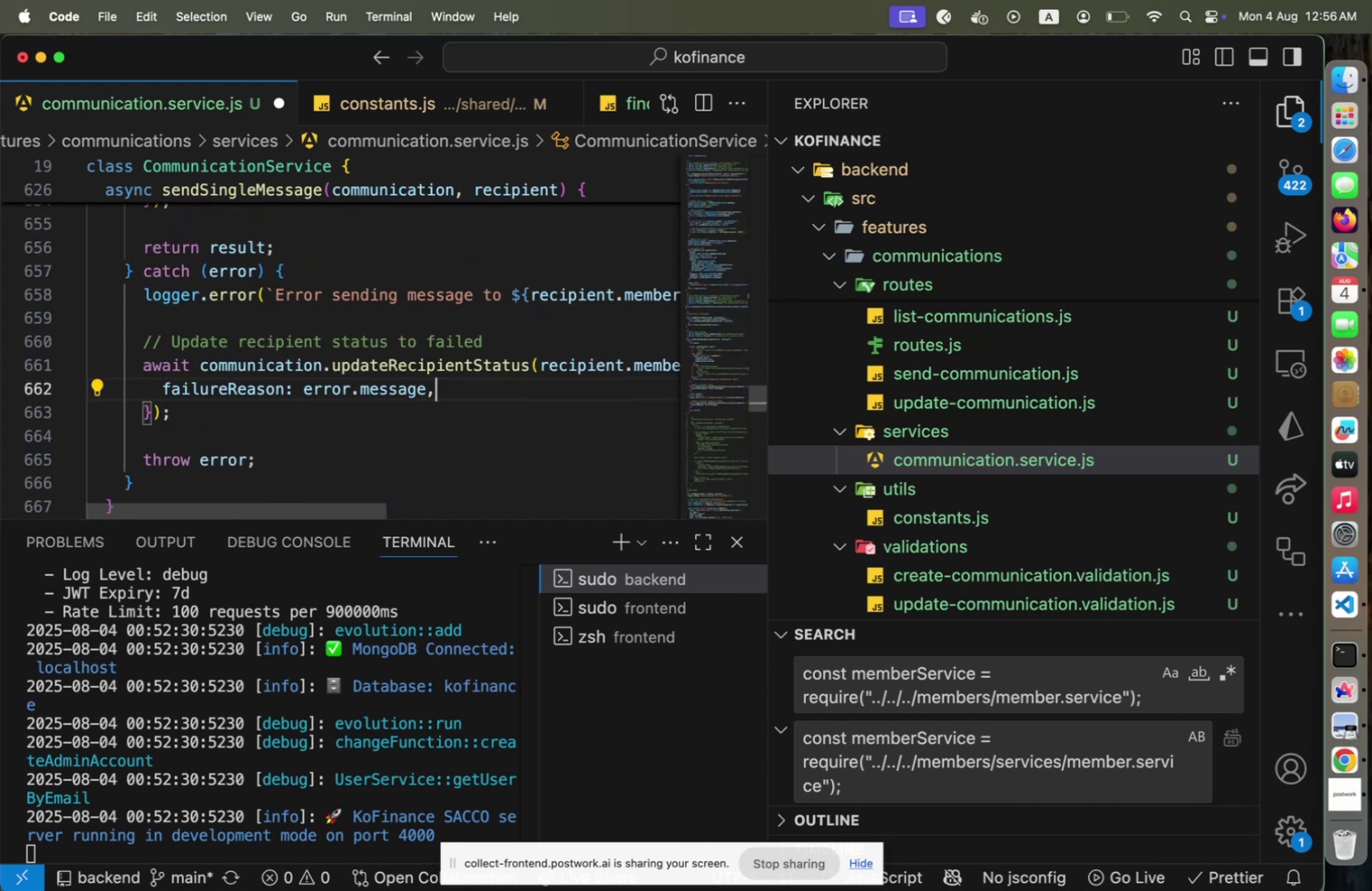 
hold_key(key=ArrowDown, duration=0.68)
 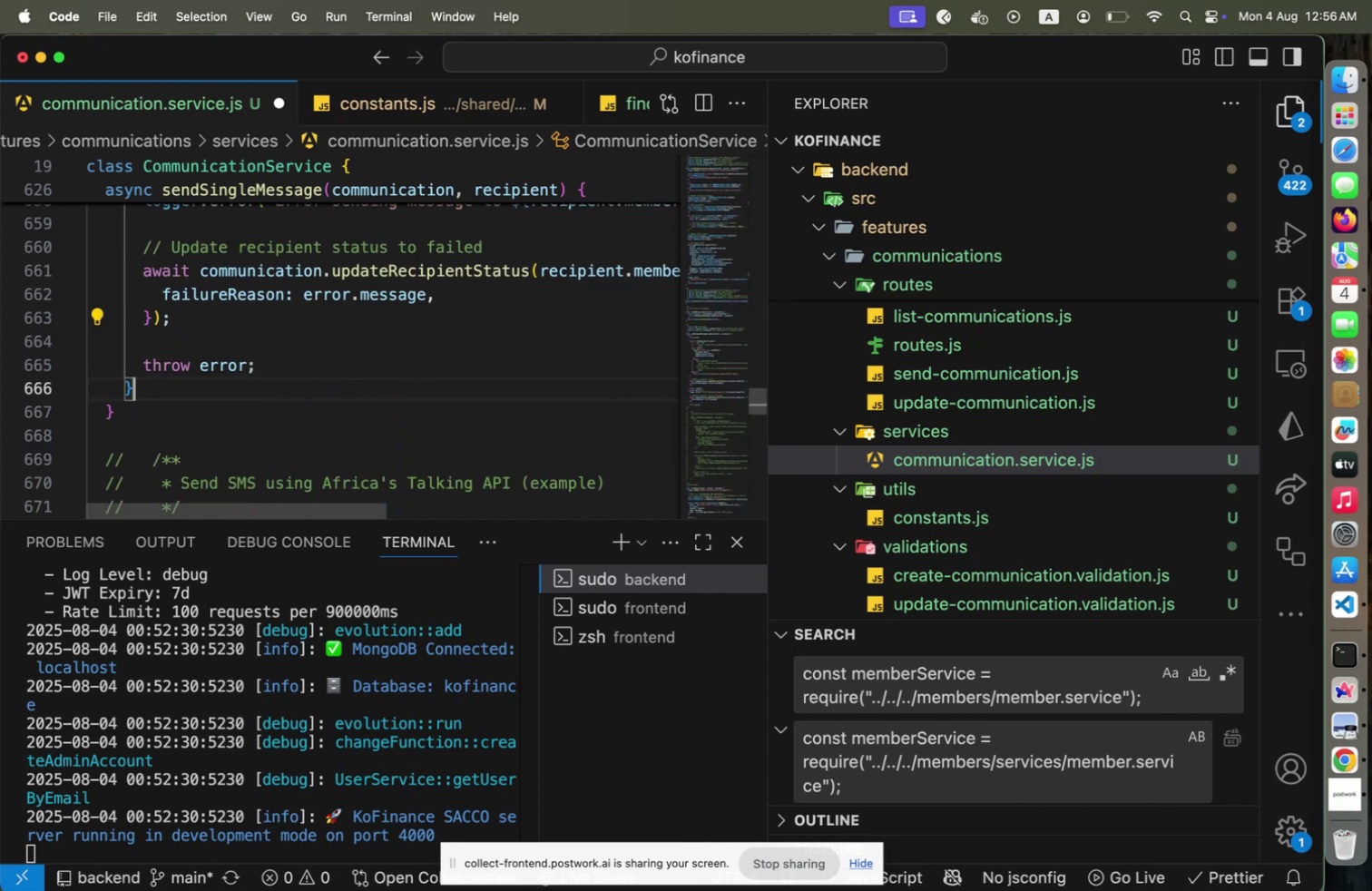 
key(ArrowDown)
 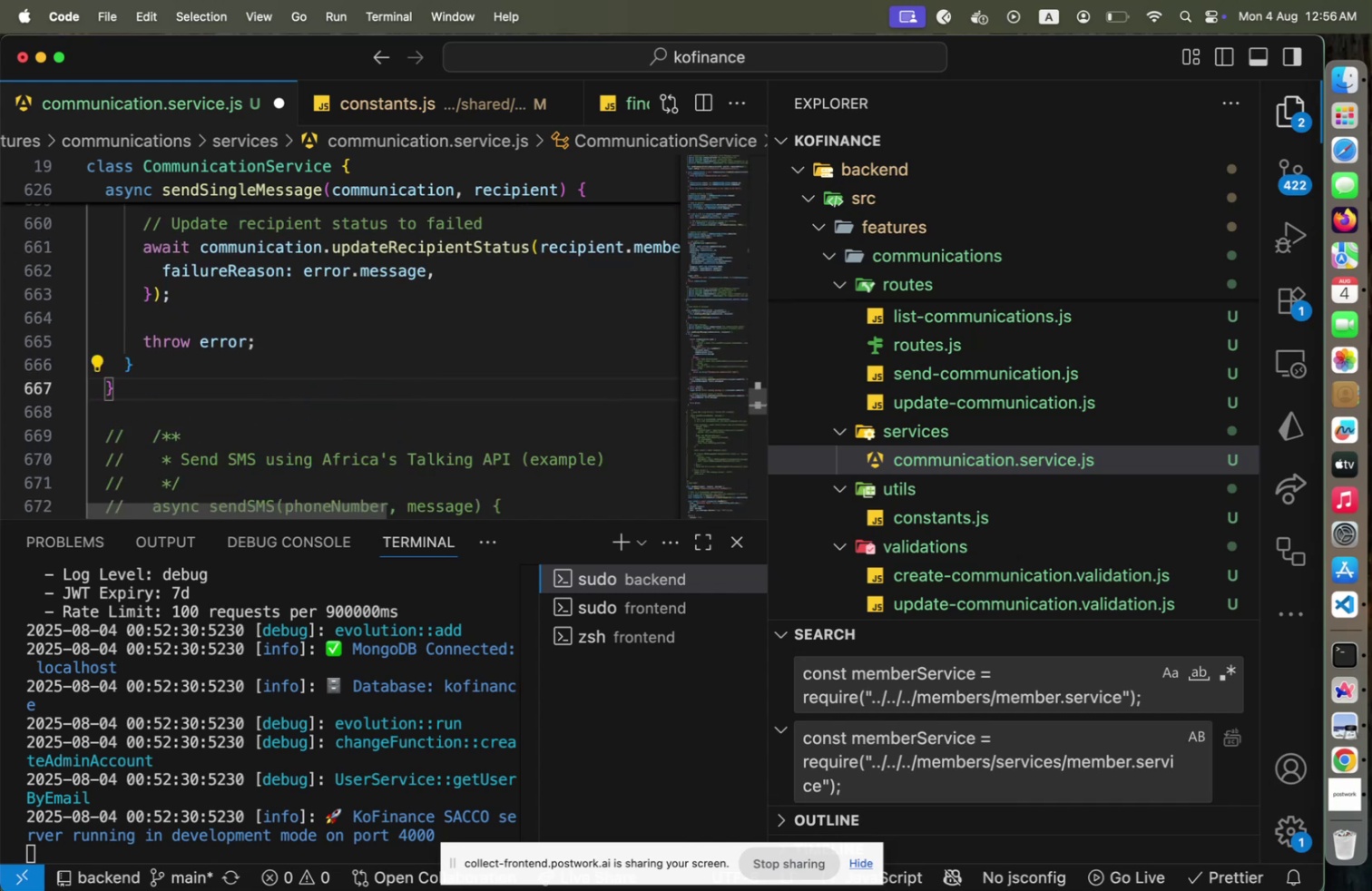 
scroll: coordinate [325, 324], scroll_direction: up, amount: 19.0
 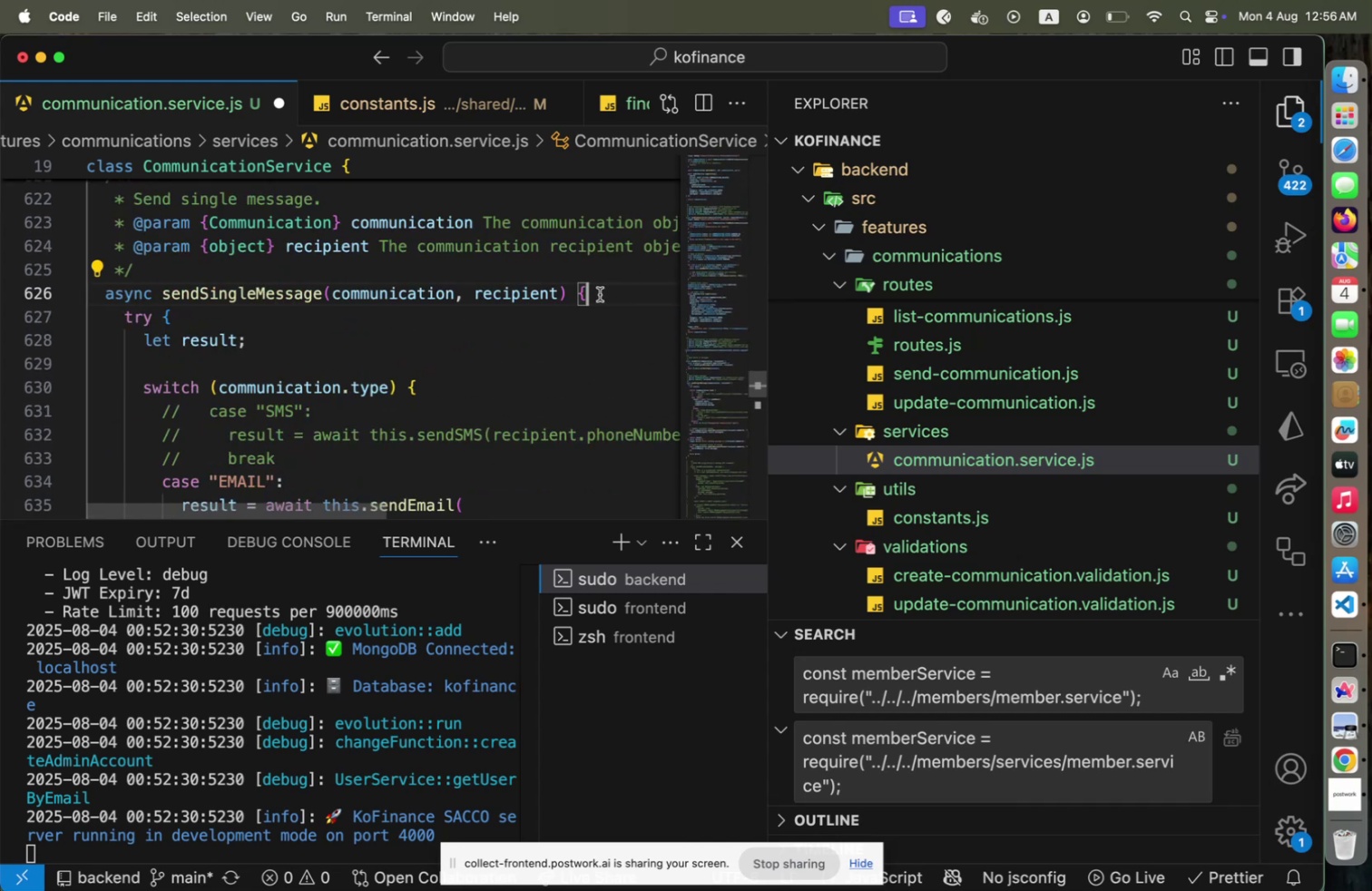 
key(ArrowUp)
 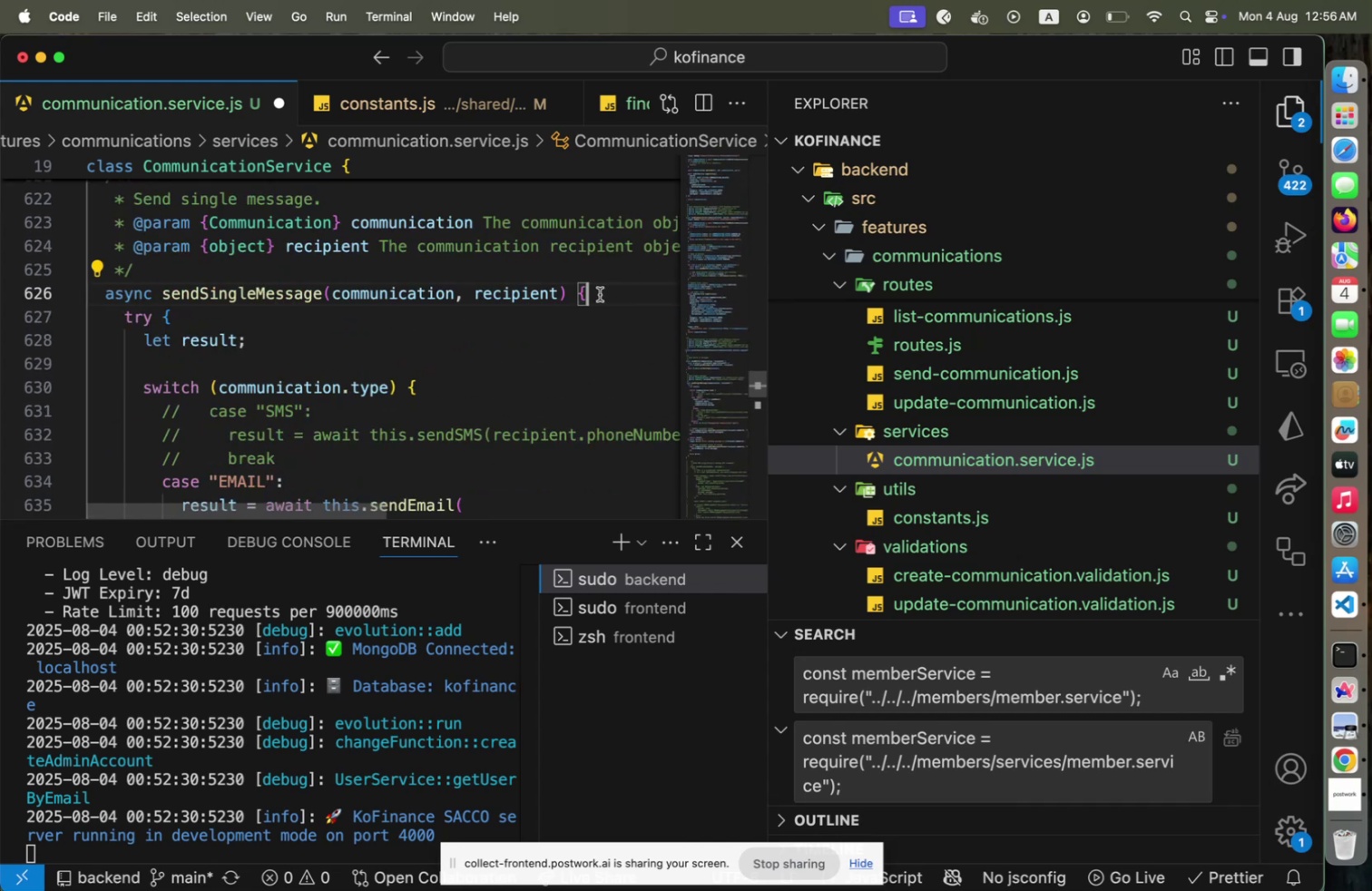 
key(ArrowUp)
 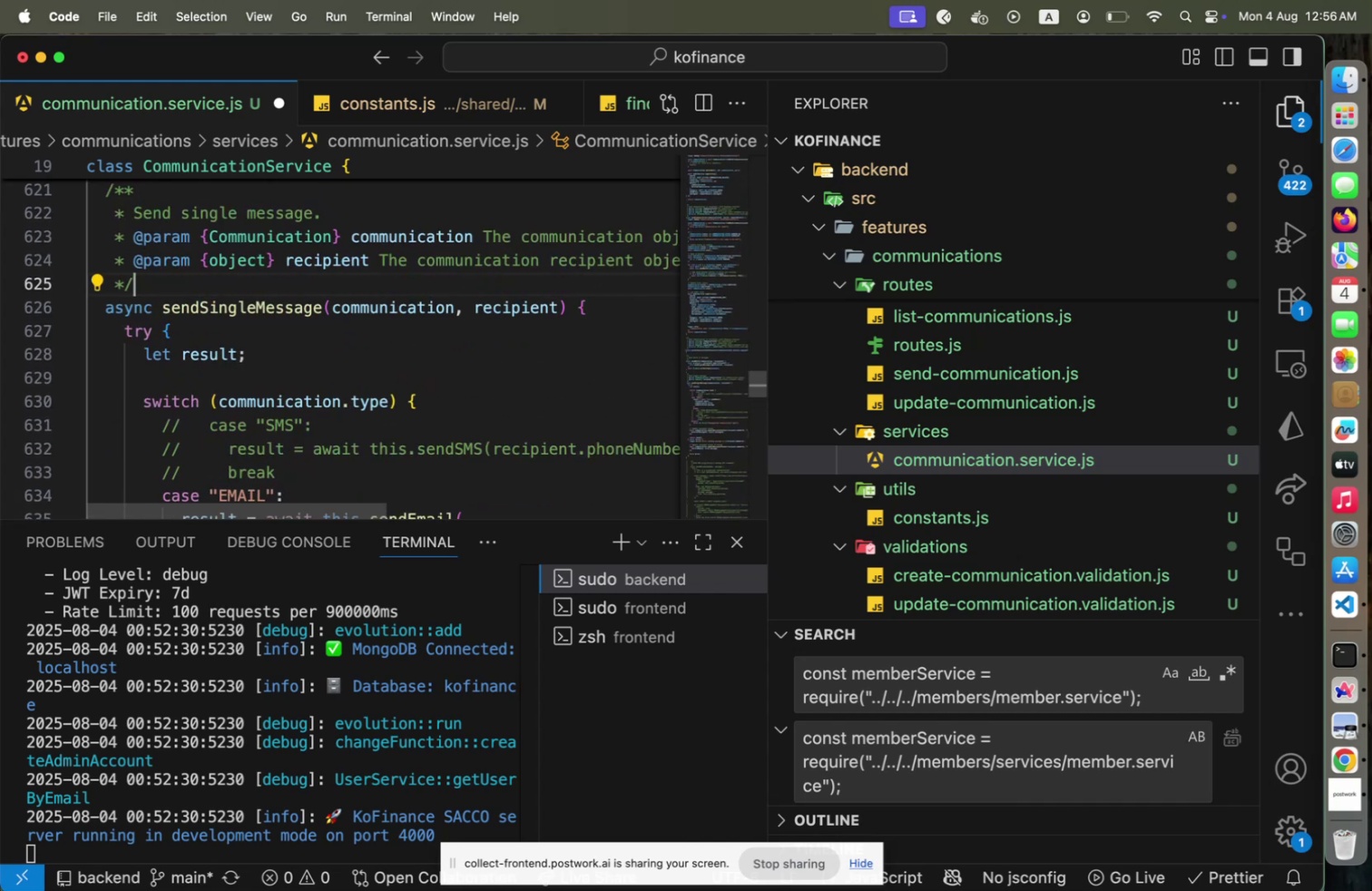 
key(ArrowUp)
 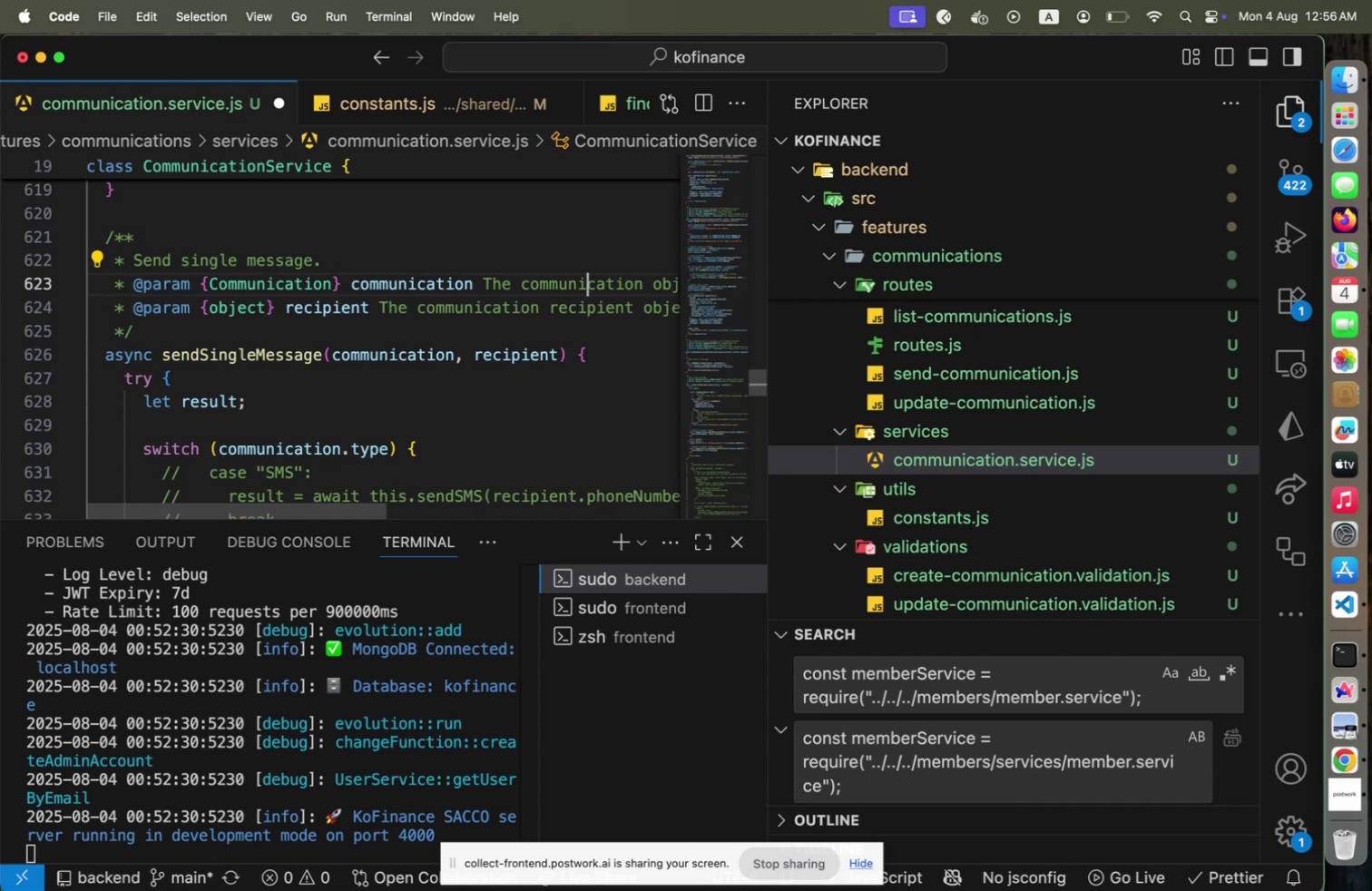 
key(ArrowDown)
 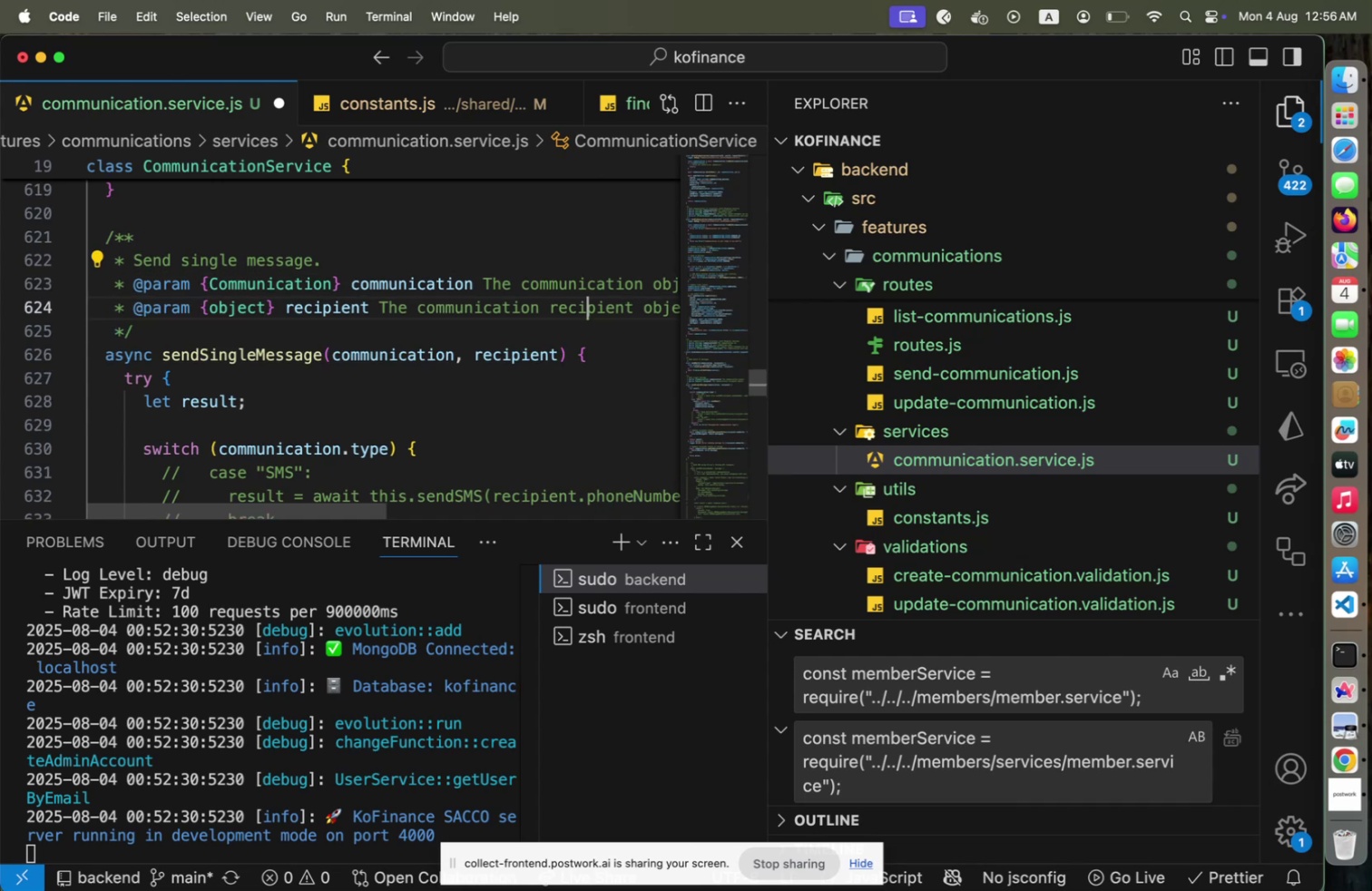 
key(End)
 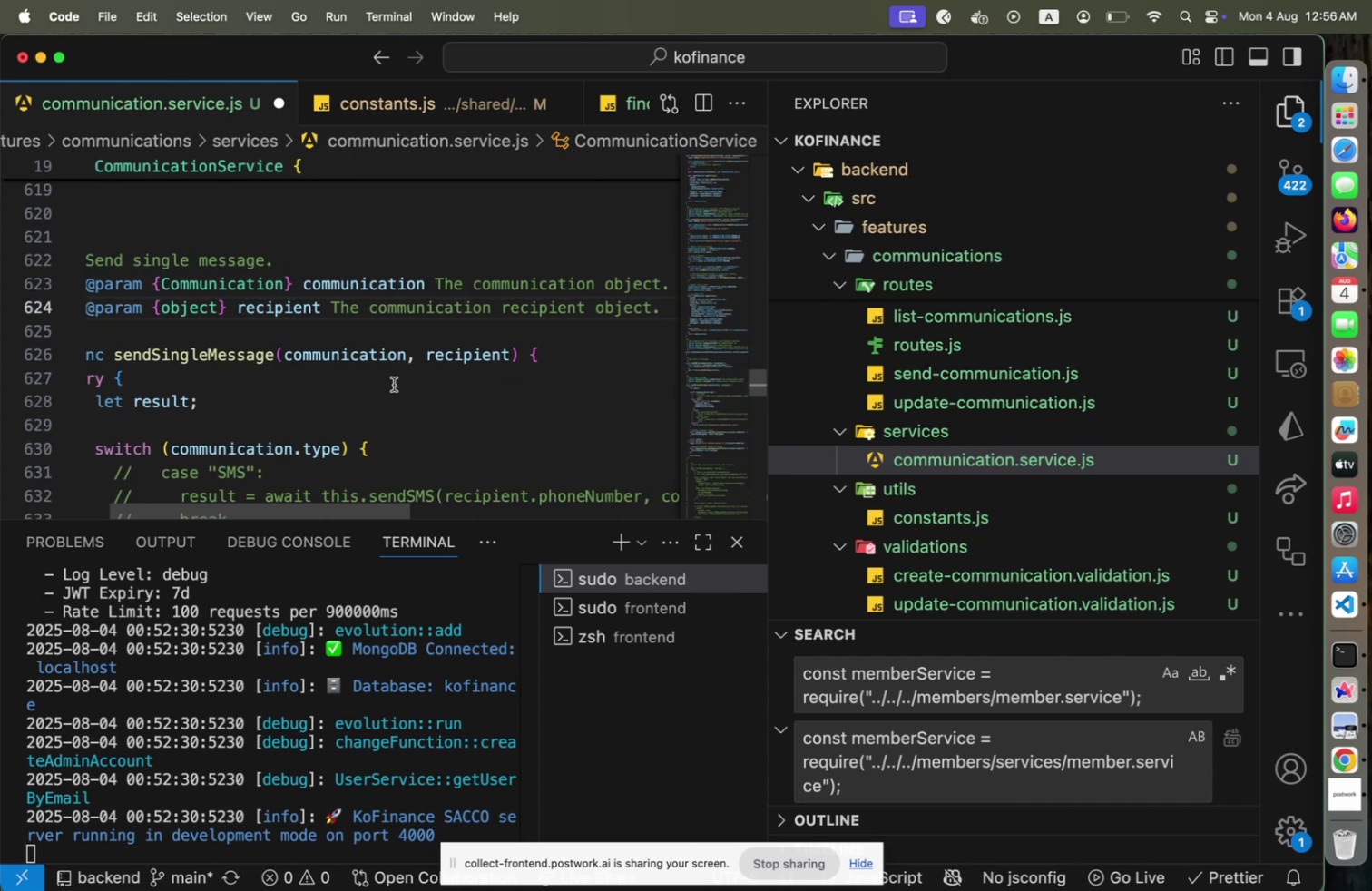 
scroll: coordinate [315, 399], scroll_direction: down, amount: 5.0
 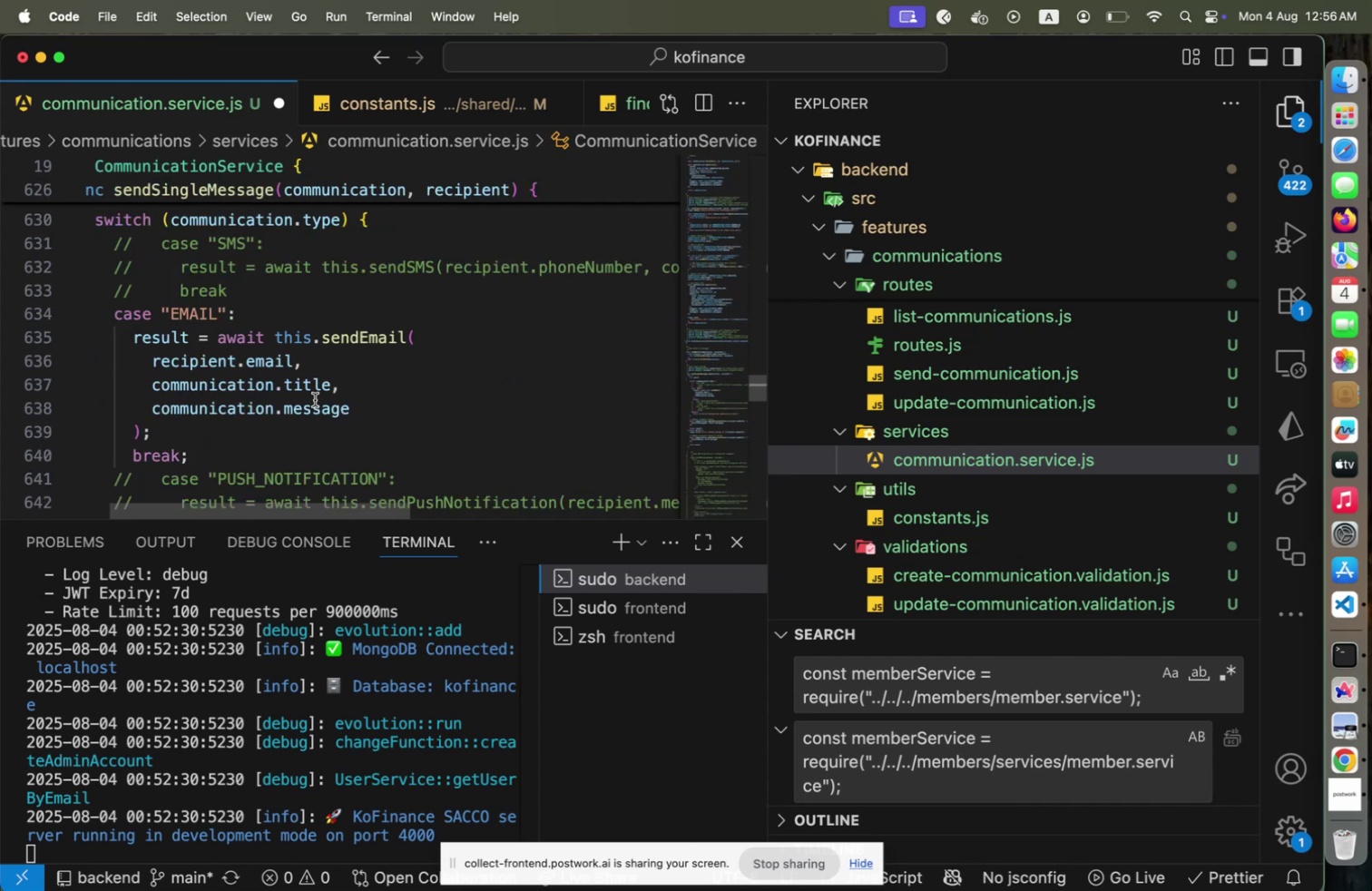 
mouse_move([335, 357])
 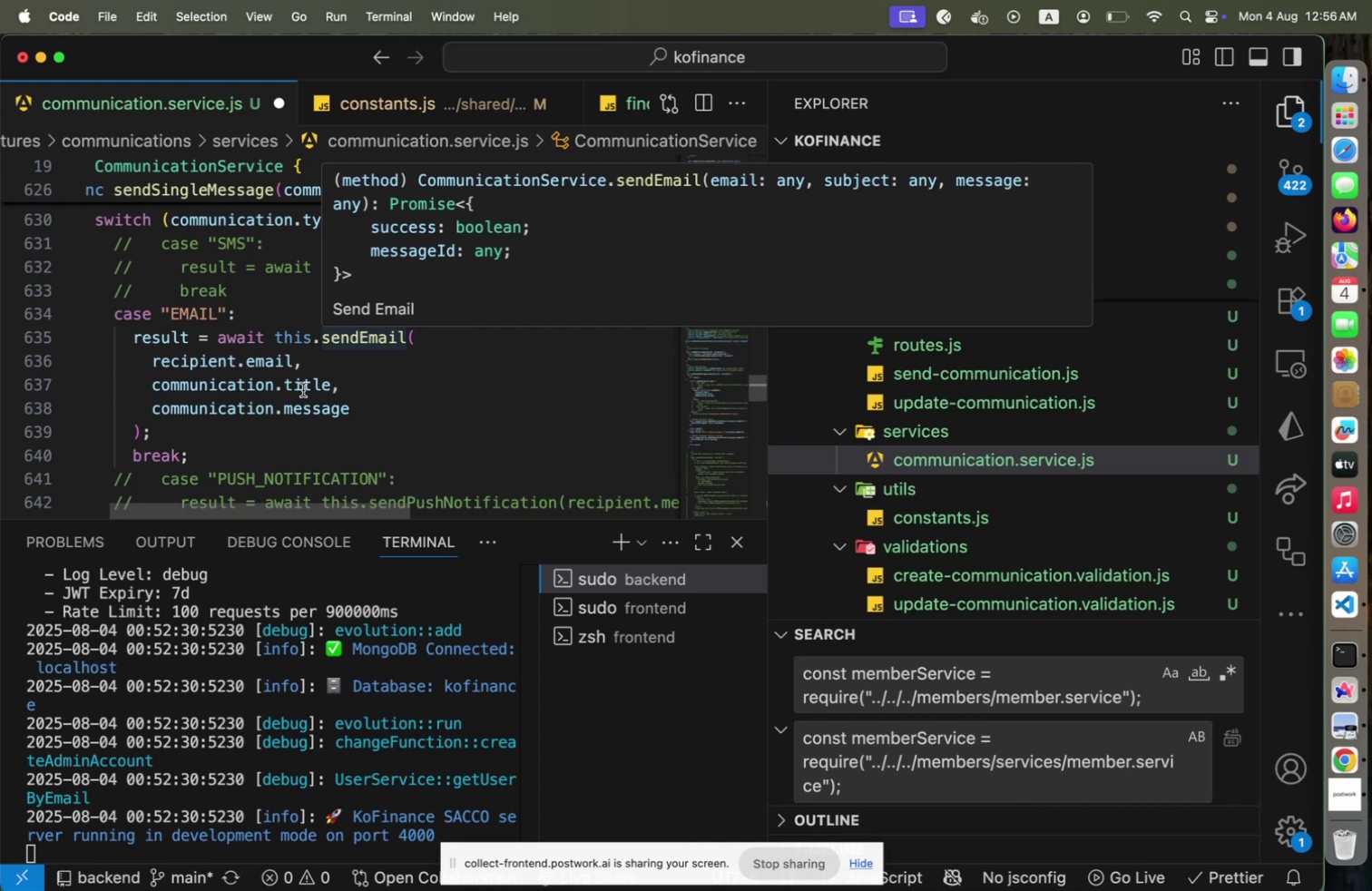 
scroll: coordinate [212, 413], scroll_direction: down, amount: 4.0
 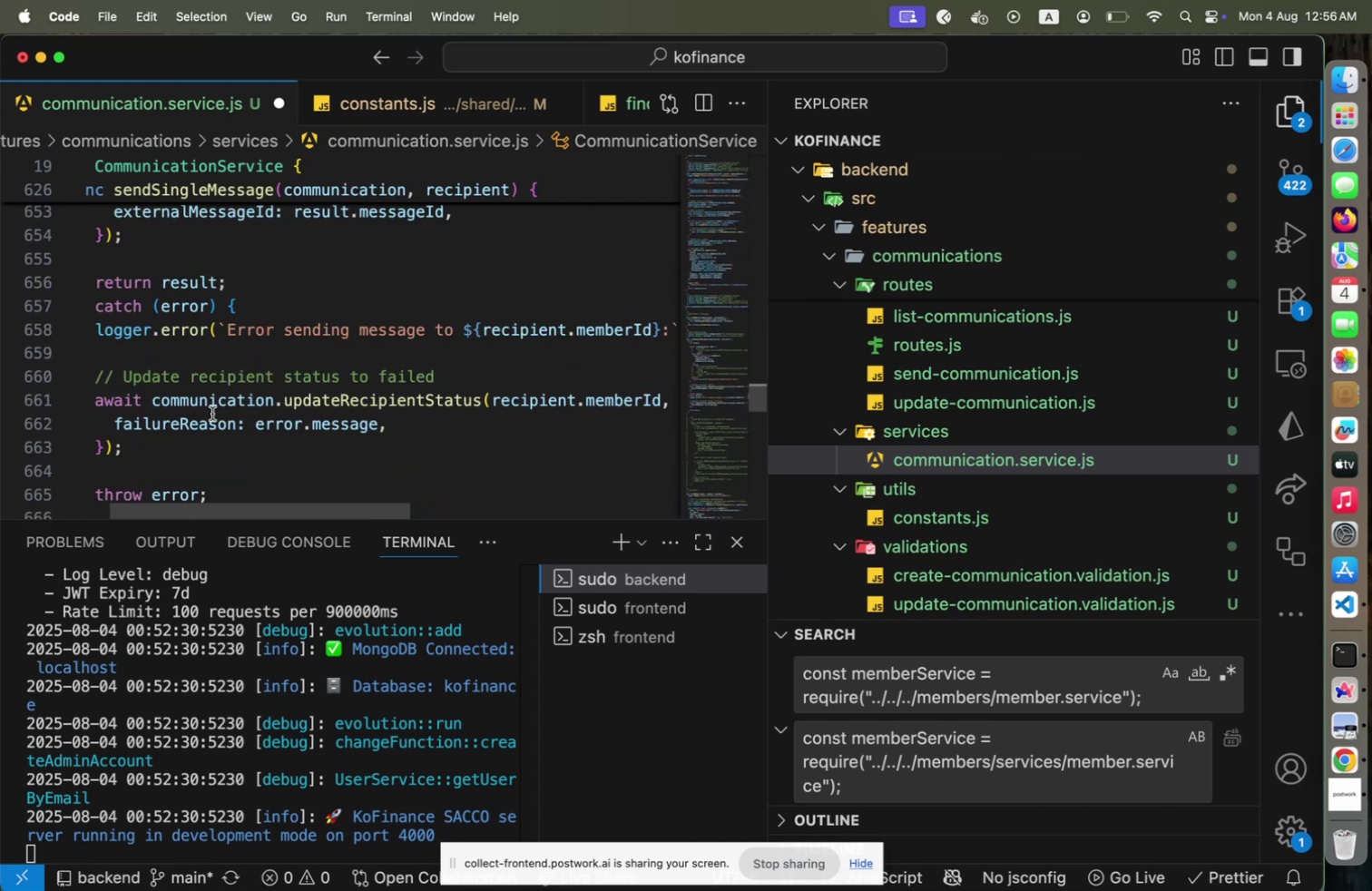 
scroll: coordinate [212, 413], scroll_direction: up, amount: 17.0
 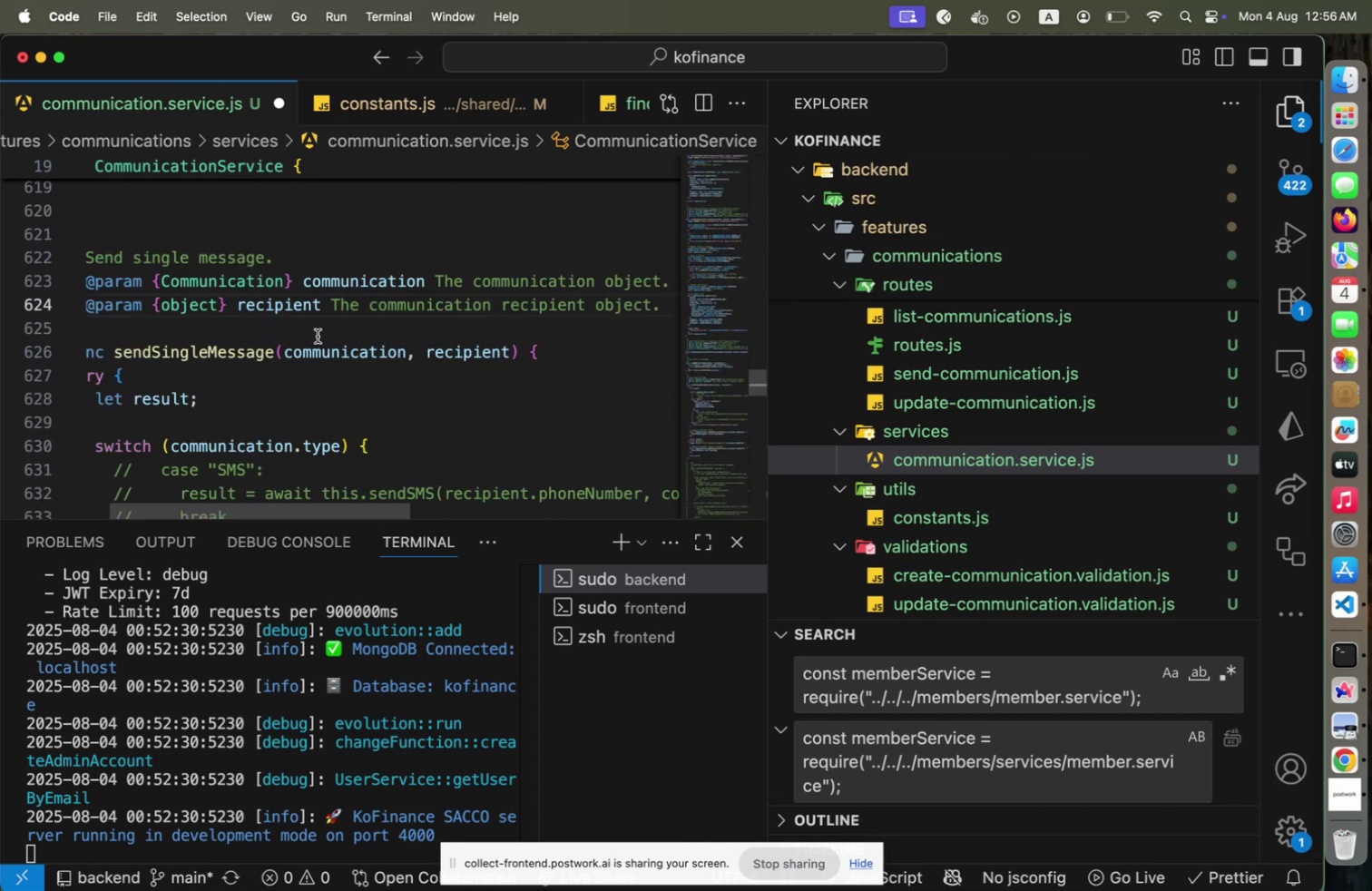 
key(Enter)
 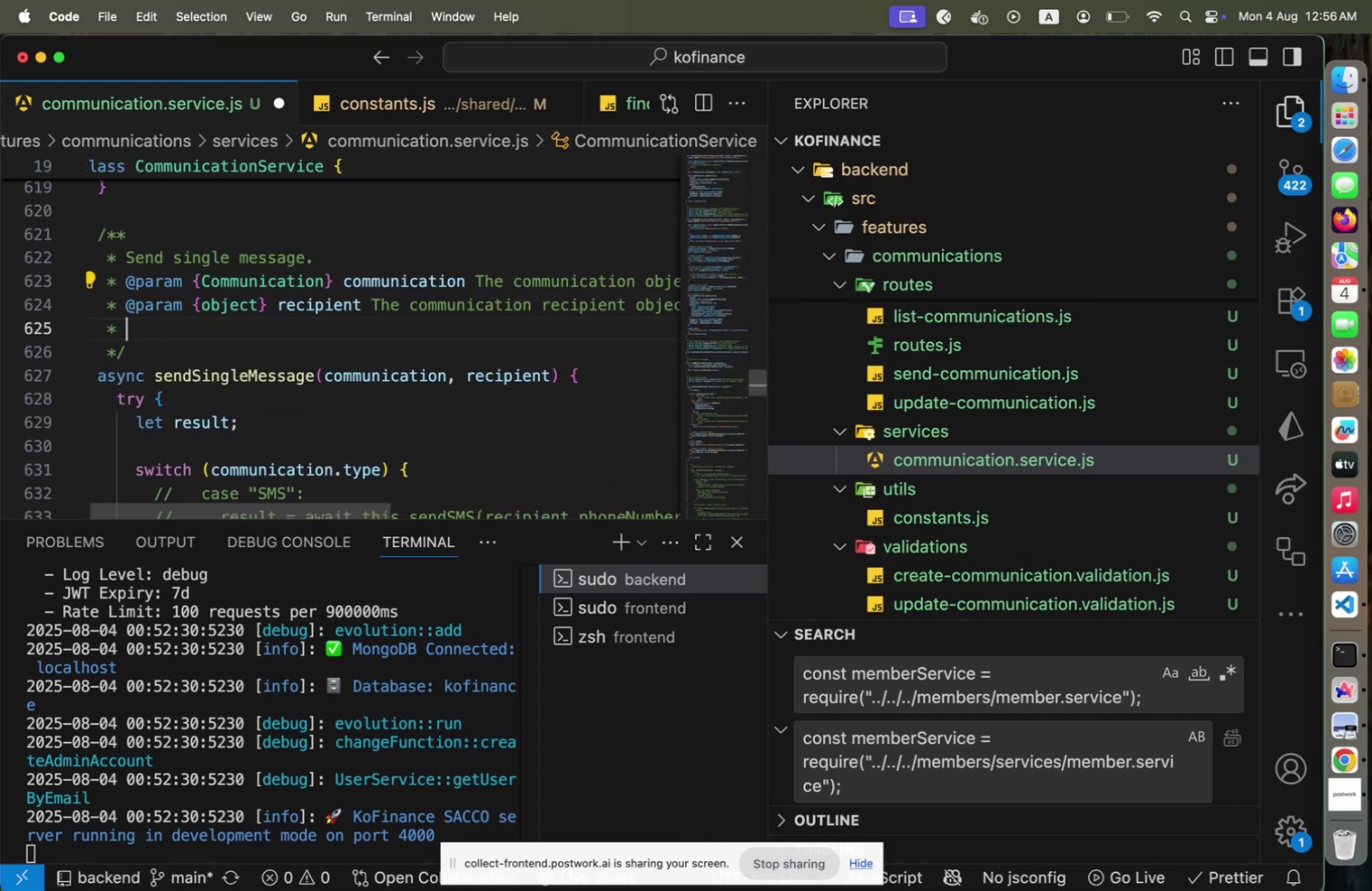 
type(@param )
key(Backspace)
key(Backspace)
key(Backspace)
key(Backspace)
key(Backspace)
key(Backspace)
type(returns {Promise<>)
 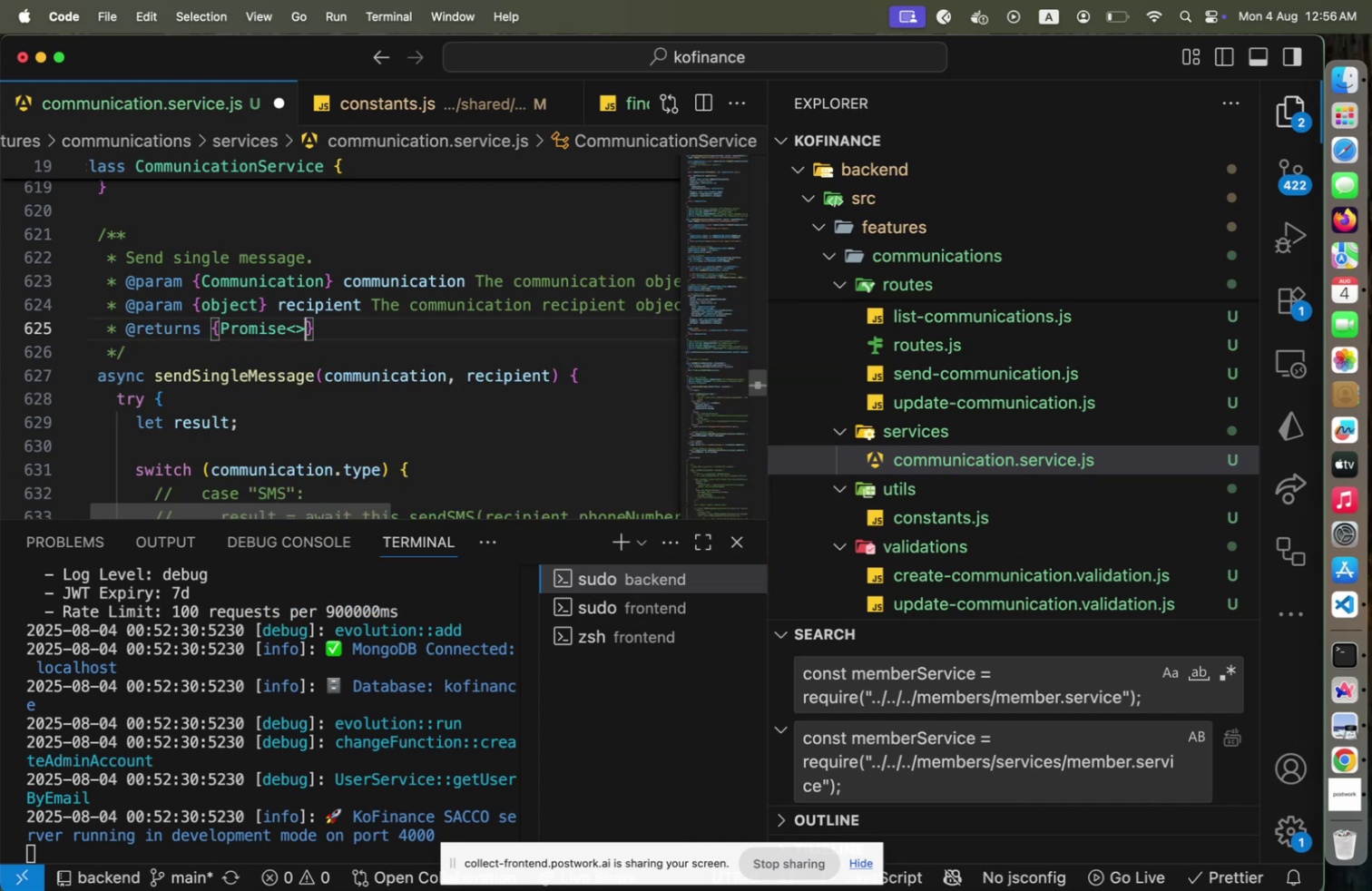 
 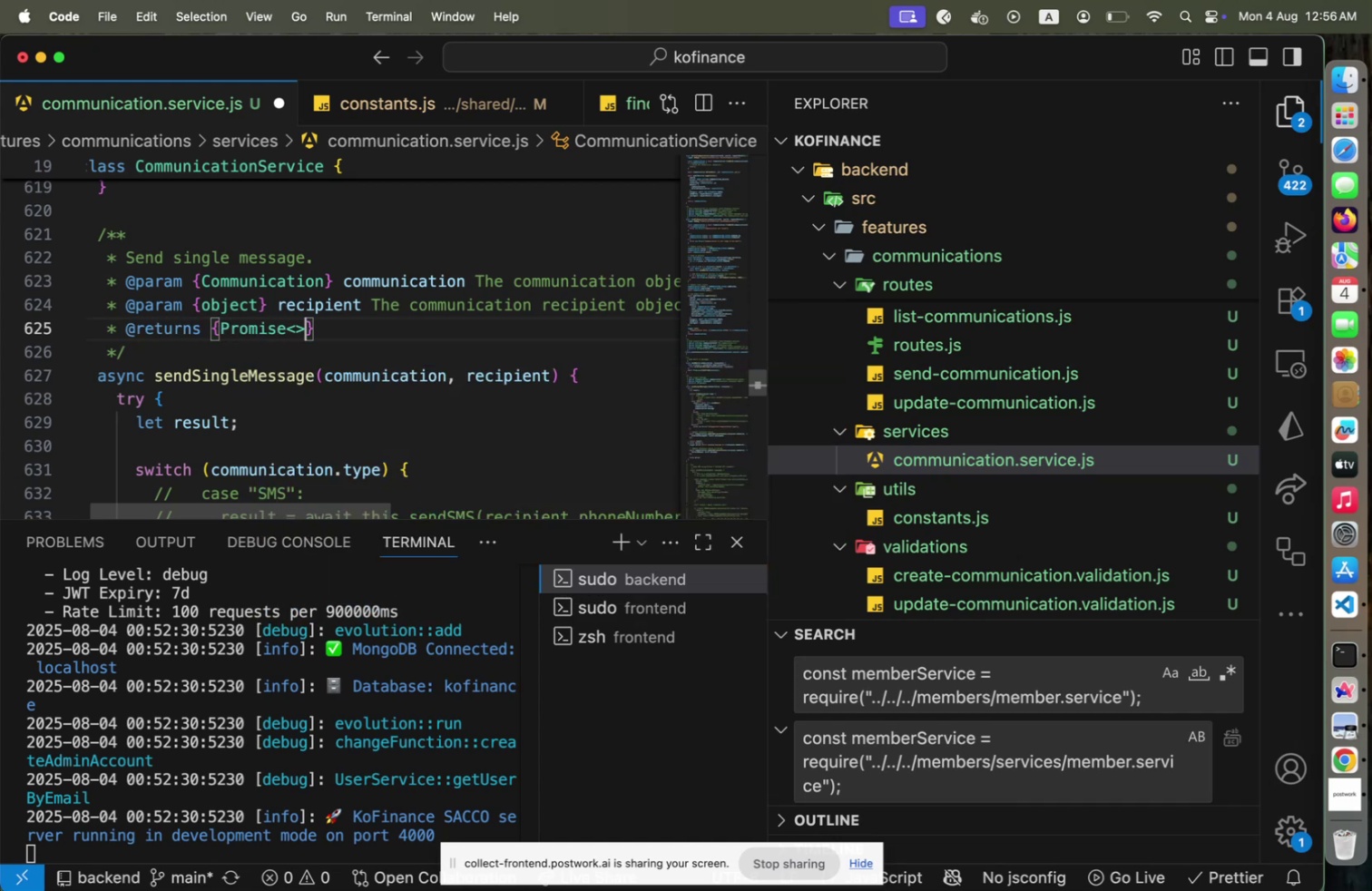 
key(ArrowLeft)
 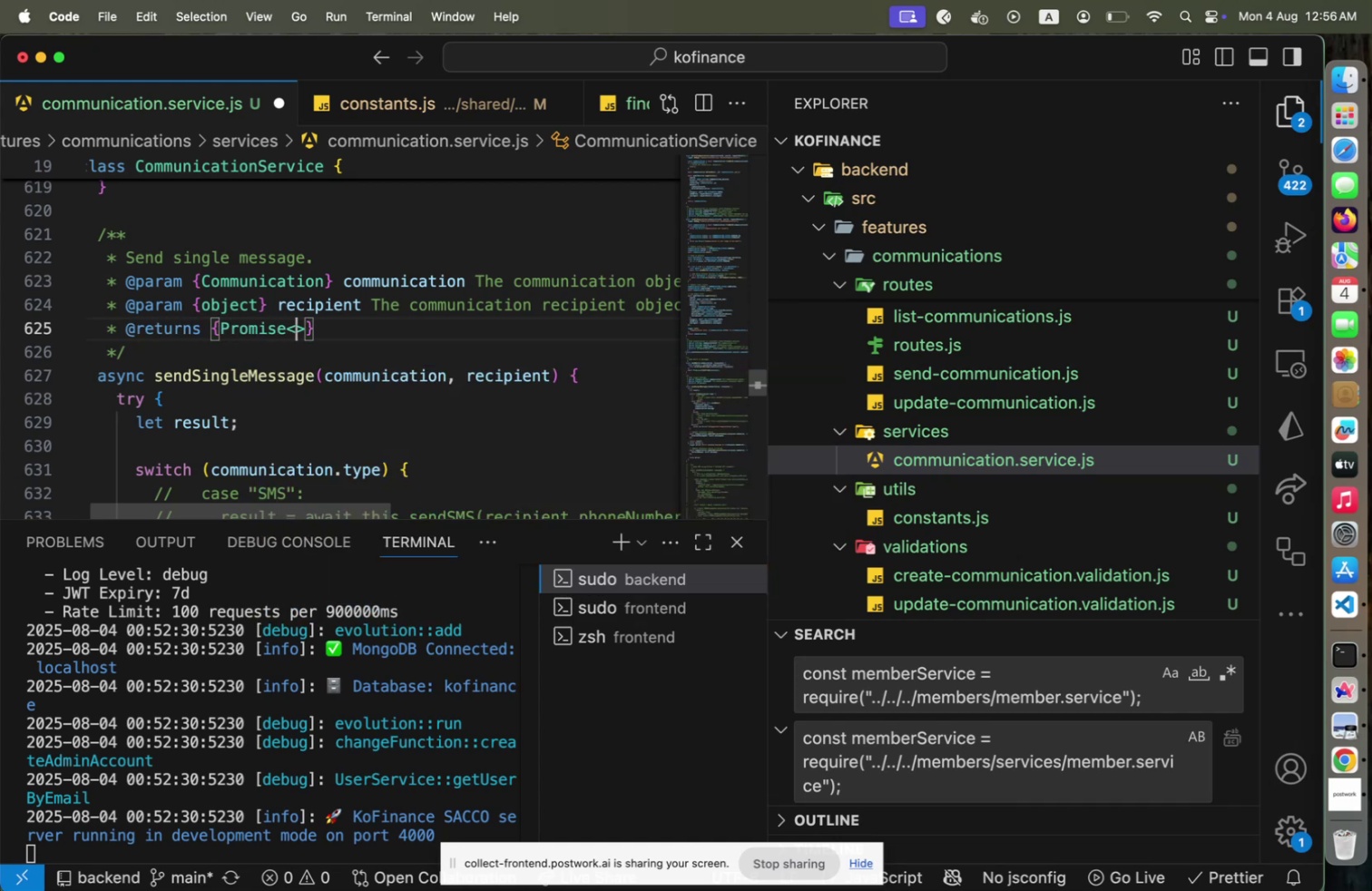 
type(obejct)
 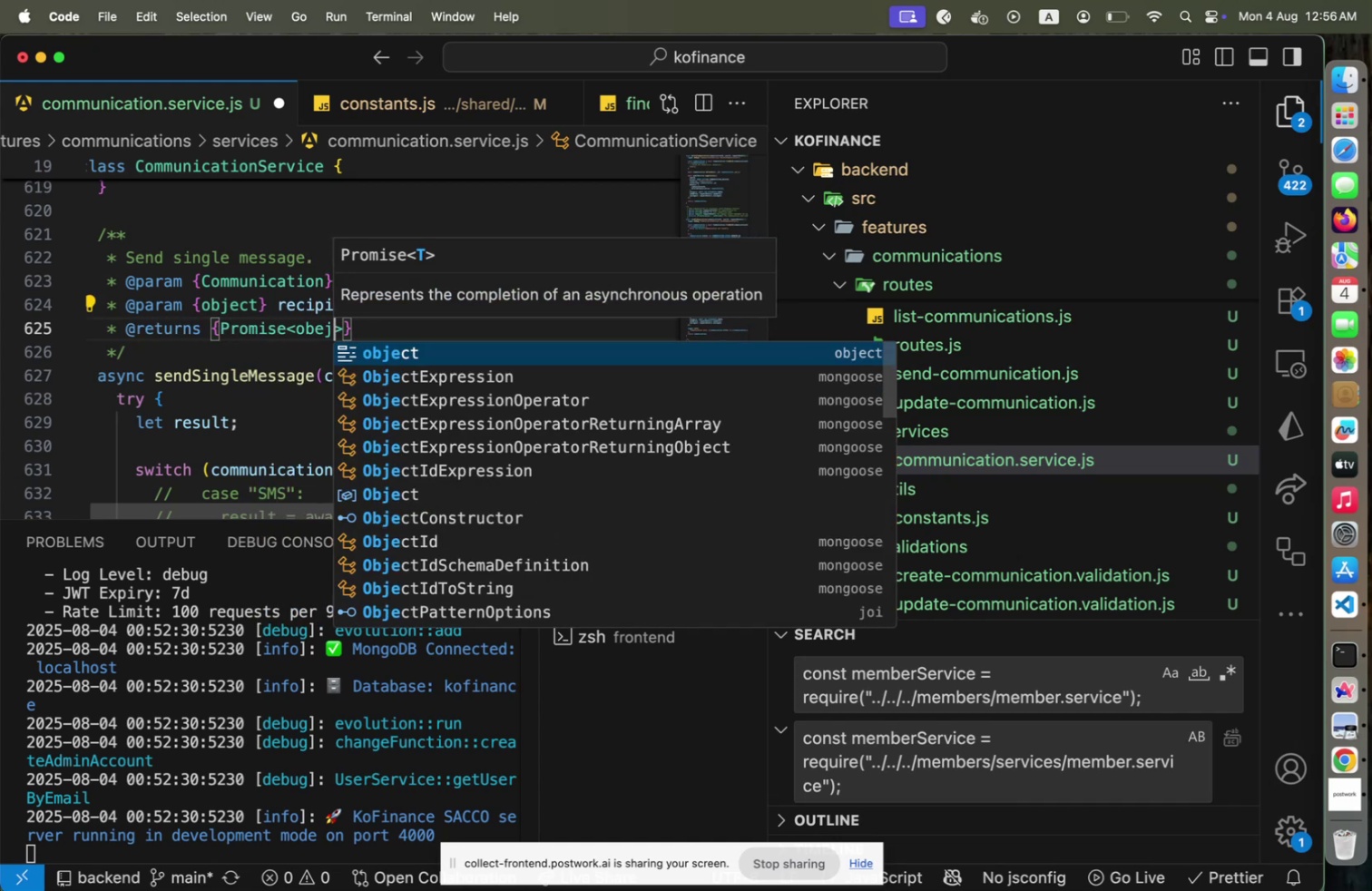 
key(ArrowRight)
 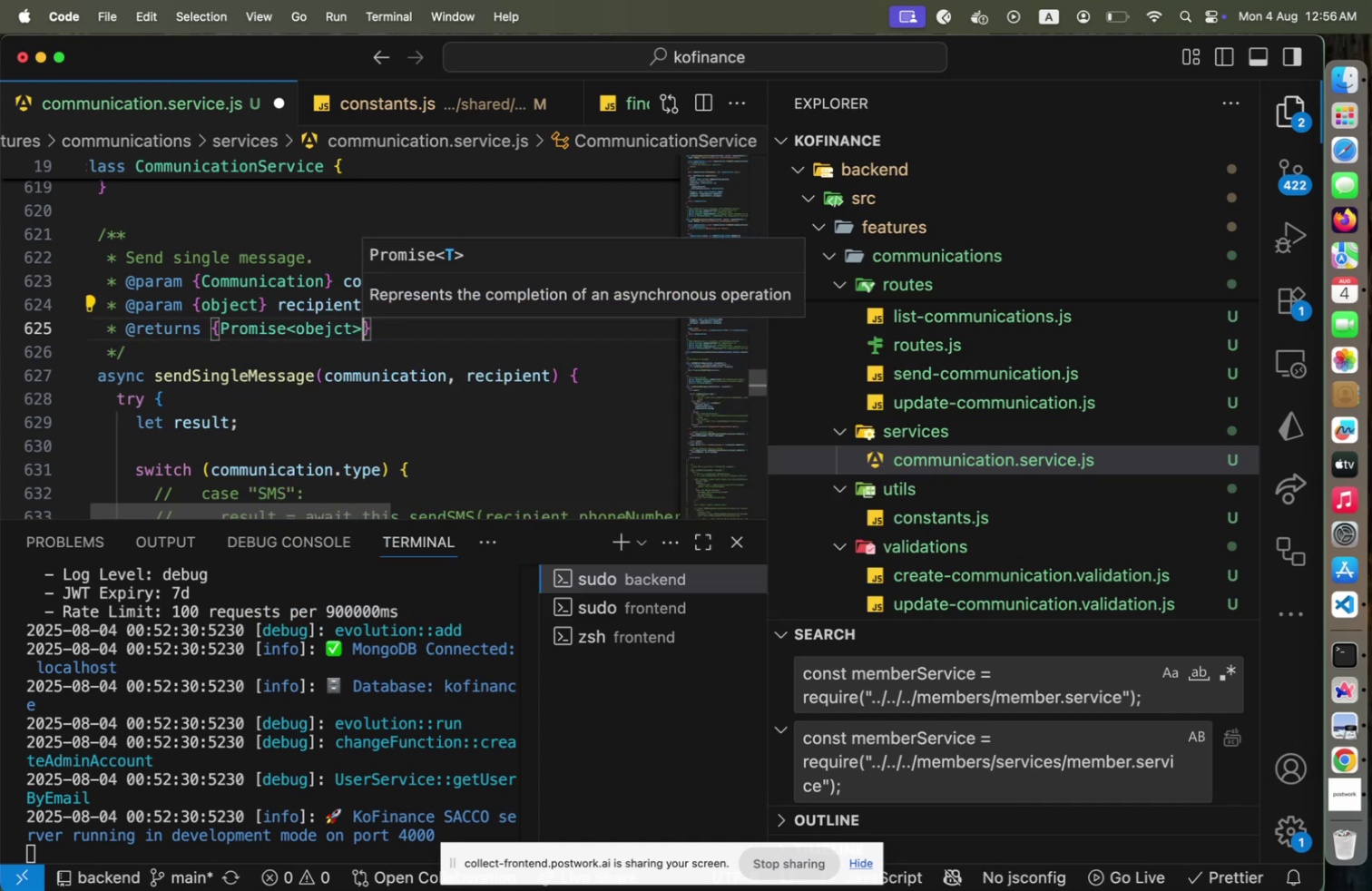 
key(ArrowRight)
 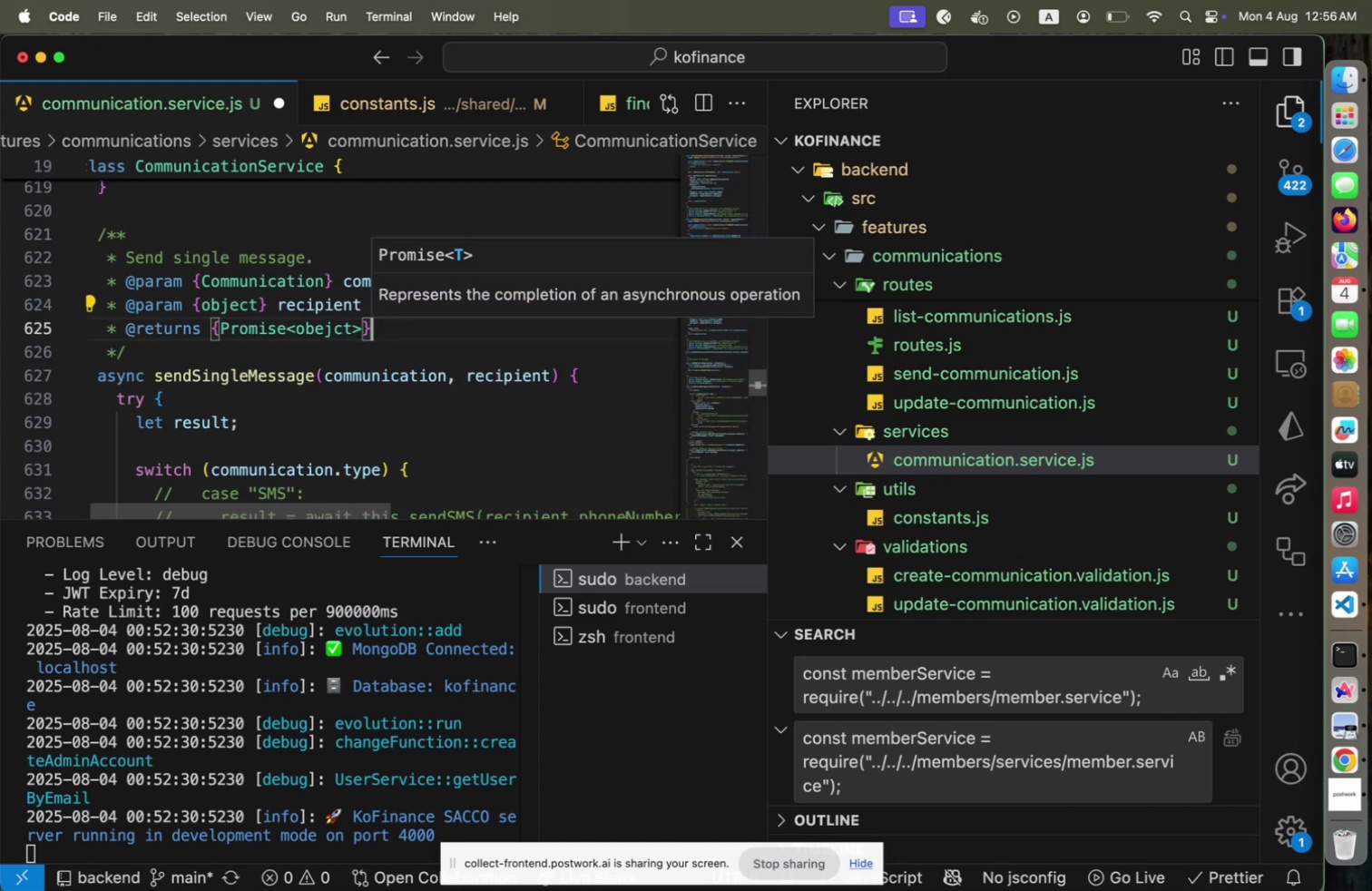 
type( The success object )
key(Backspace)
 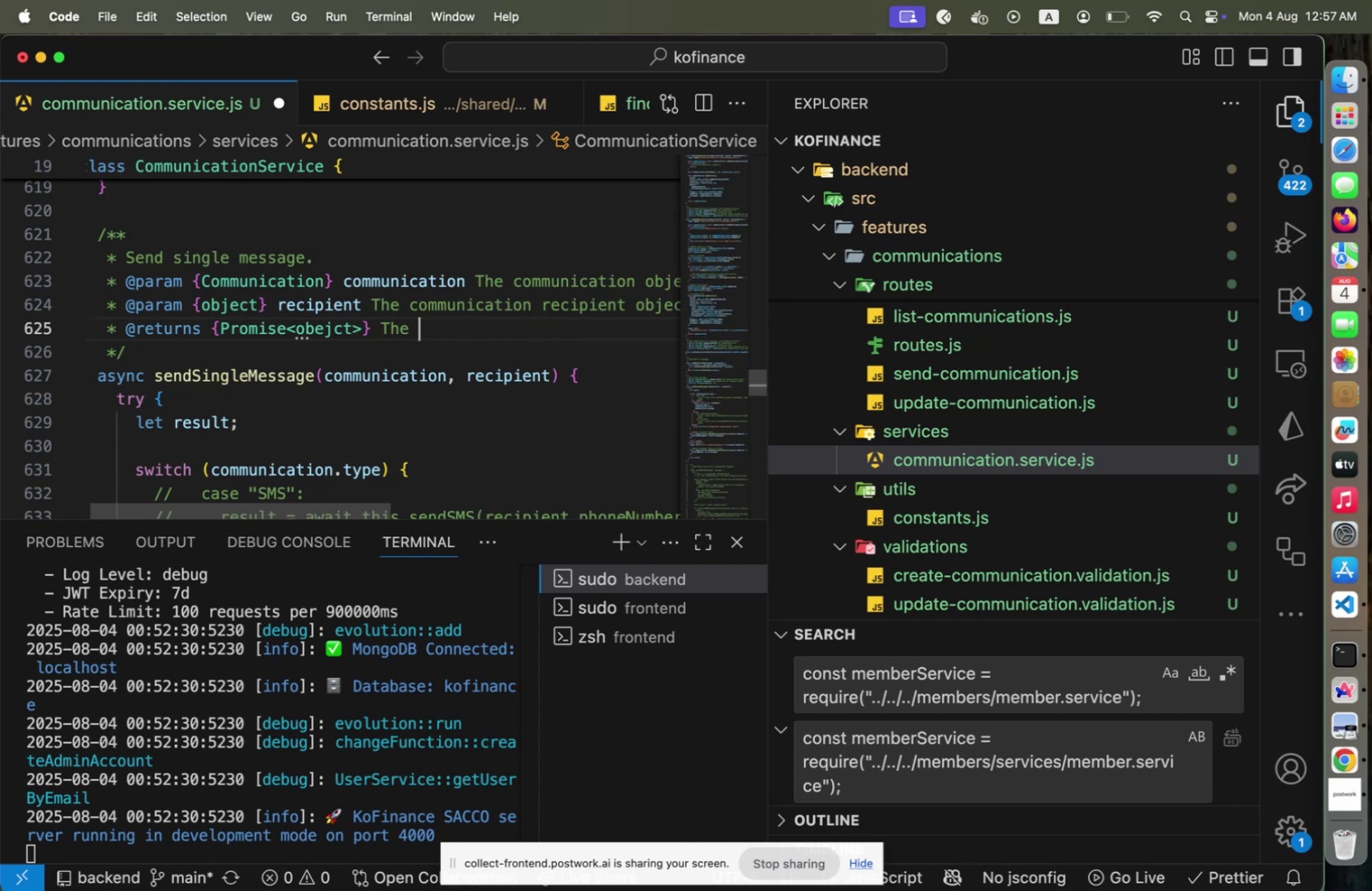 
scroll: coordinate [313, 338], scroll_direction: down, amount: 7.0
 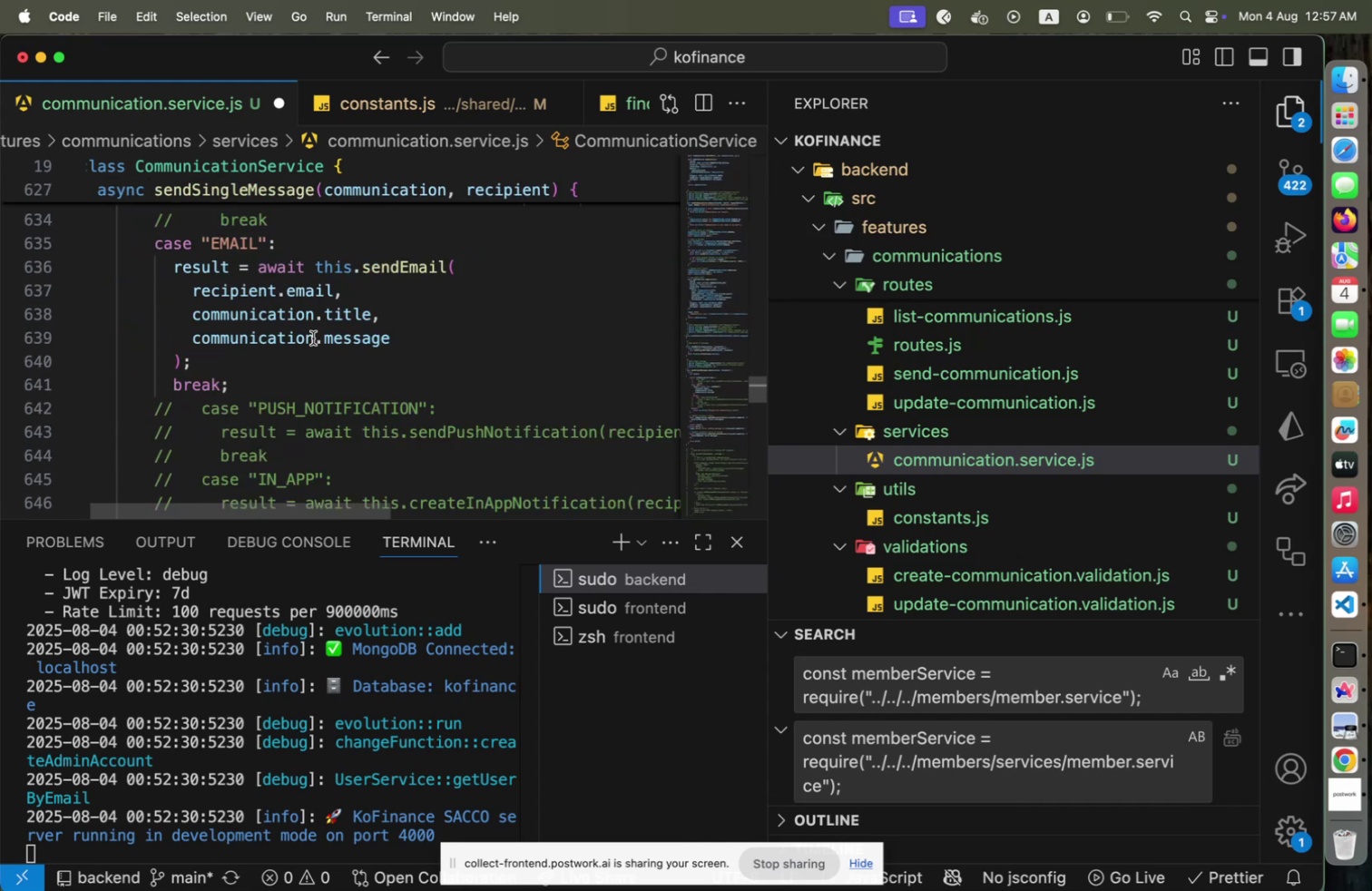 
mouse_move([395, 279])
 